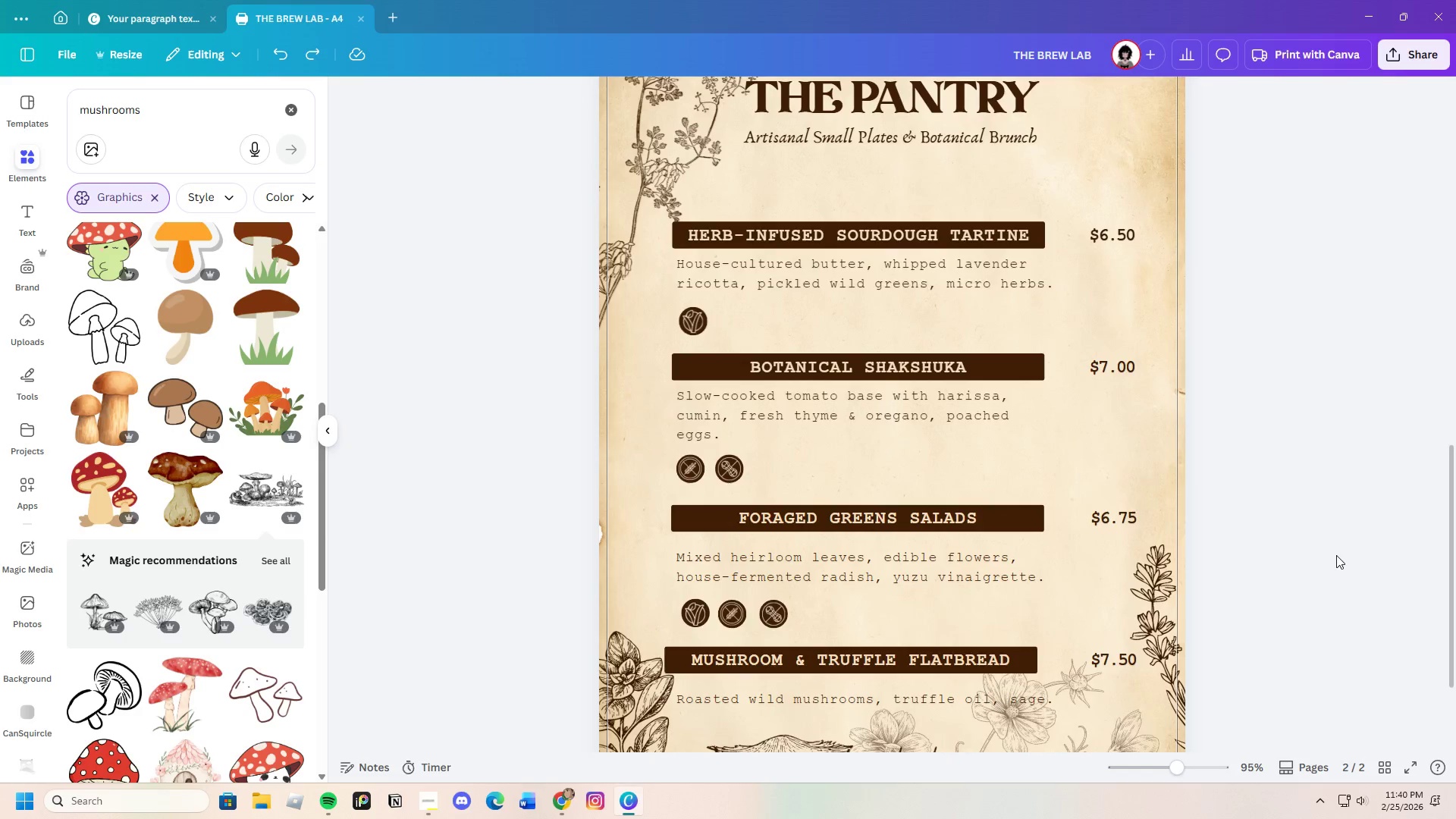 
scroll: coordinate [1345, 578], scroll_direction: down, amount: 3.0
 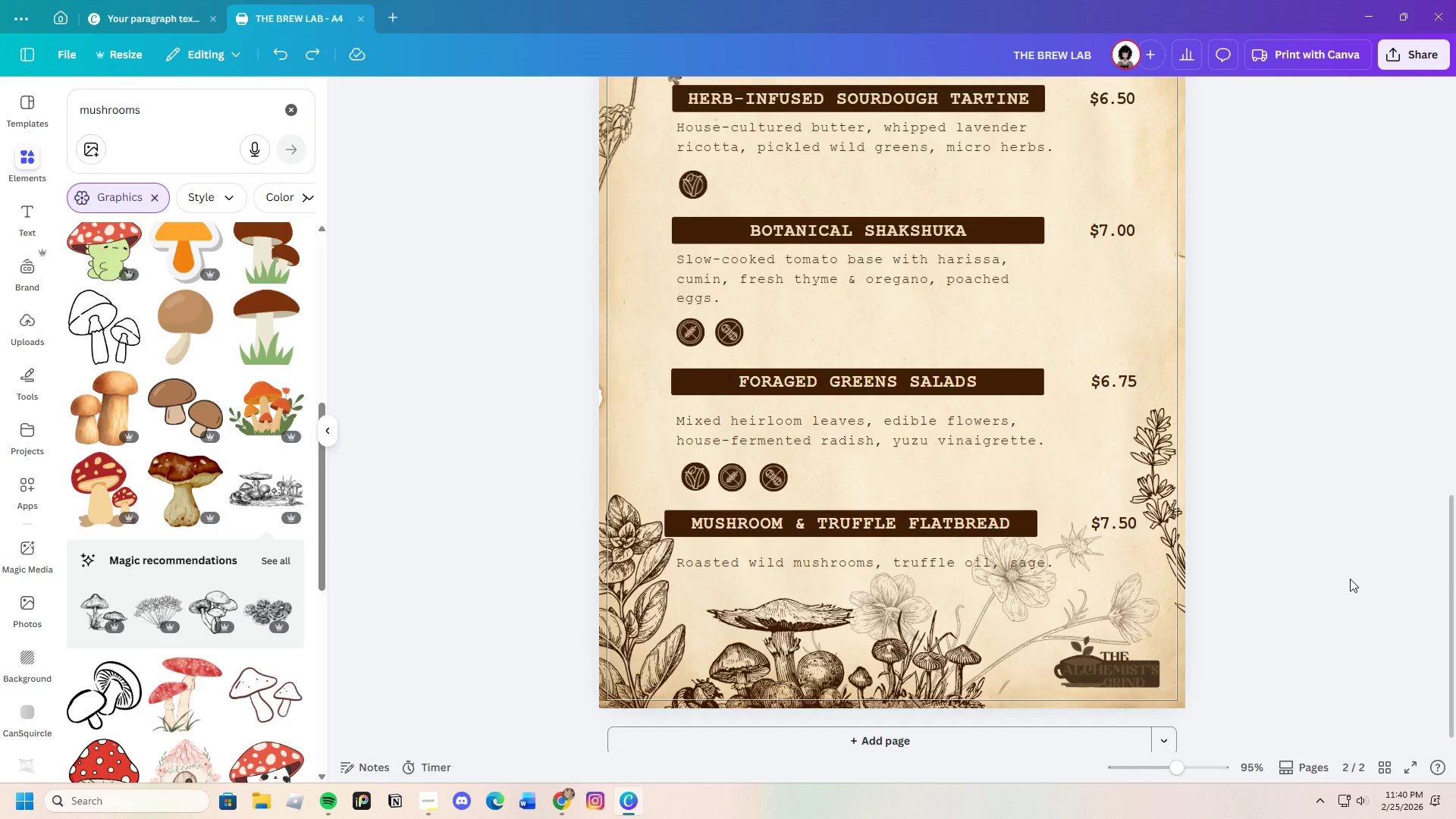 
scroll: coordinate [1354, 589], scroll_direction: up, amount: 11.0
 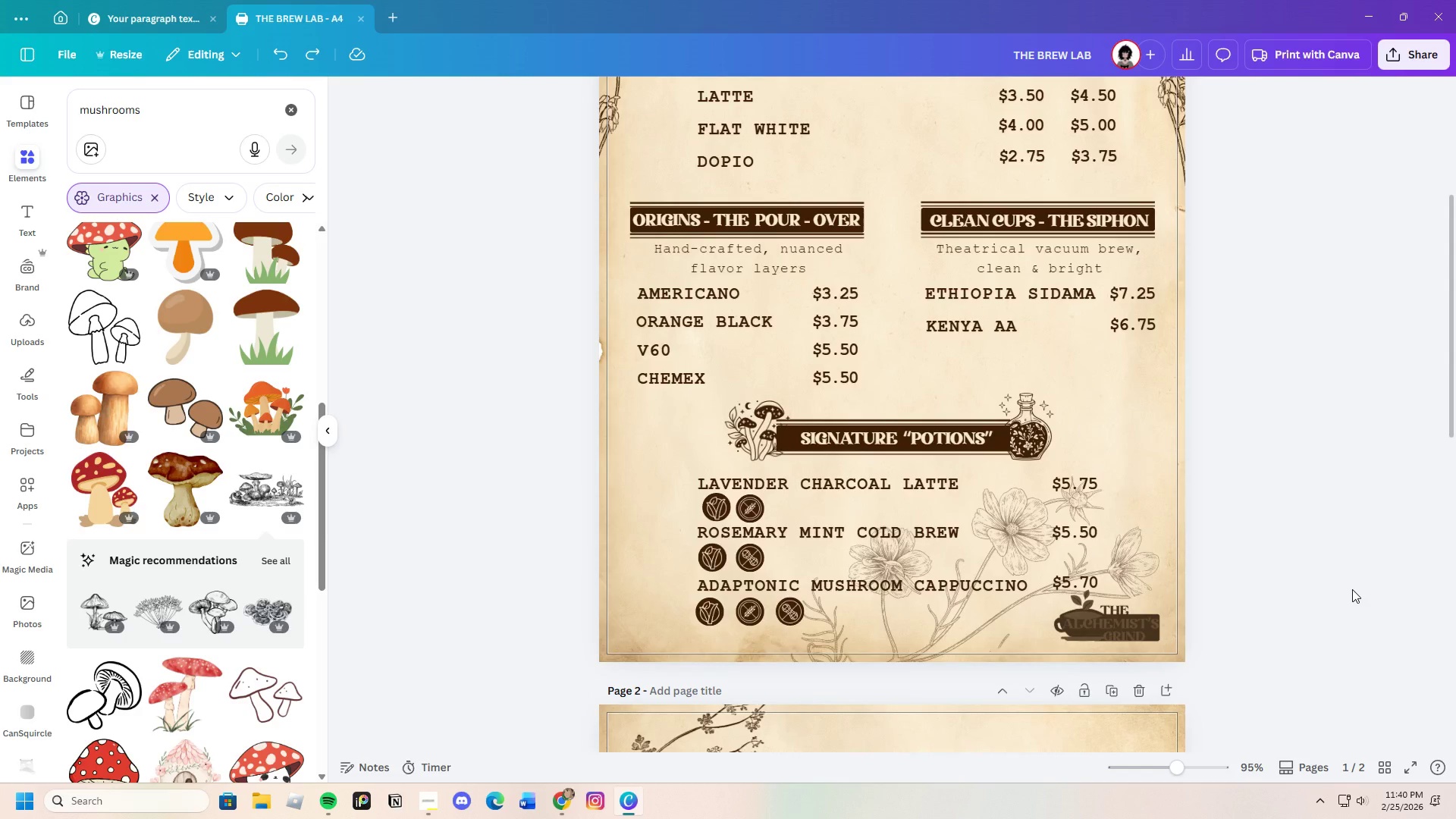 
scroll: coordinate [1352, 589], scroll_direction: up, amount: 3.0
 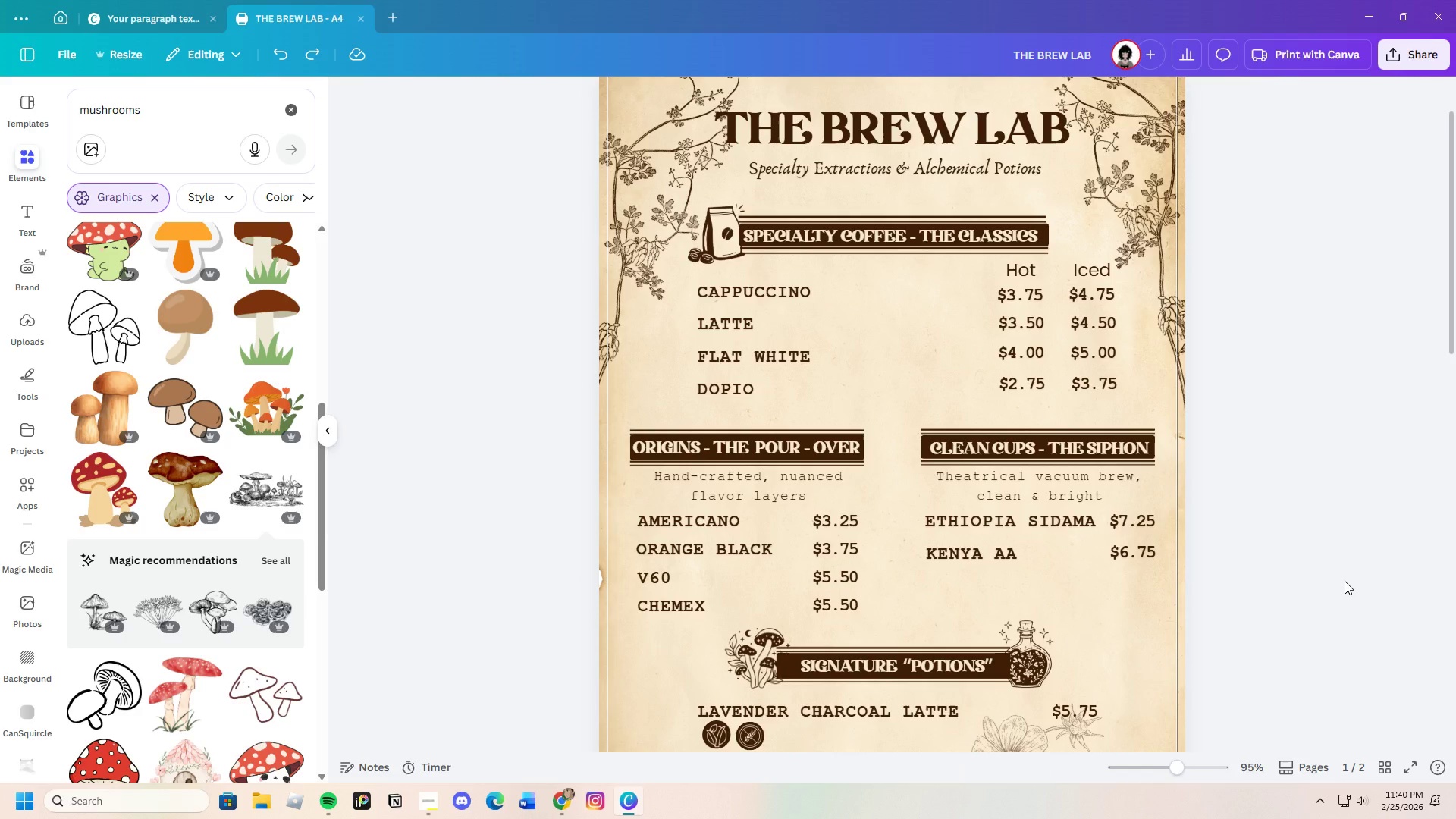 
scroll: coordinate [1345, 579], scroll_direction: down, amount: 14.0
 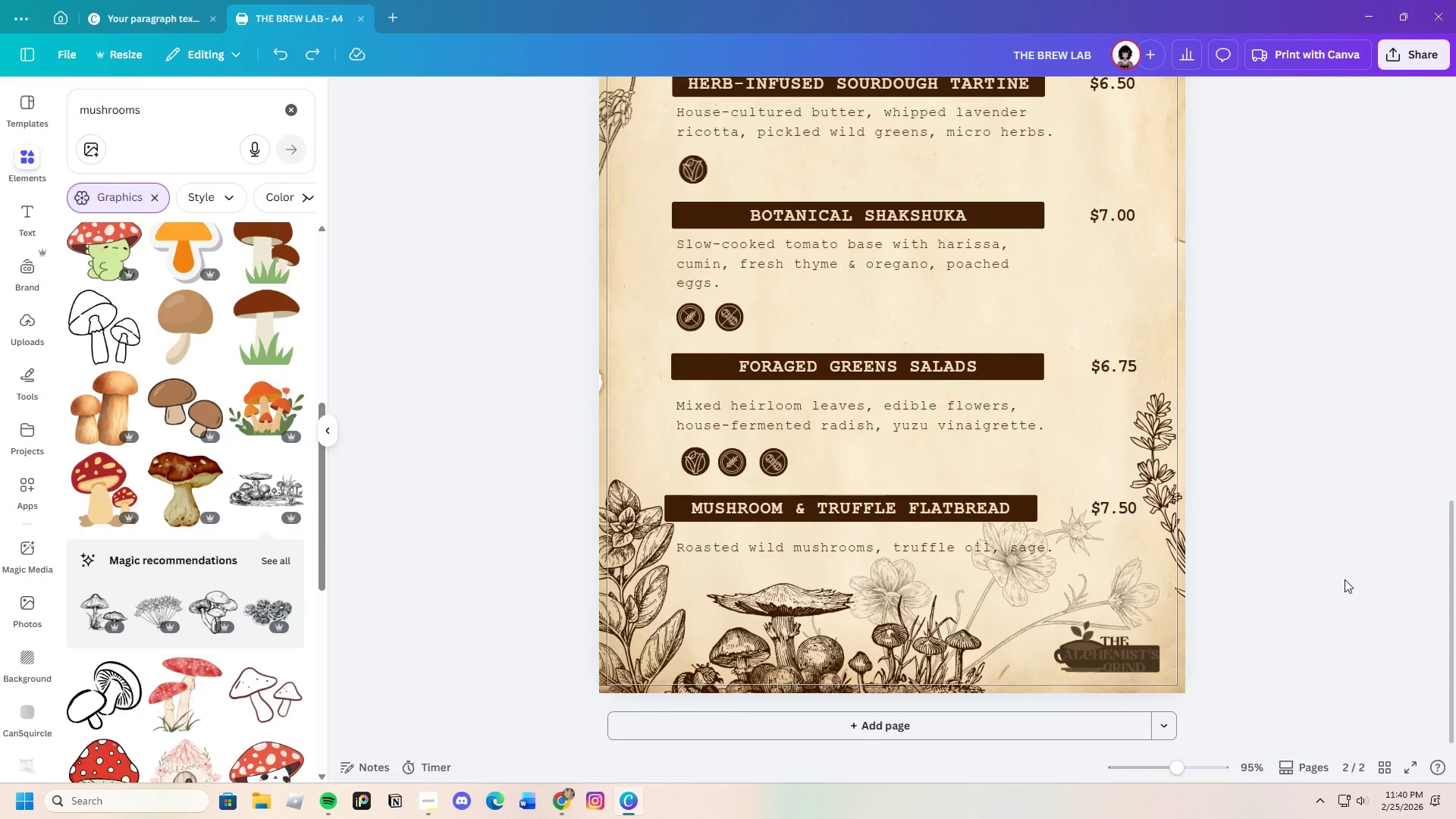 
scroll: coordinate [1345, 579], scroll_direction: up, amount: 2.0
 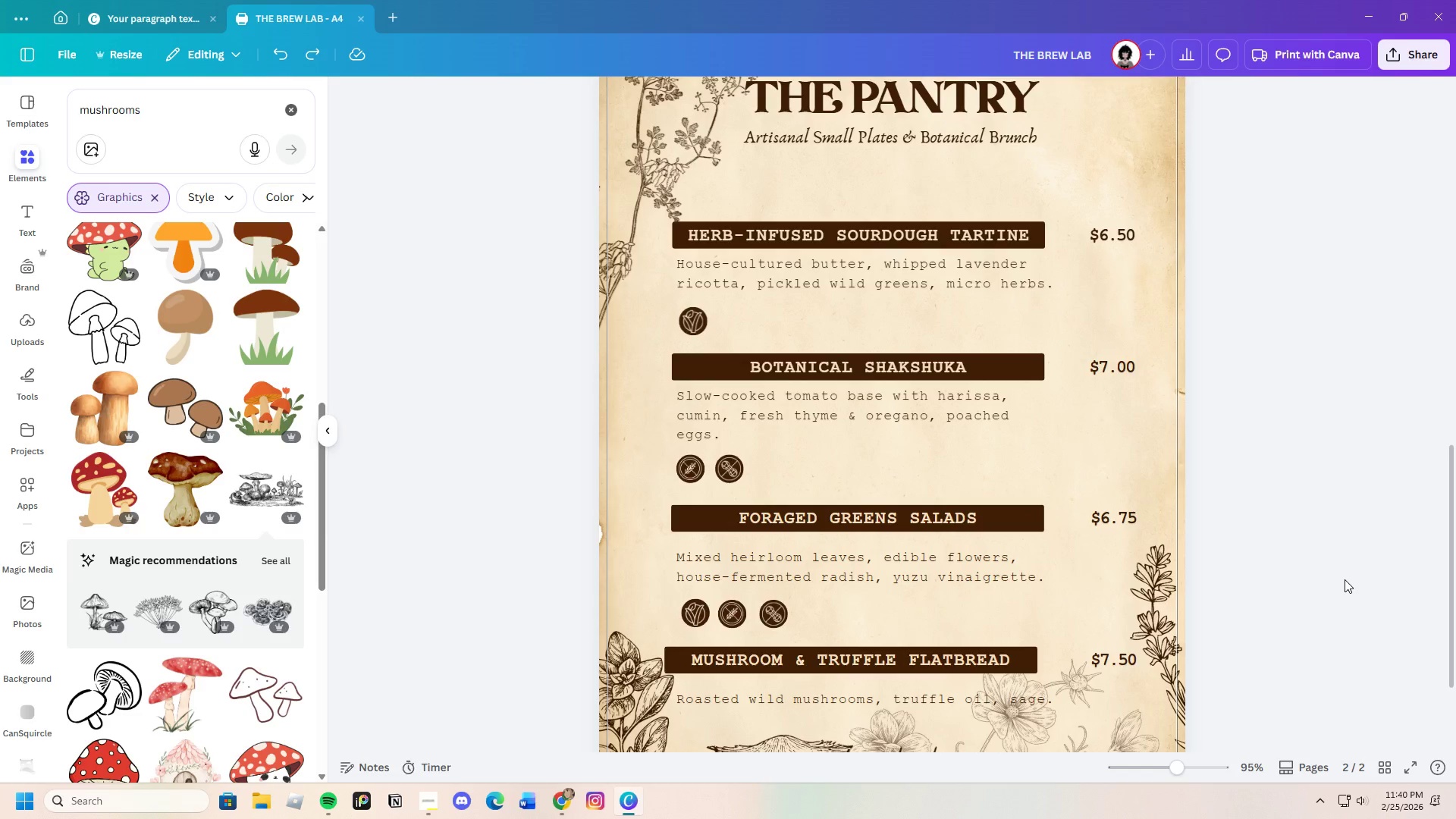 
scroll: coordinate [1342, 581], scroll_direction: down, amount: 5.0
 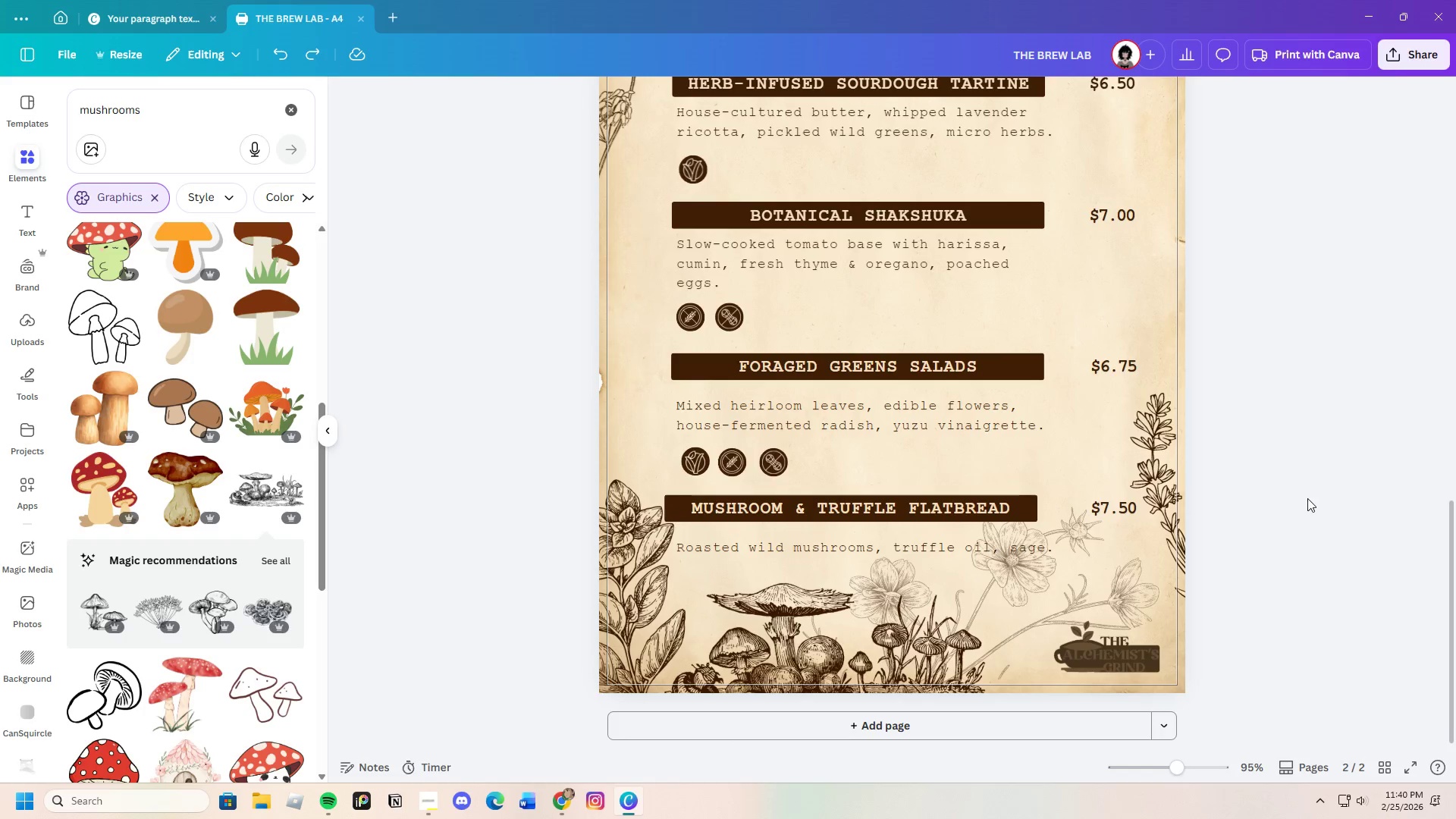 
scroll: coordinate [1297, 493], scroll_direction: up, amount: 6.0
 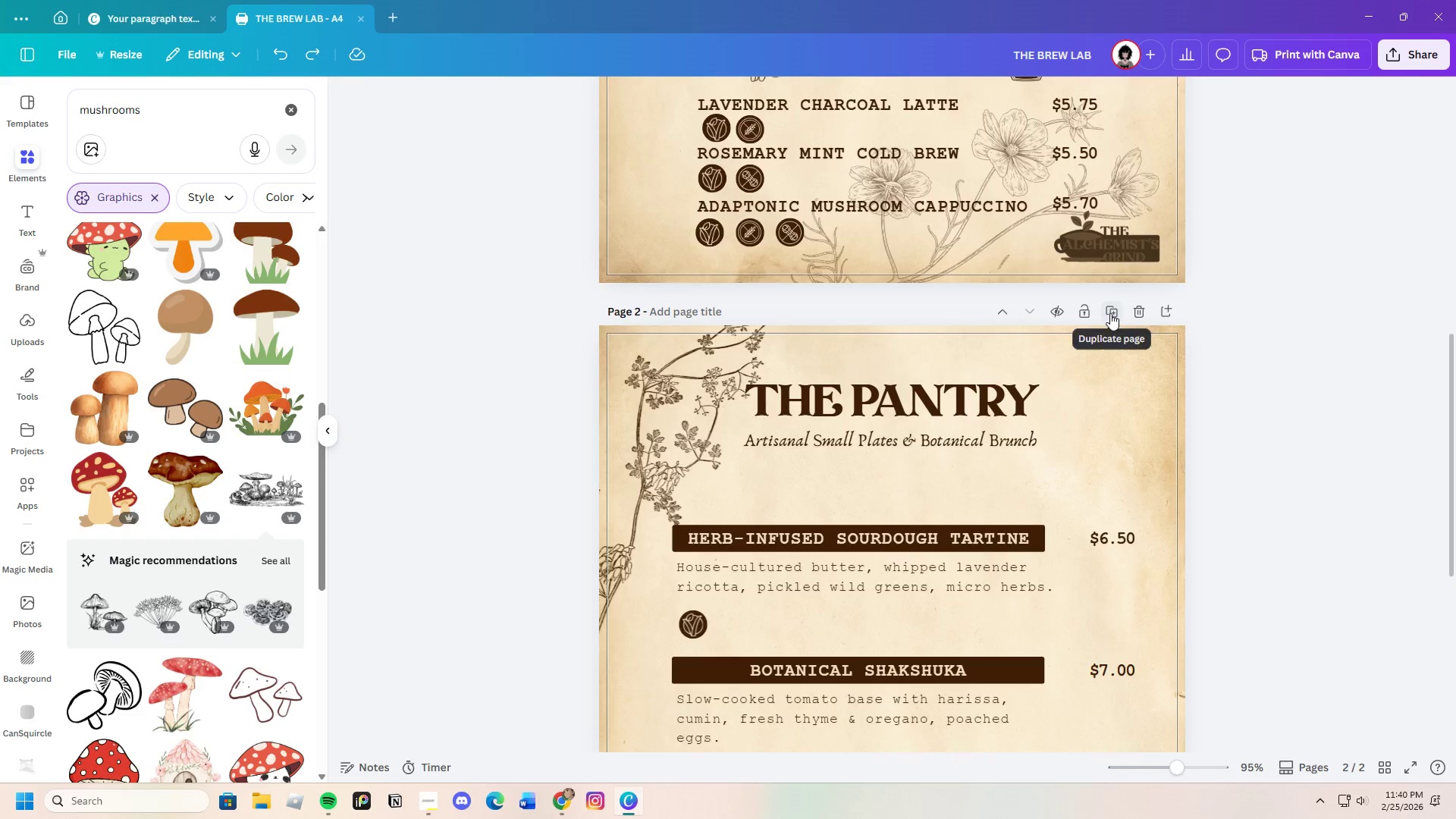 
left_click([1110, 313])
 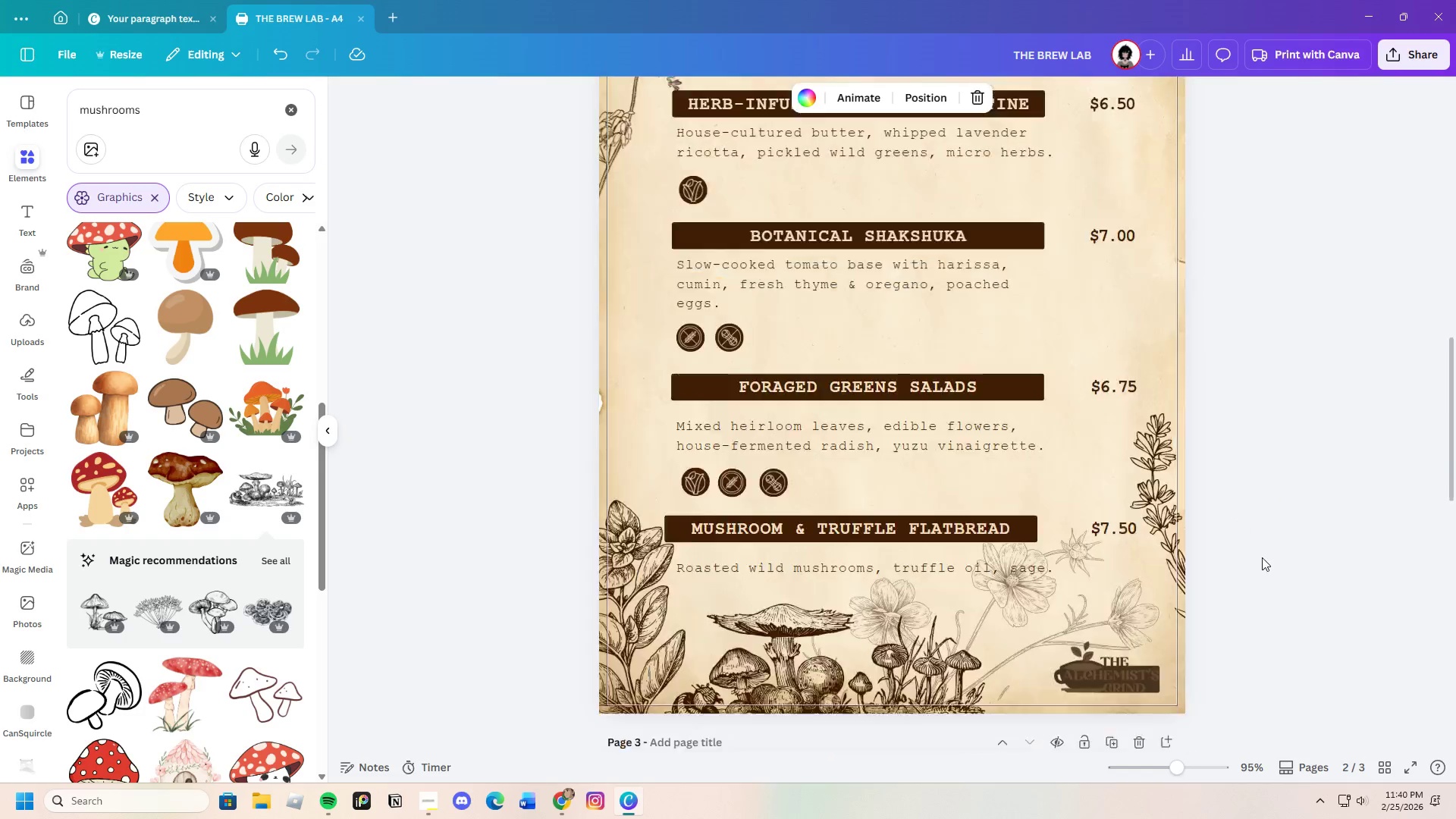 
scroll: coordinate [1264, 576], scroll_direction: down, amount: 6.0
 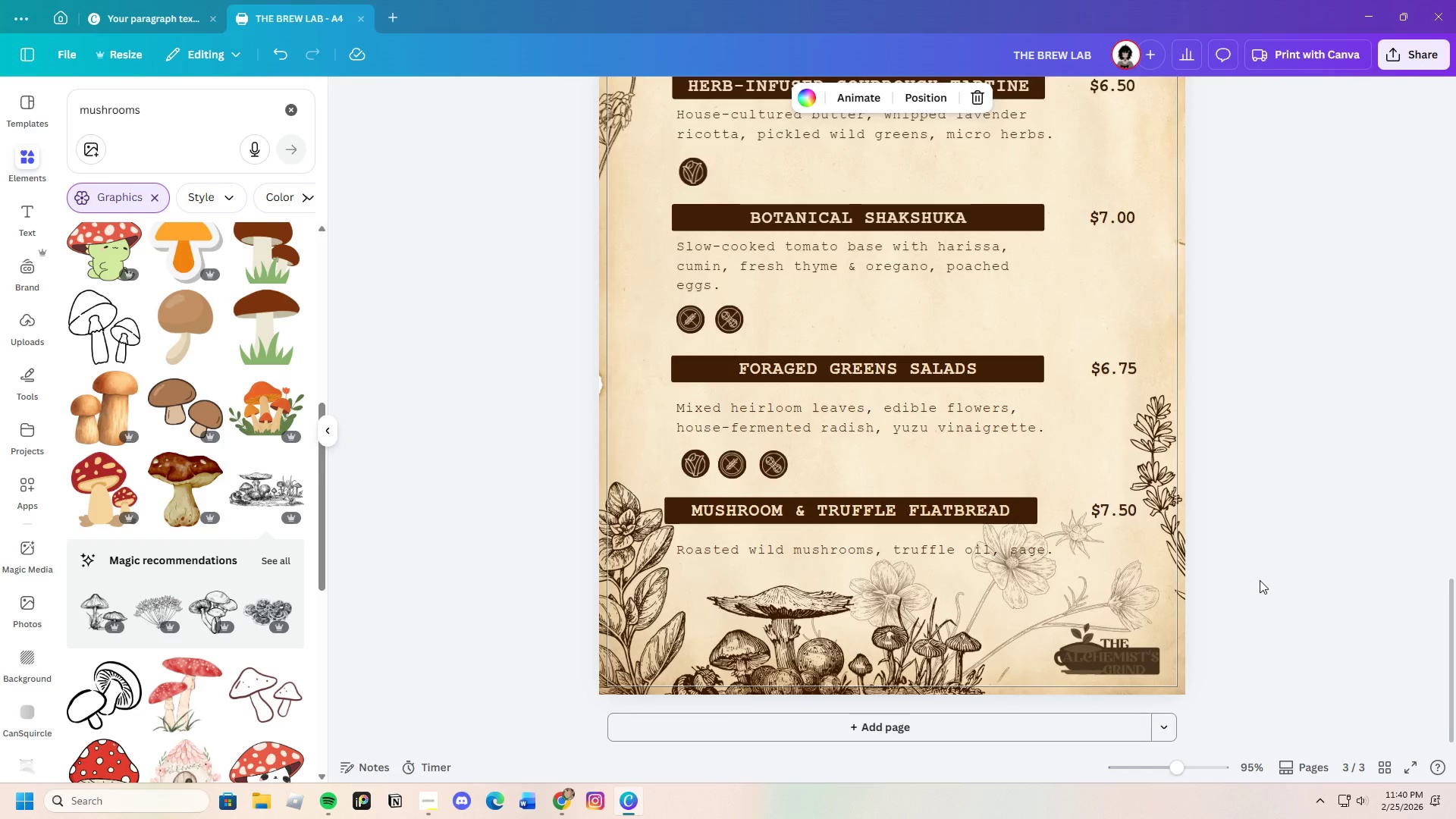 
scroll: coordinate [1259, 580], scroll_direction: up, amount: 6.0
 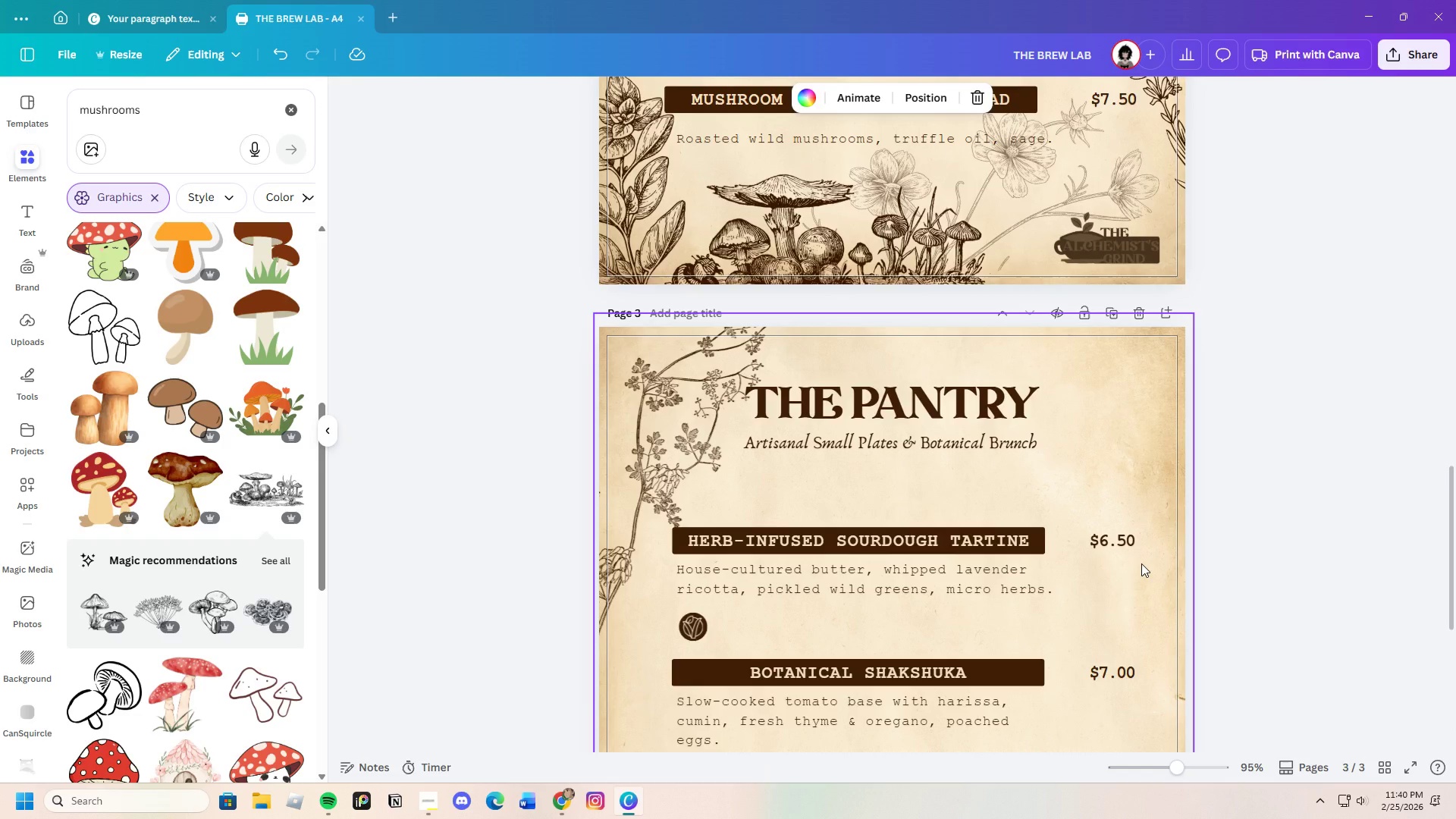 
wait(5.68)
 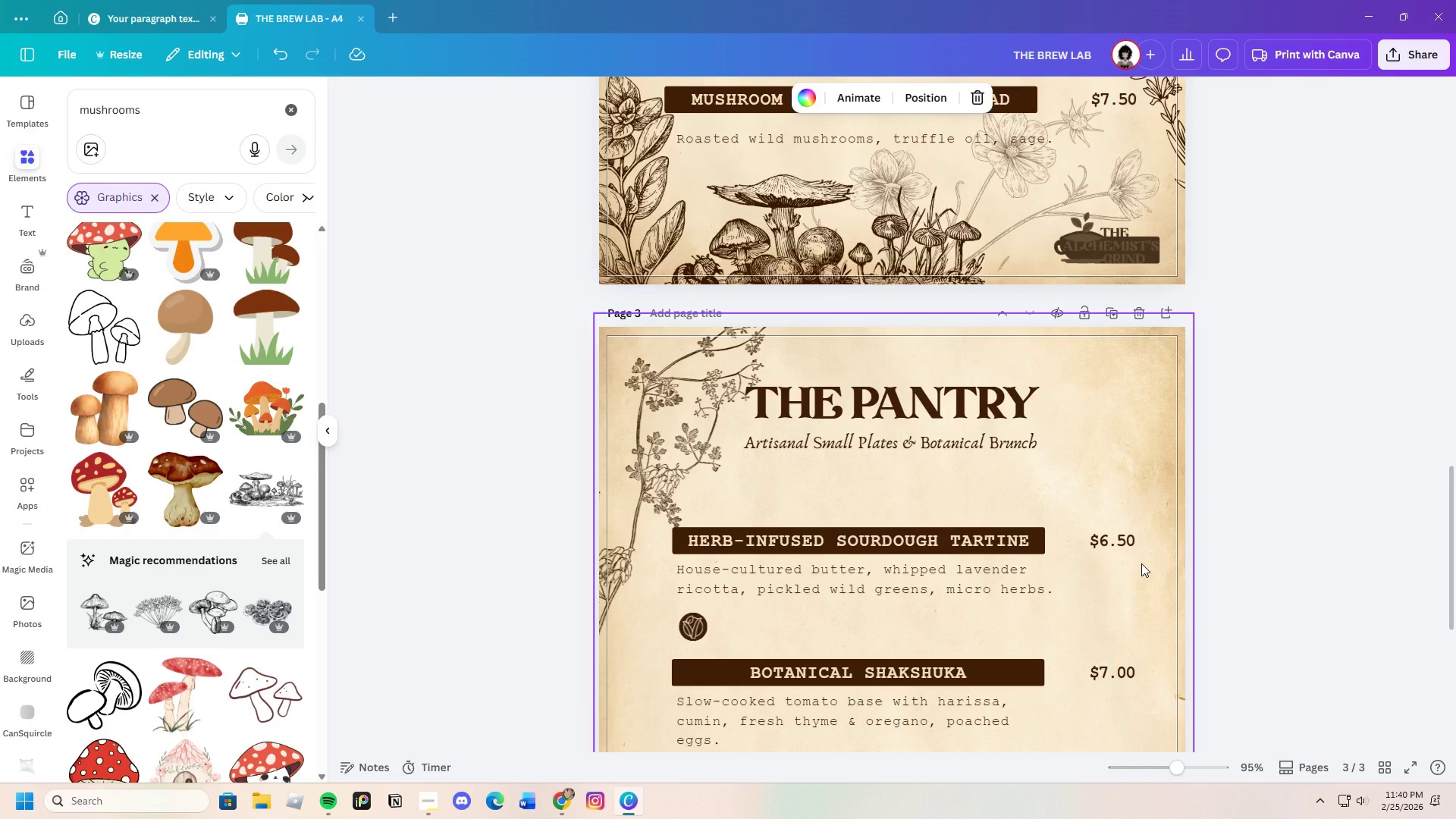 
double_click([974, 405])
 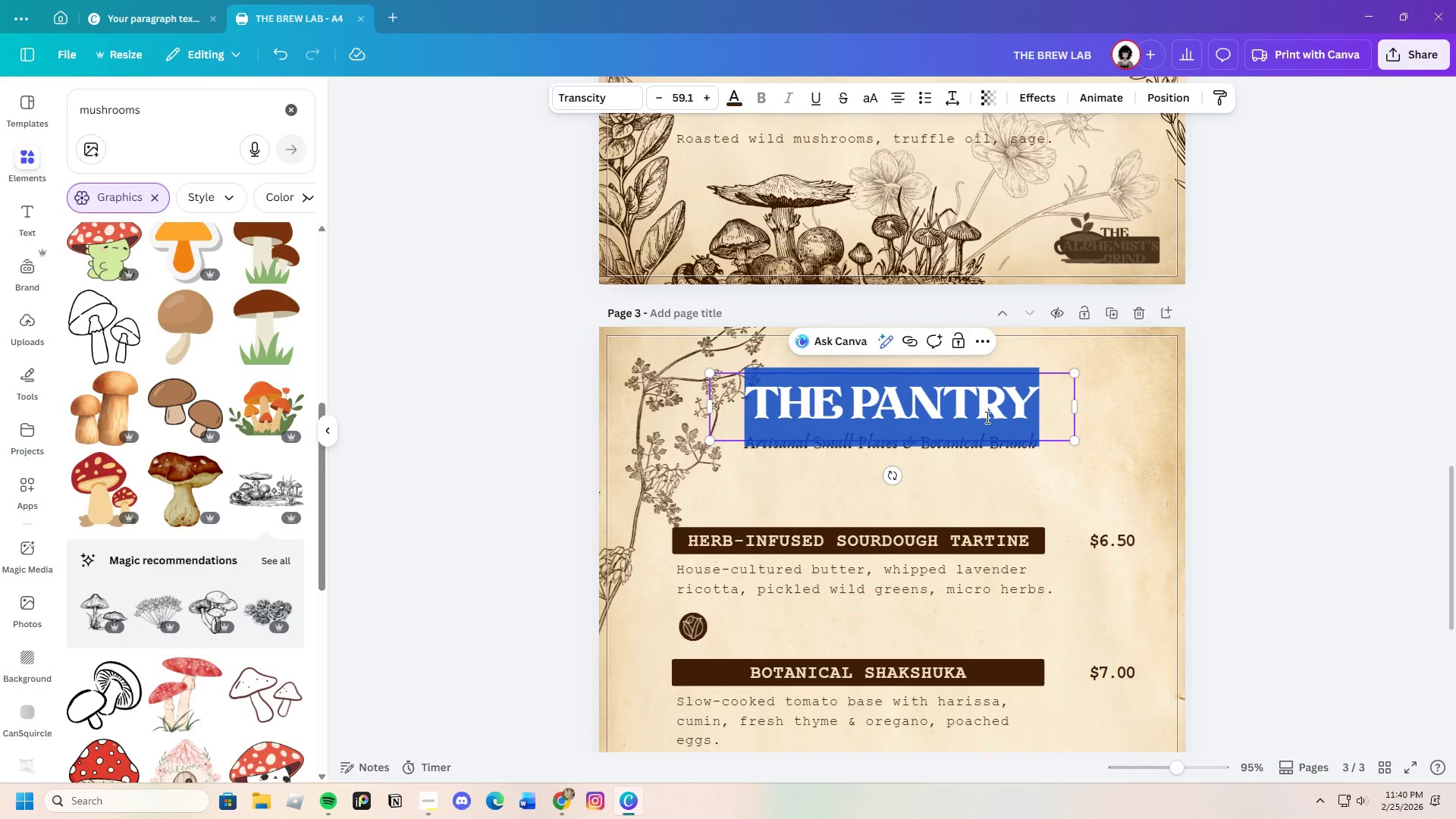 
key(Backspace)
type(i)
key(Backspace)
type(In)
key(Backspace)
type(NFUSIONS )
 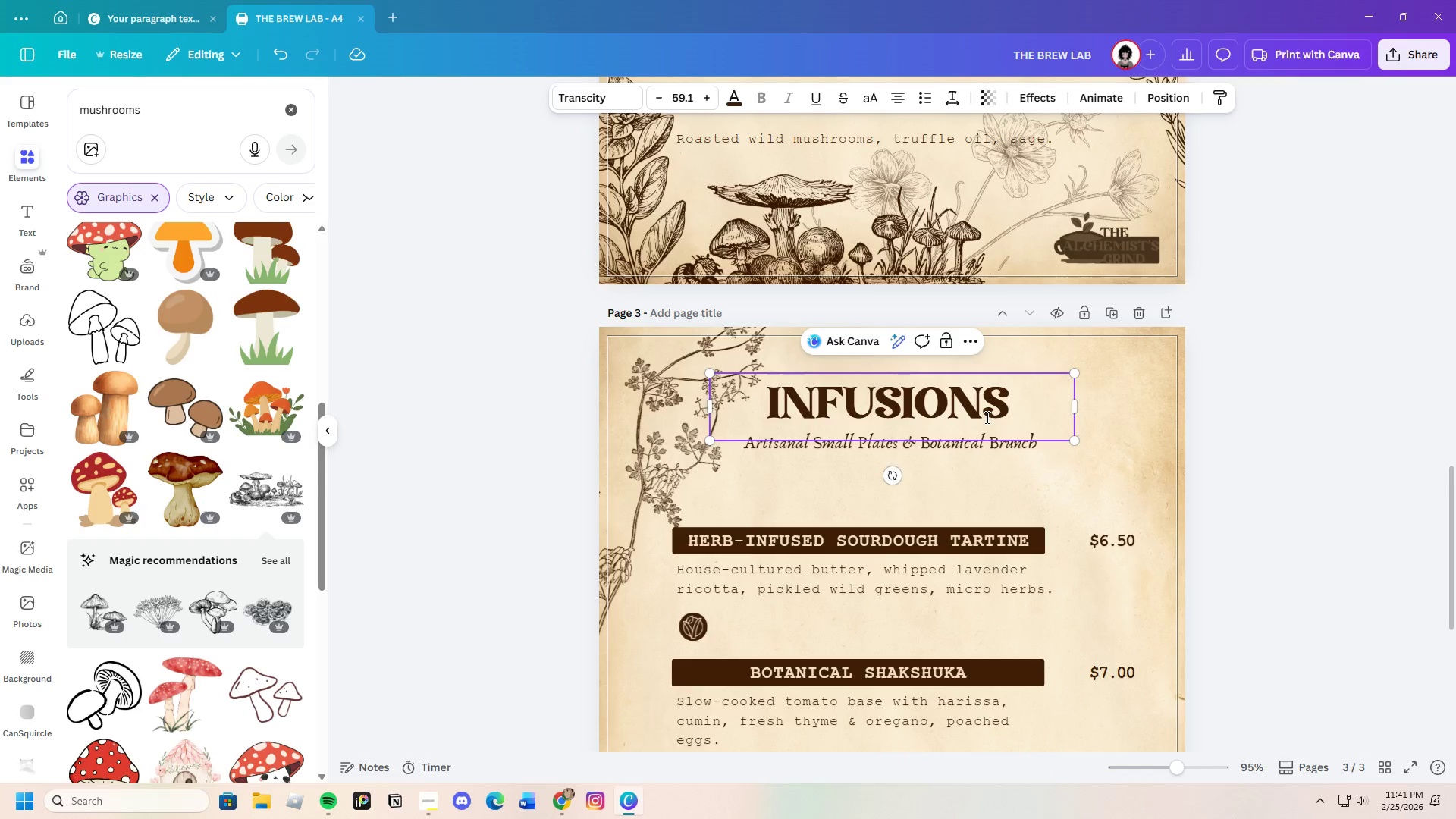 
hold_key(key=ShiftLeft, duration=1.52)
 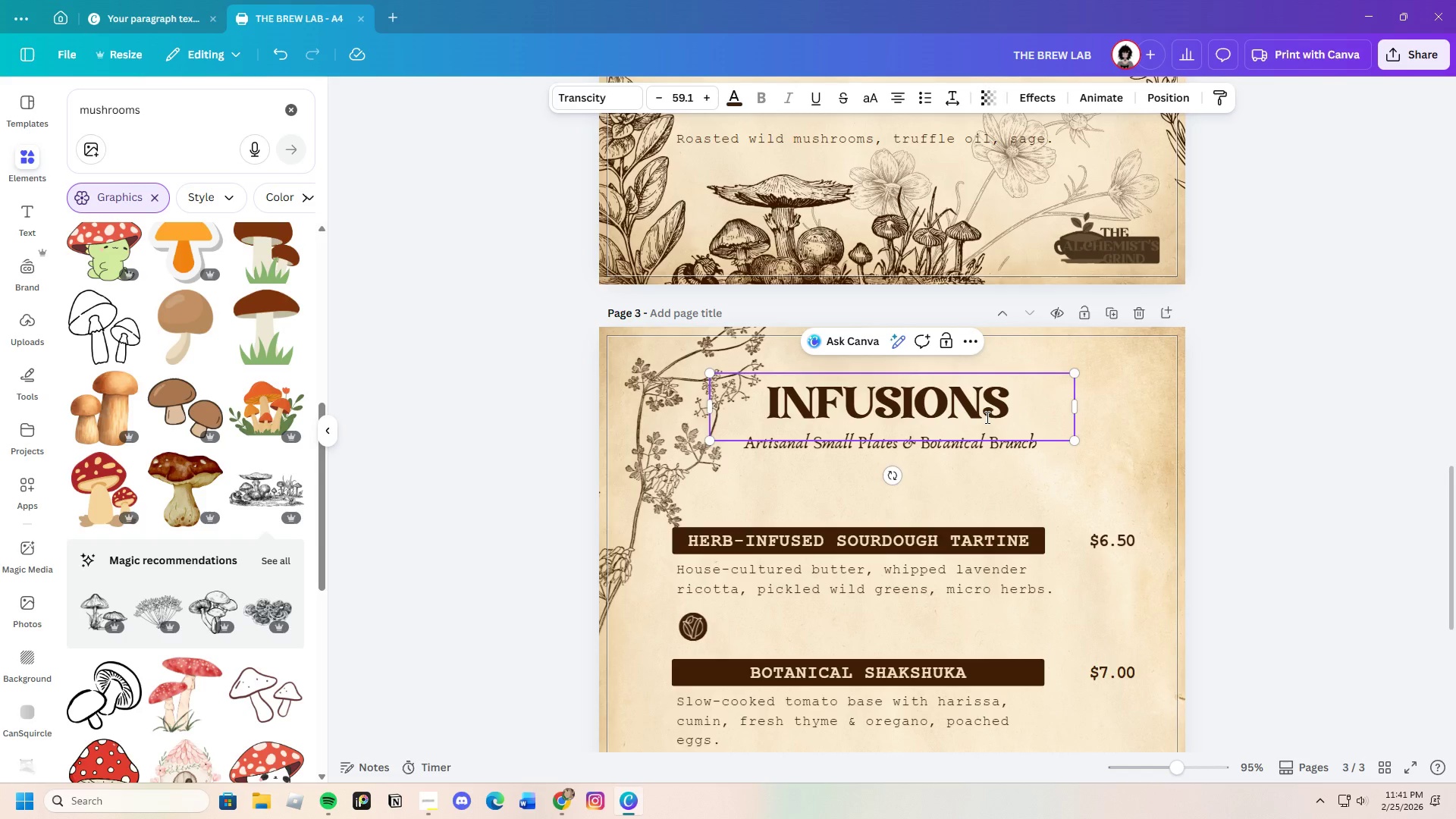 
hold_key(key=ShiftLeft, duration=1.5)
 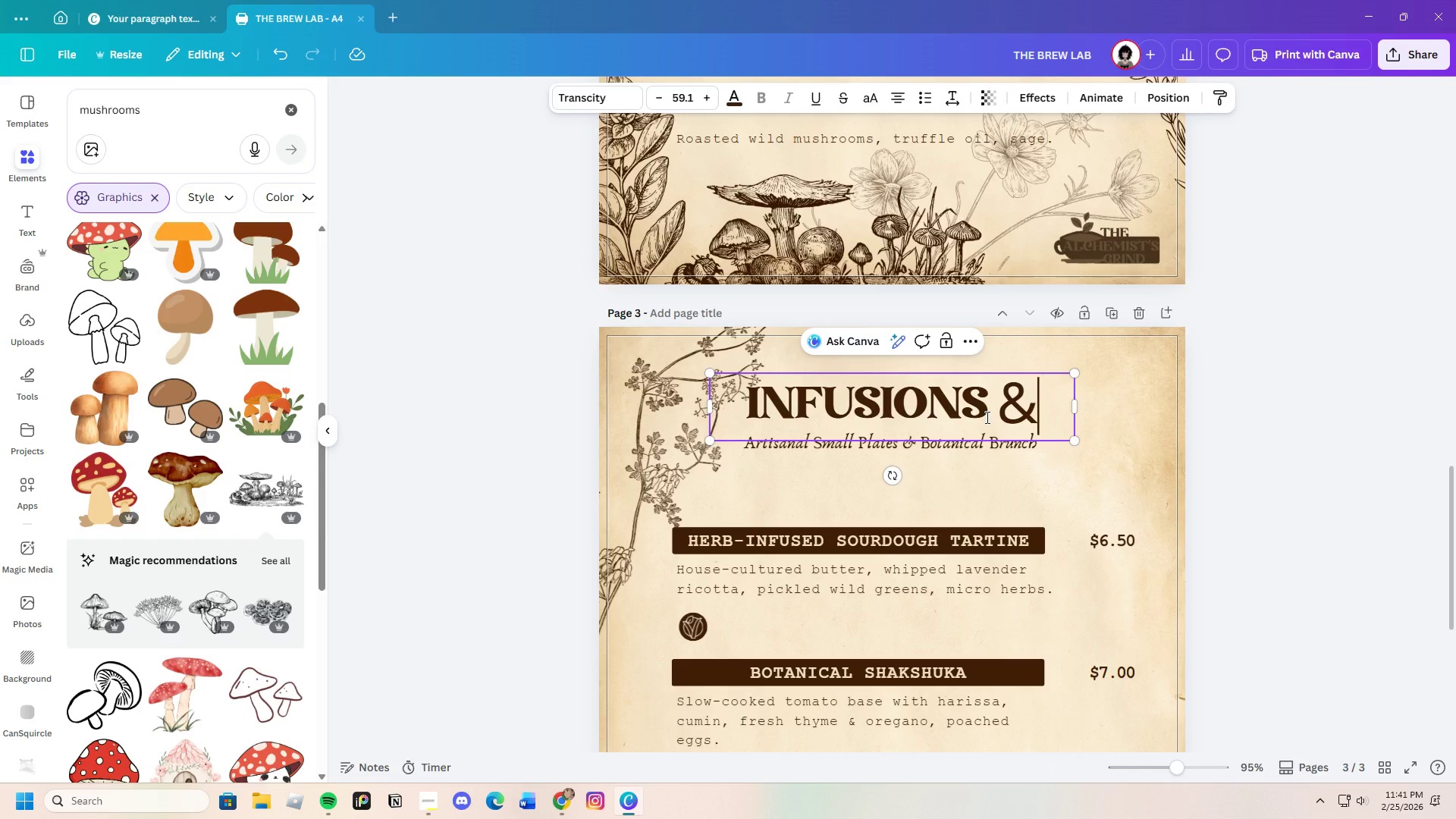 
type(& GOODS)
 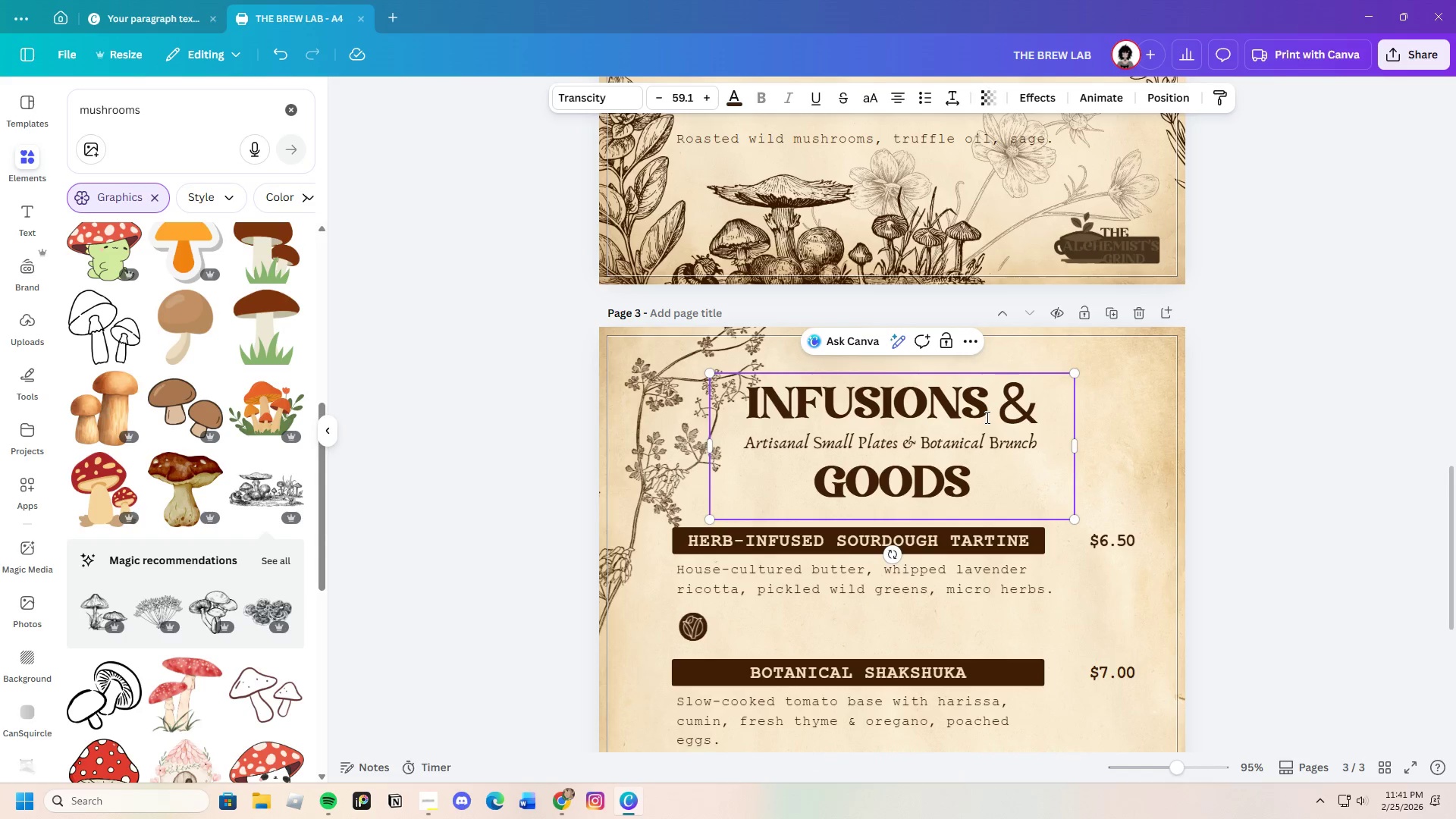 
left_click_drag(start_coordinate=[1080, 444], to_coordinate=[1172, 413])
 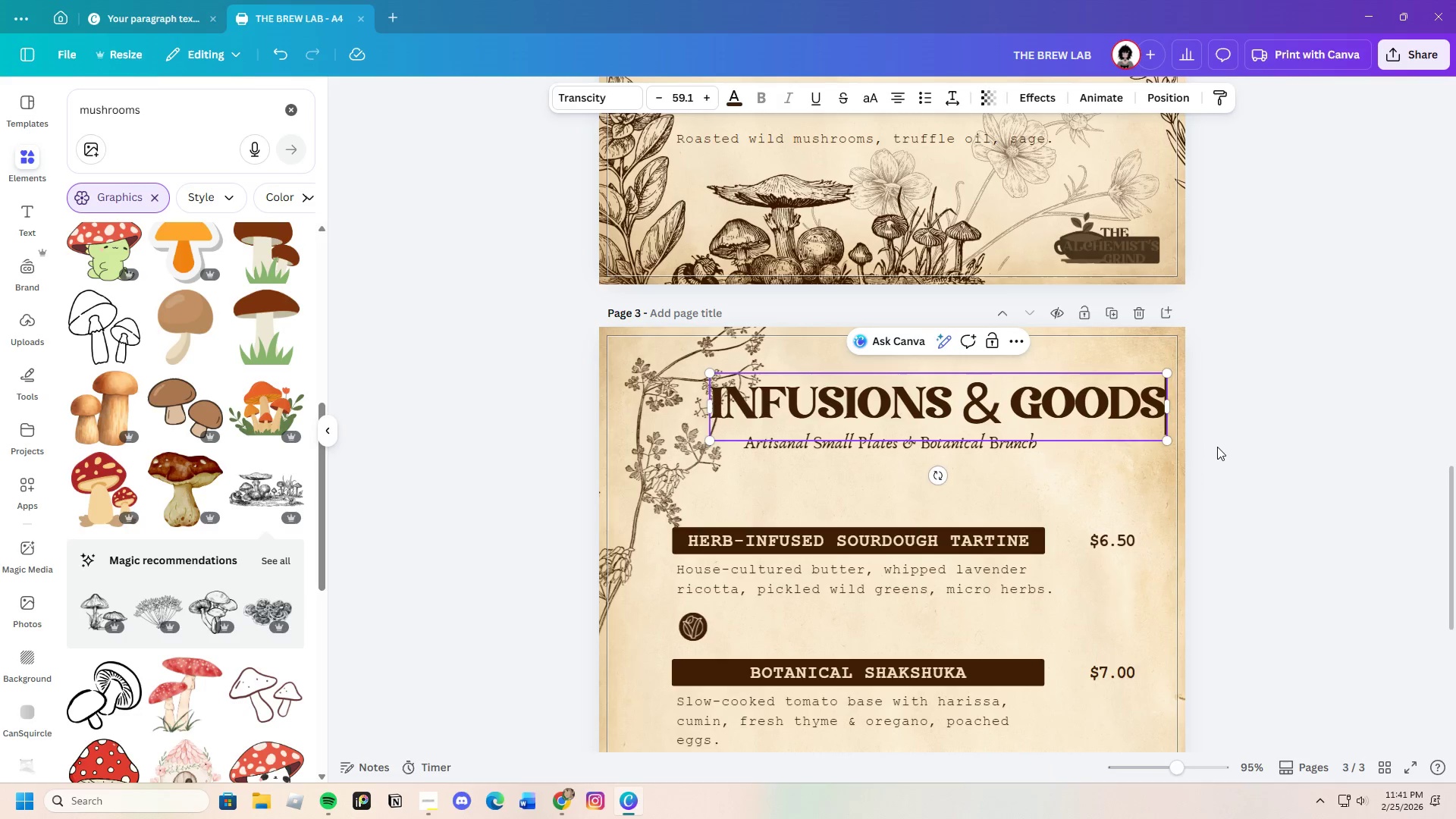 
left_click([1219, 447])
 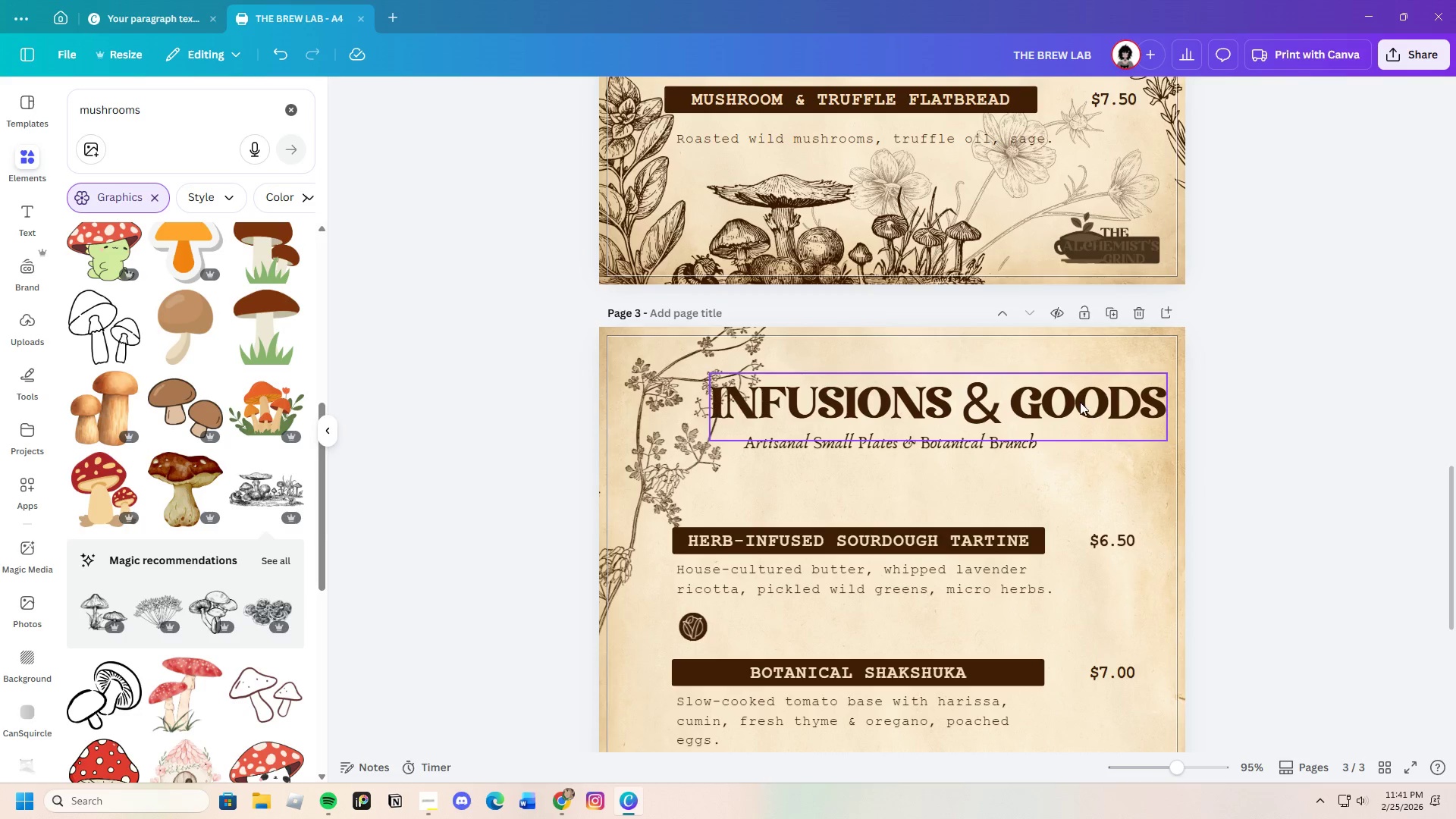 
left_click_drag(start_coordinate=[1079, 401], to_coordinate=[1029, 393])
 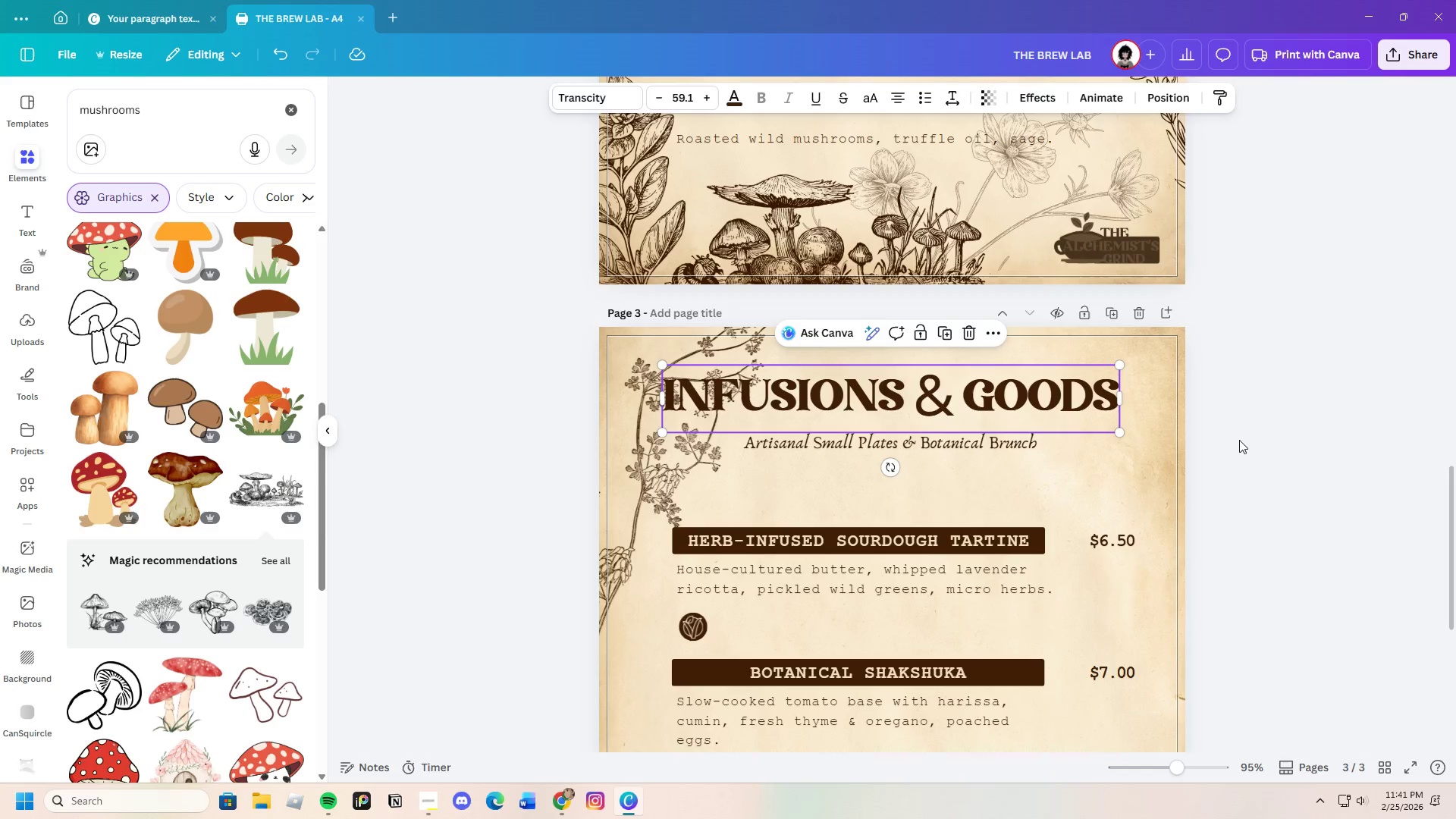 
left_click([1239, 440])
 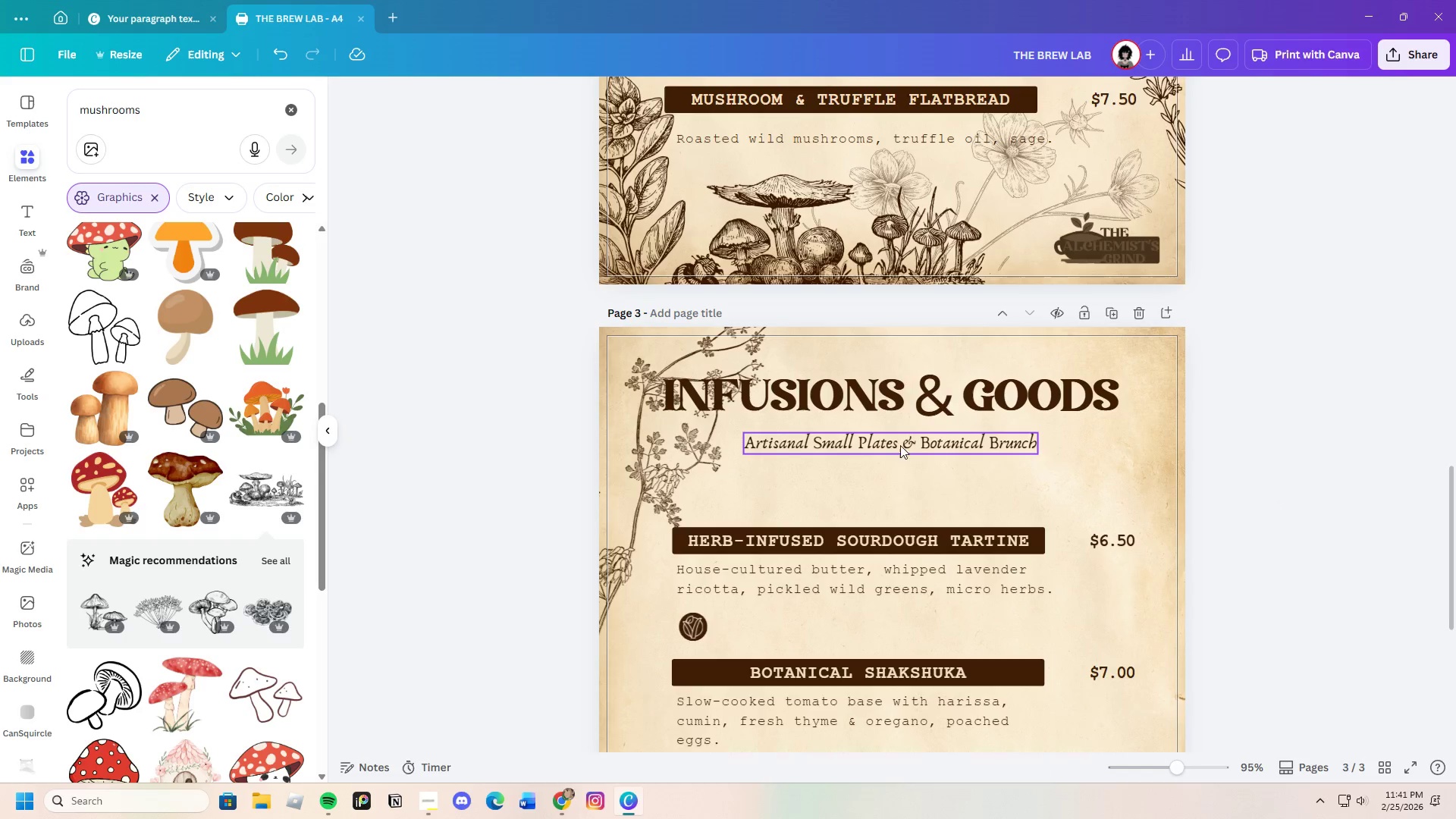 
double_click([919, 447])
 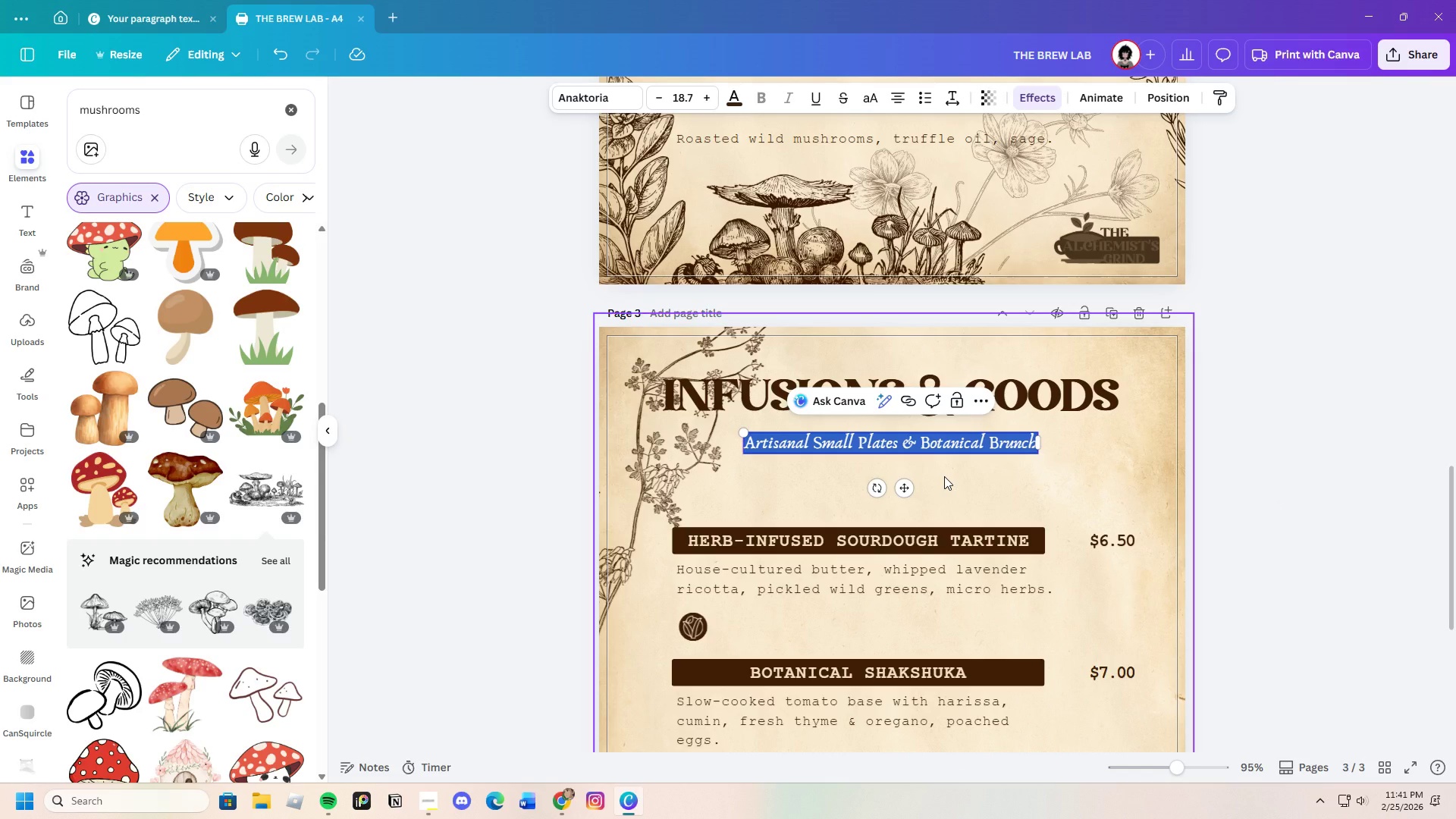 
key(Backspace)
 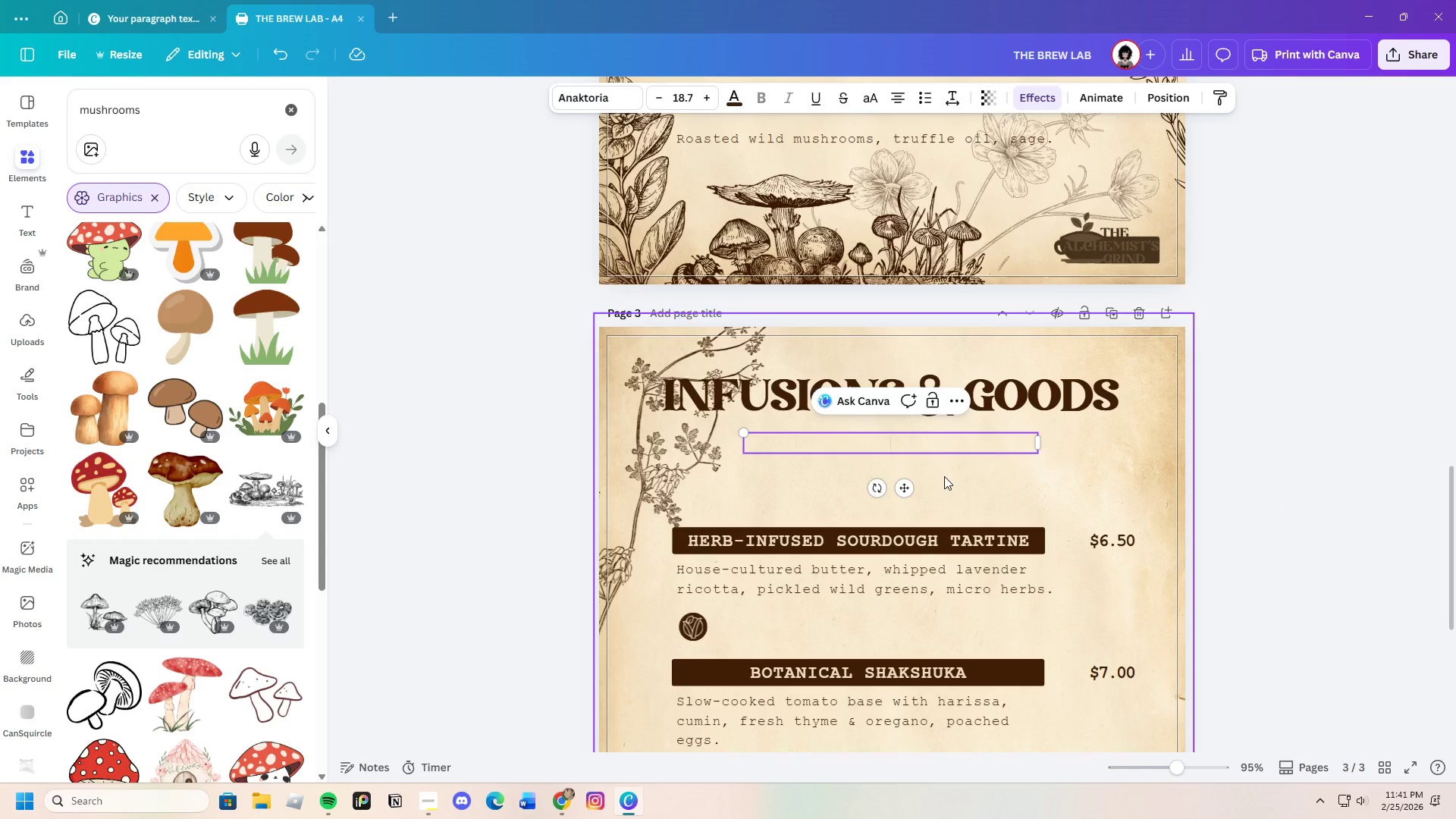 
type(Non-coffee Elixirs & Alchemist's )
 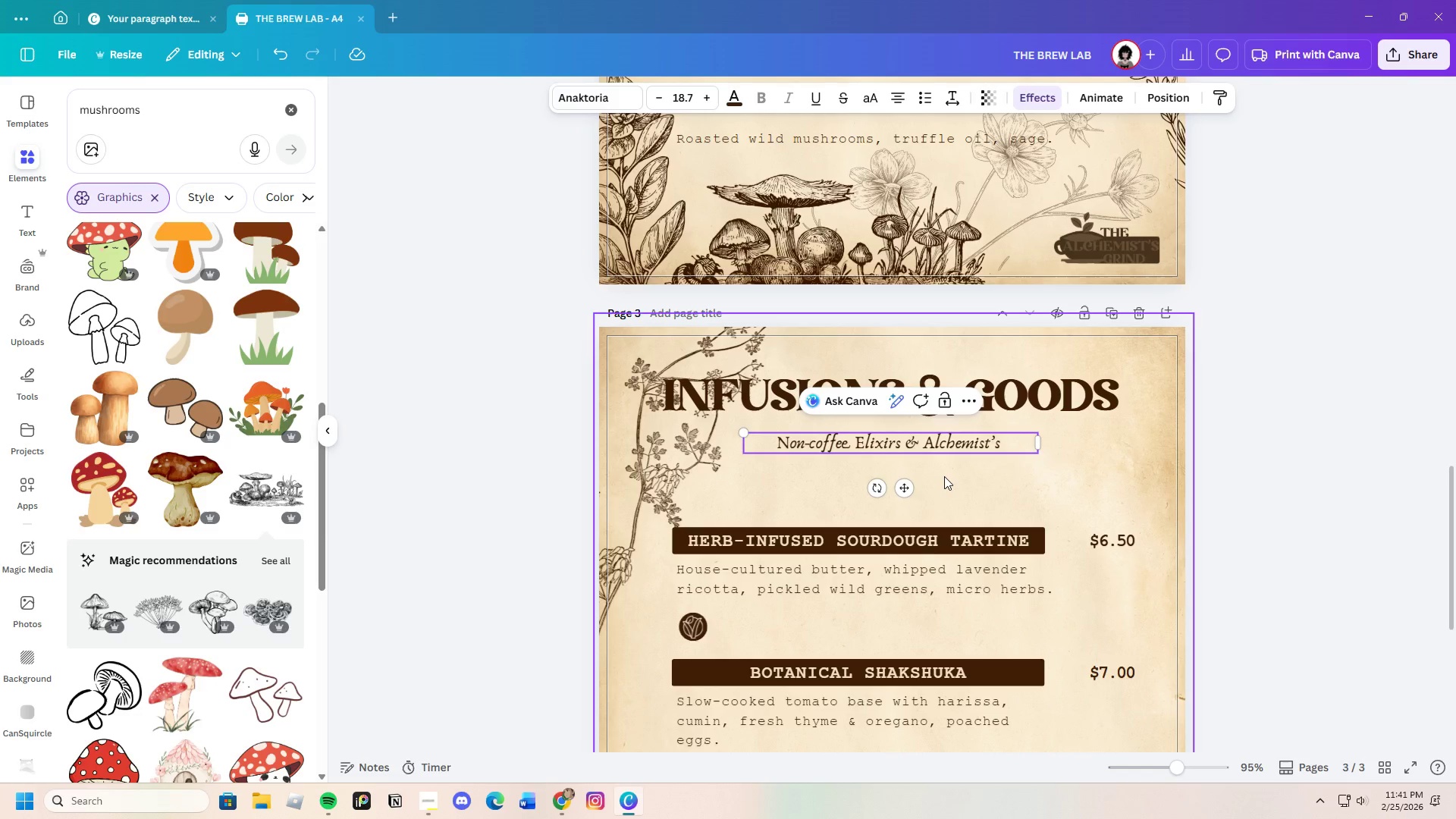 
wait(5.48)
 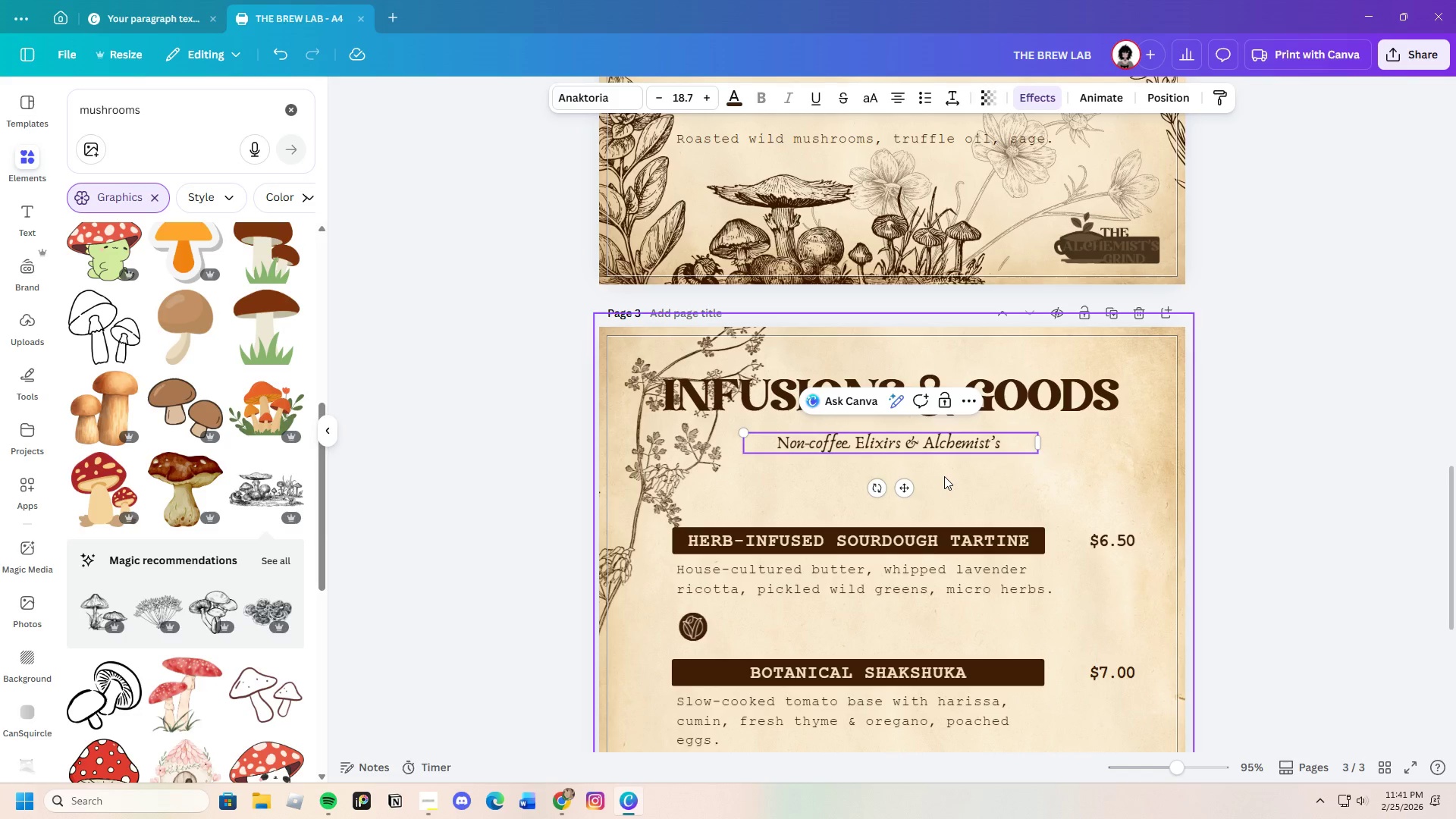 
type(Provisions)
 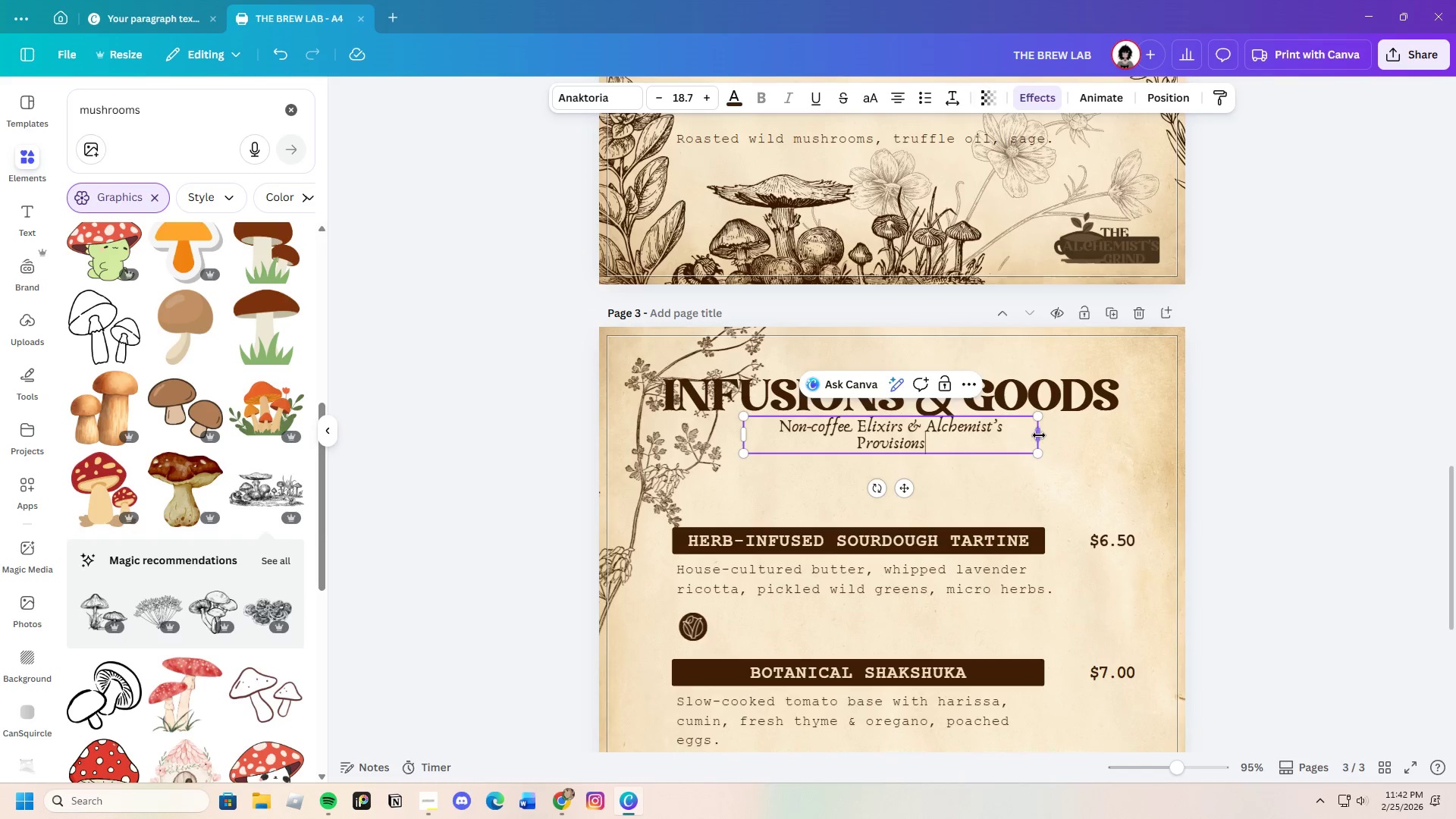 
left_click_drag(start_coordinate=[1042, 434], to_coordinate=[1046, 441])
 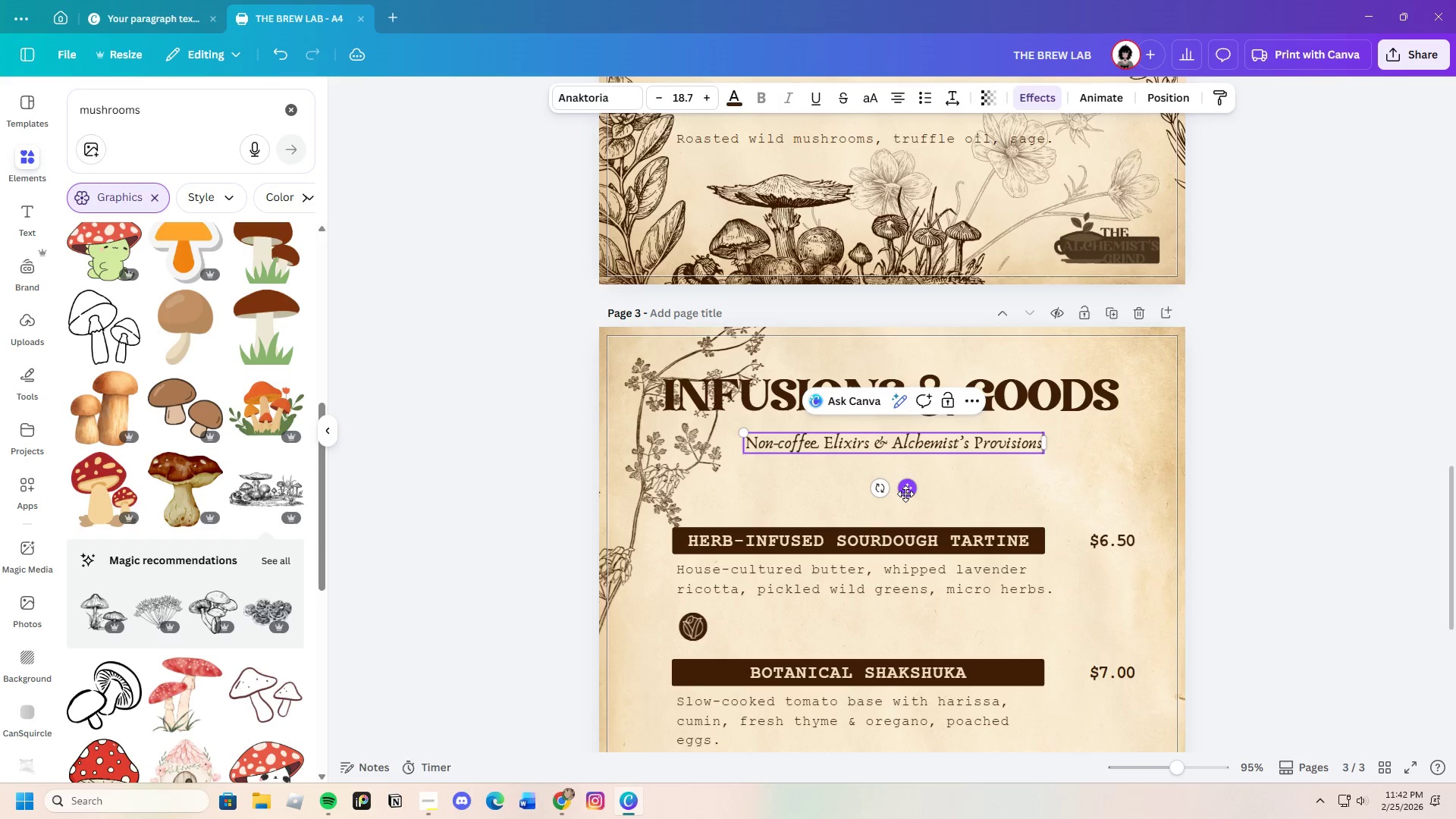 
left_click_drag(start_coordinate=[905, 494], to_coordinate=[890, 489])
 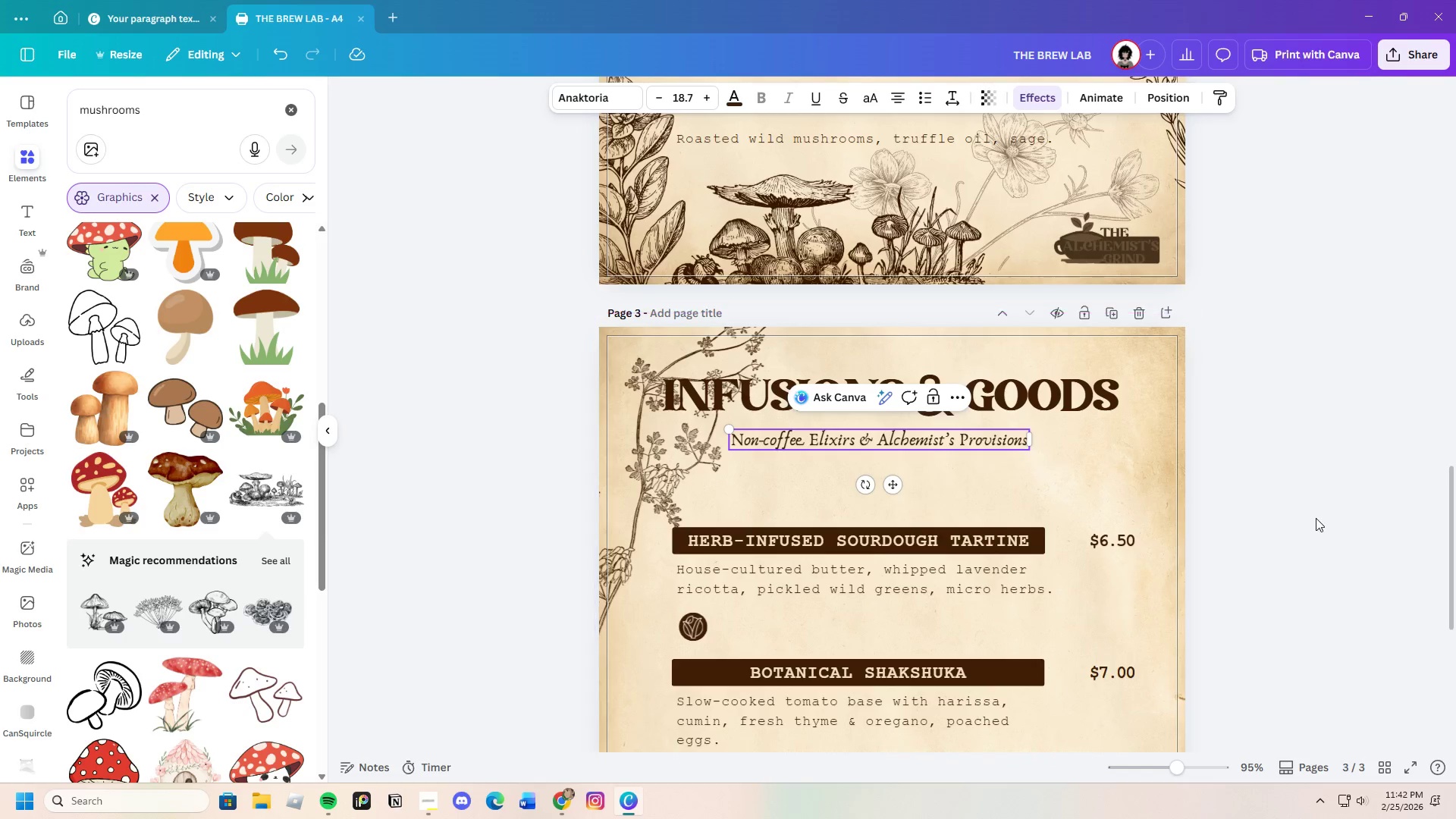 
left_click([1316, 518])
 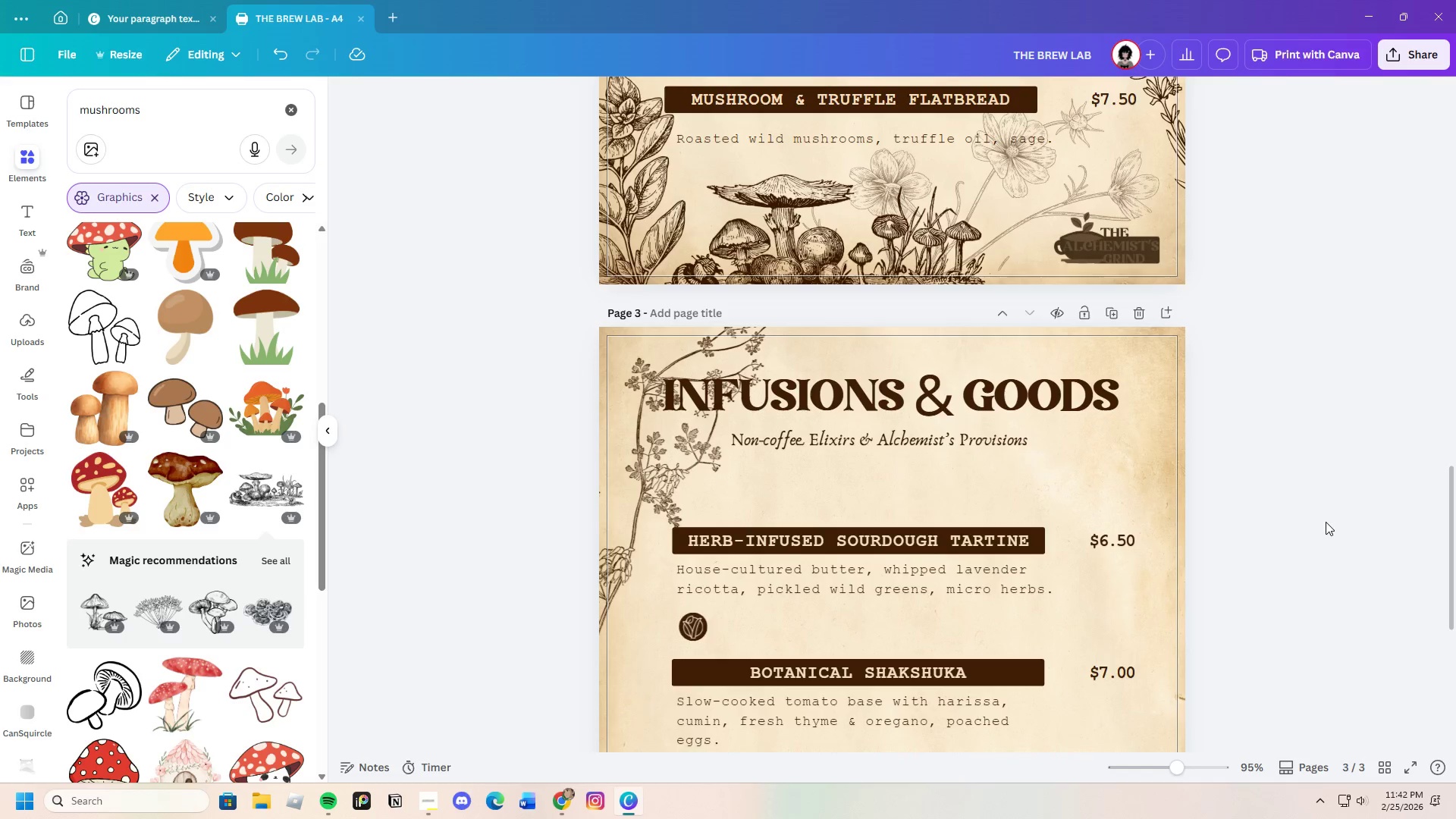 
scroll: coordinate [1235, 667], scroll_direction: down, amount: 3.0
 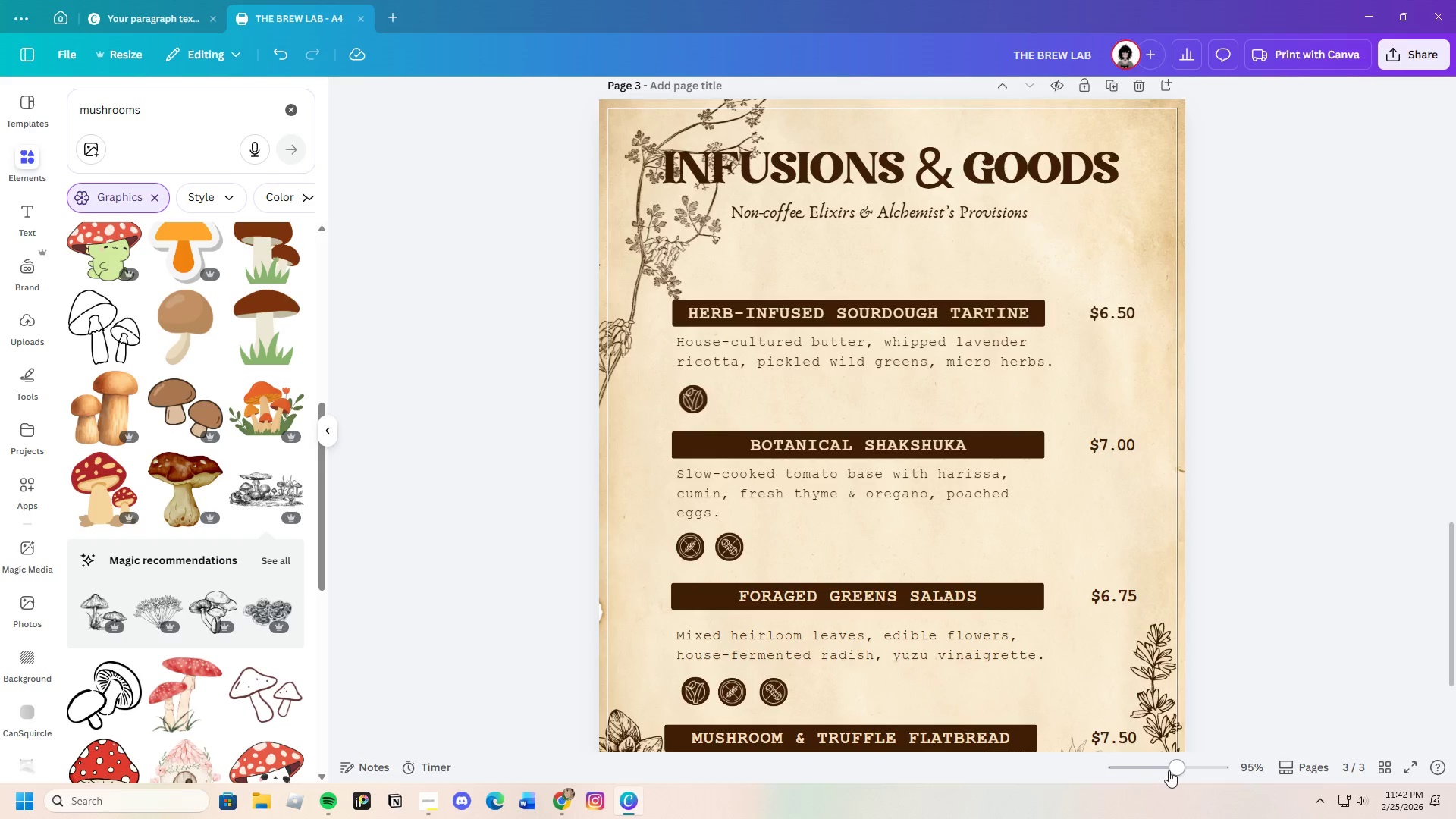 
left_click_drag(start_coordinate=[1173, 769], to_coordinate=[1165, 774])
 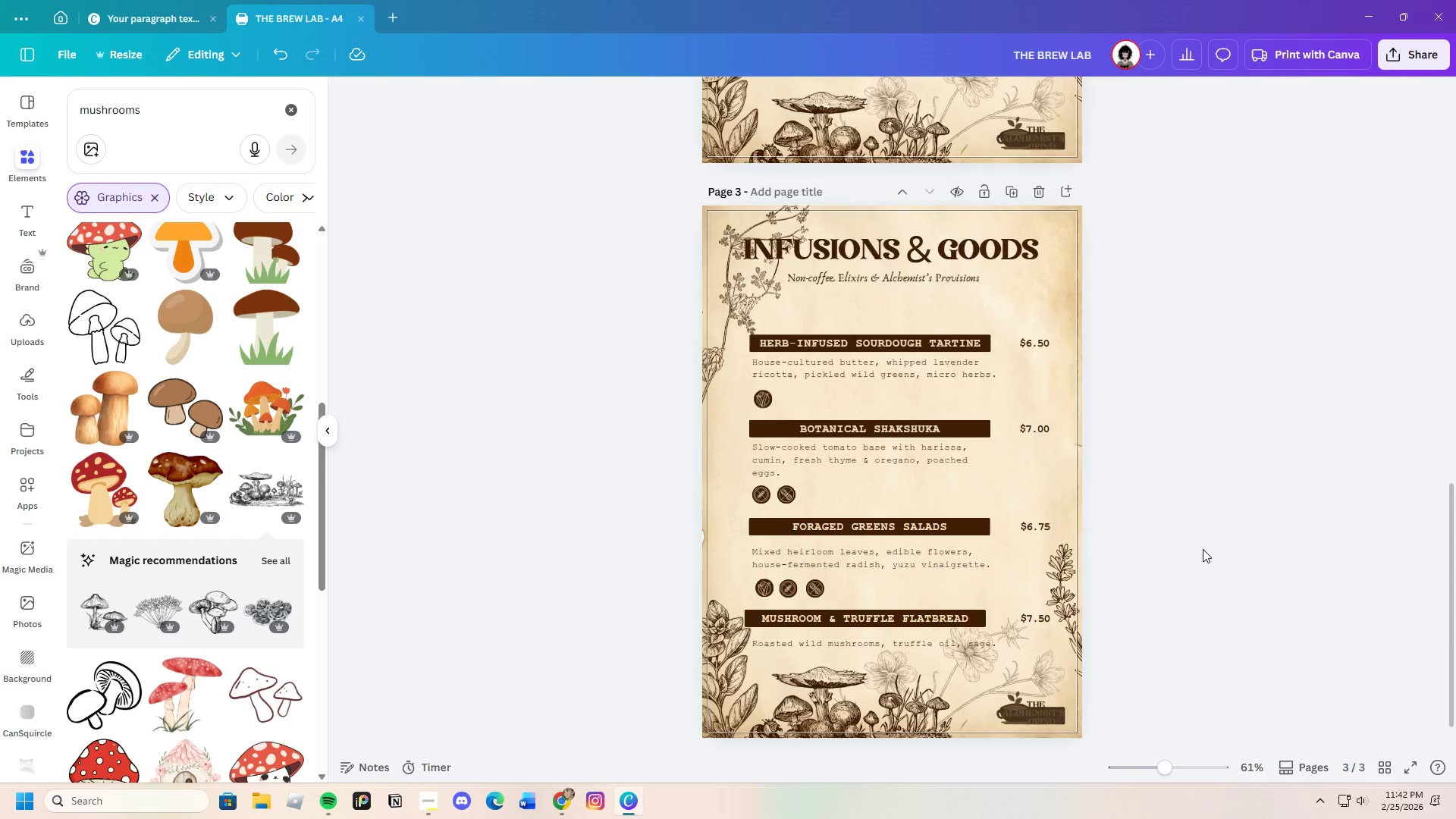 
scroll: coordinate [1202, 549], scroll_direction: up, amount: 7.0
 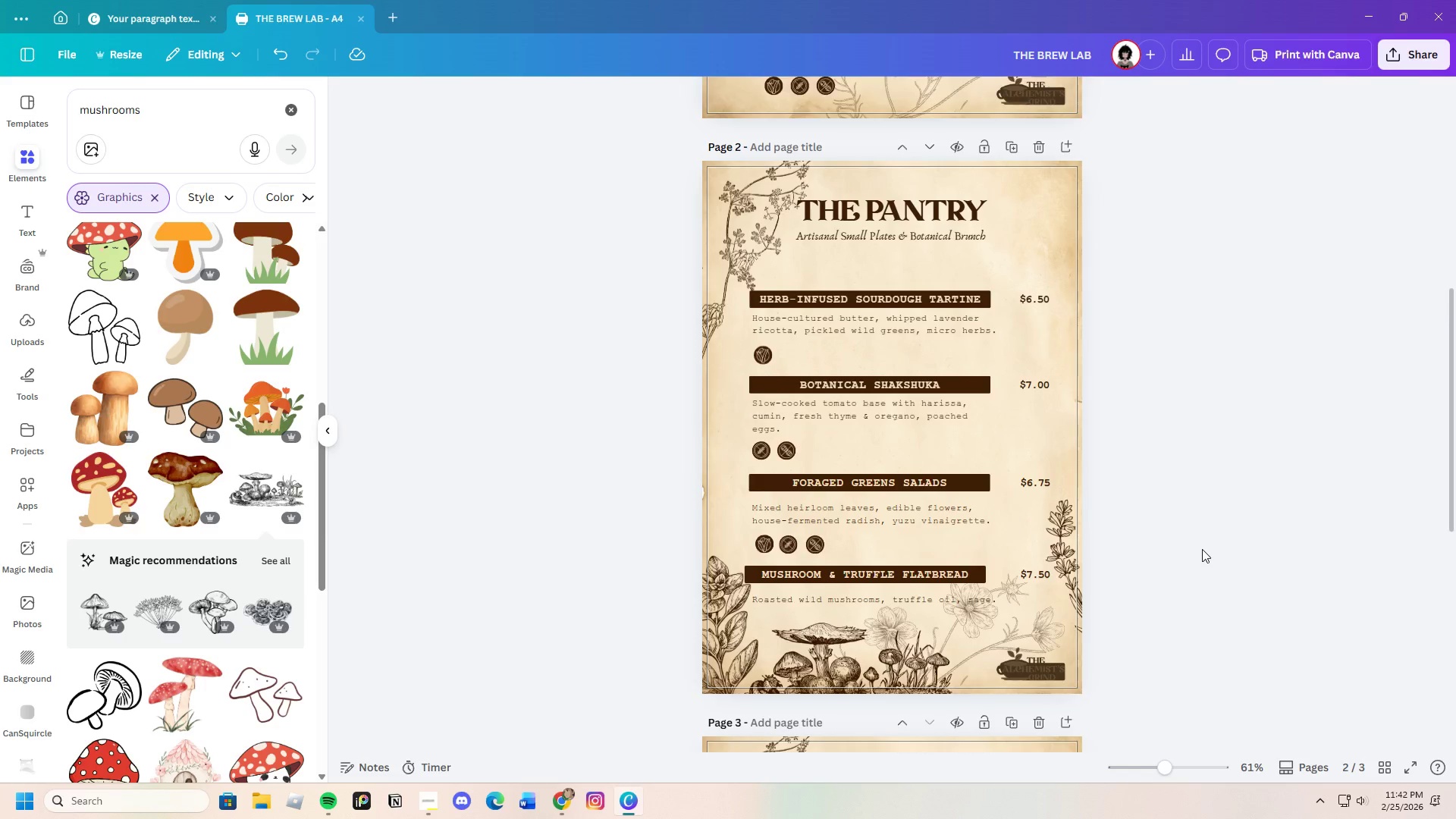 
scroll: coordinate [1202, 549], scroll_direction: down, amount: 8.0
 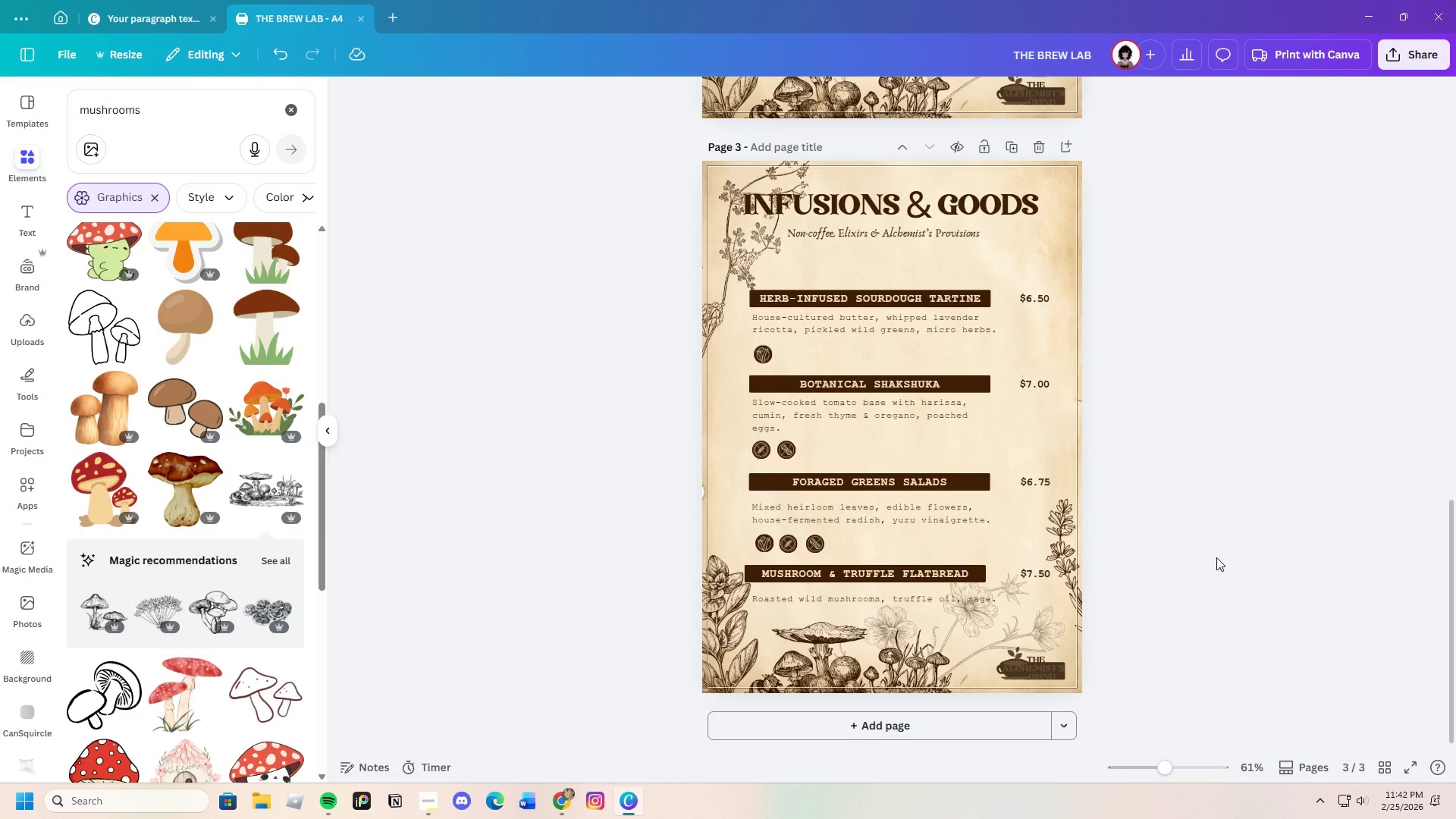 
wait(5.1)
 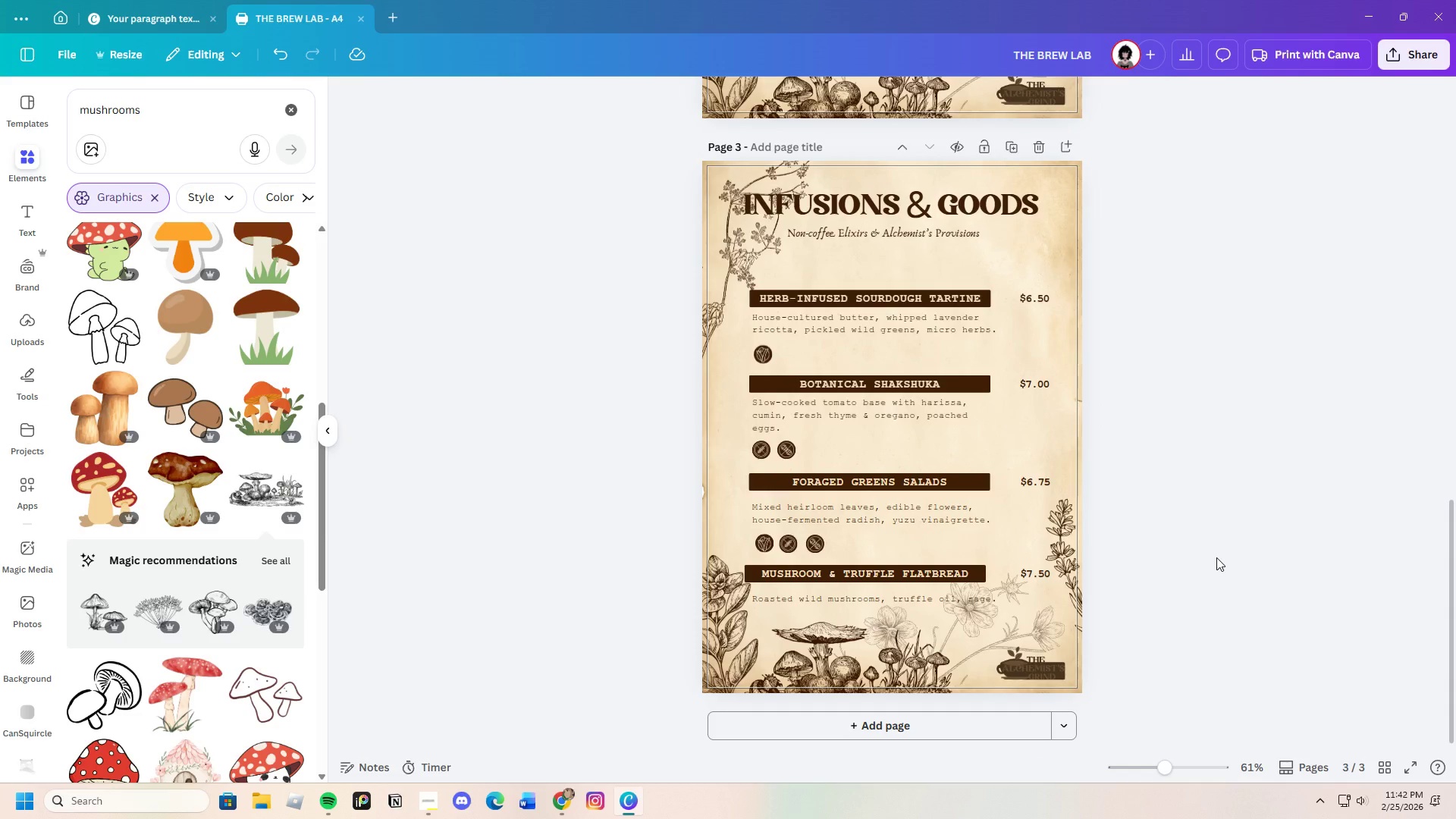 
scroll: coordinate [1120, 592], scroll_direction: up, amount: 10.0
 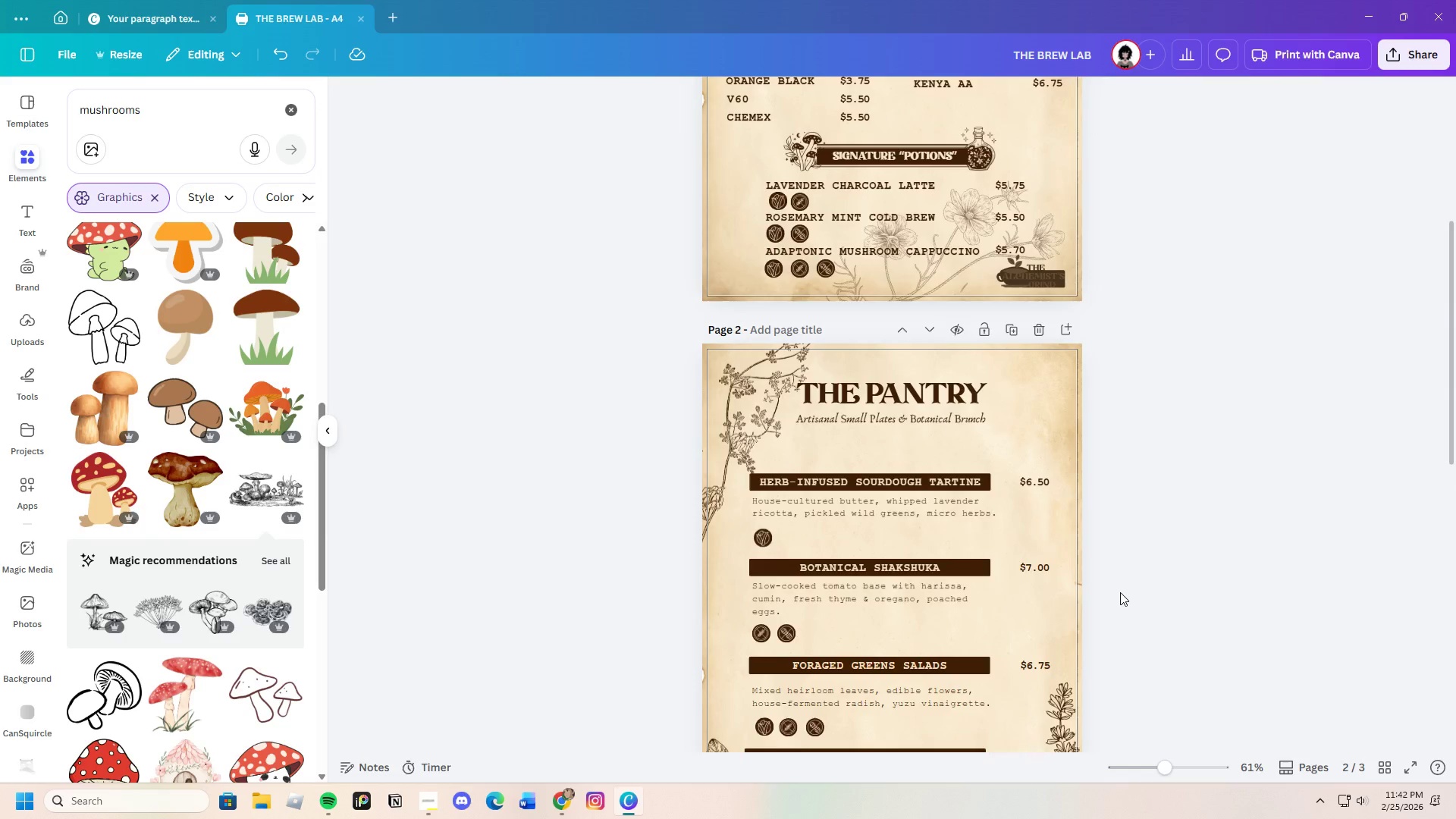 
scroll: coordinate [1120, 592], scroll_direction: down, amount: 4.0
 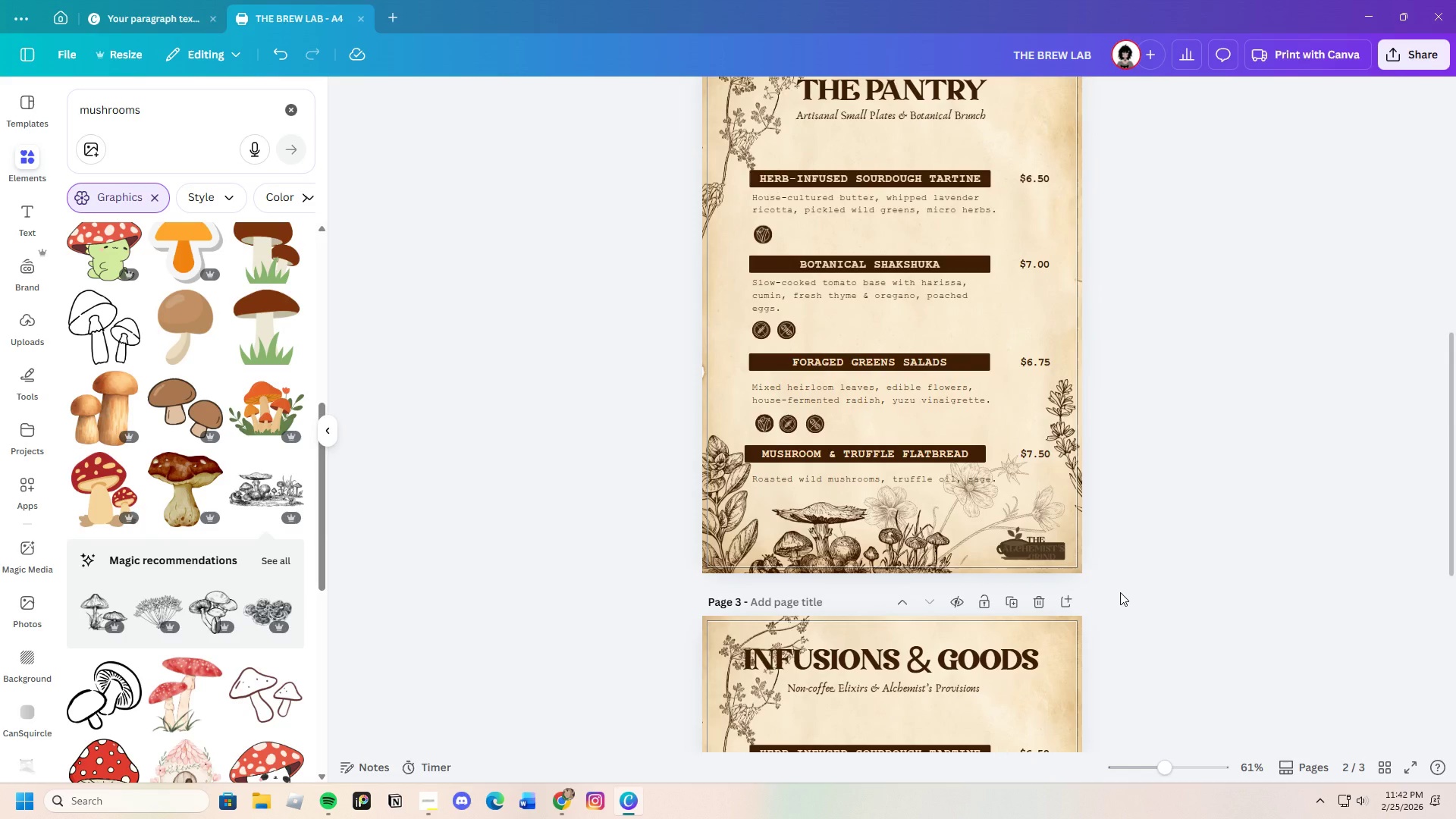 
wait(8.32)
 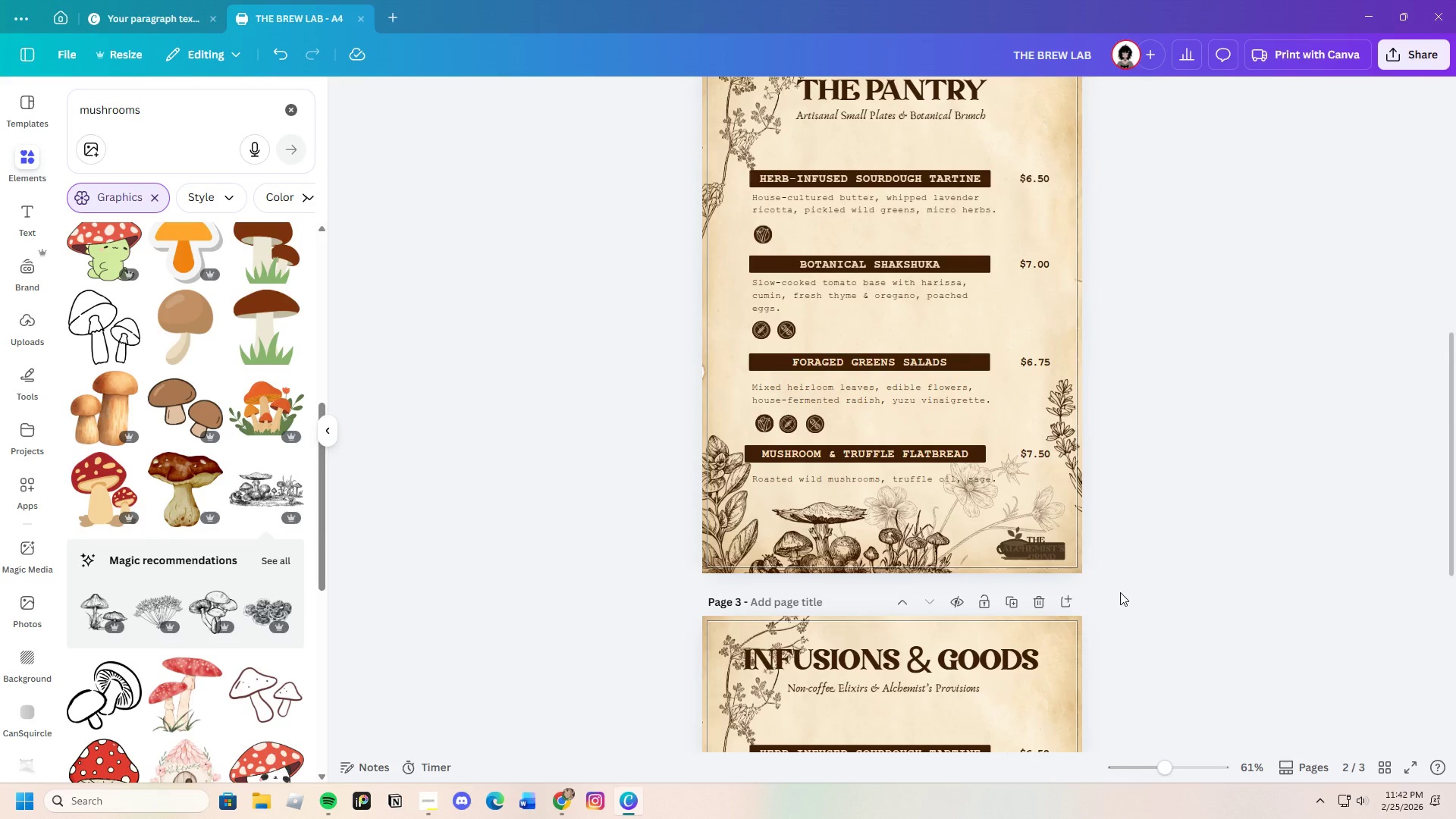 
scroll: coordinate [1120, 592], scroll_direction: up, amount: 3.0
 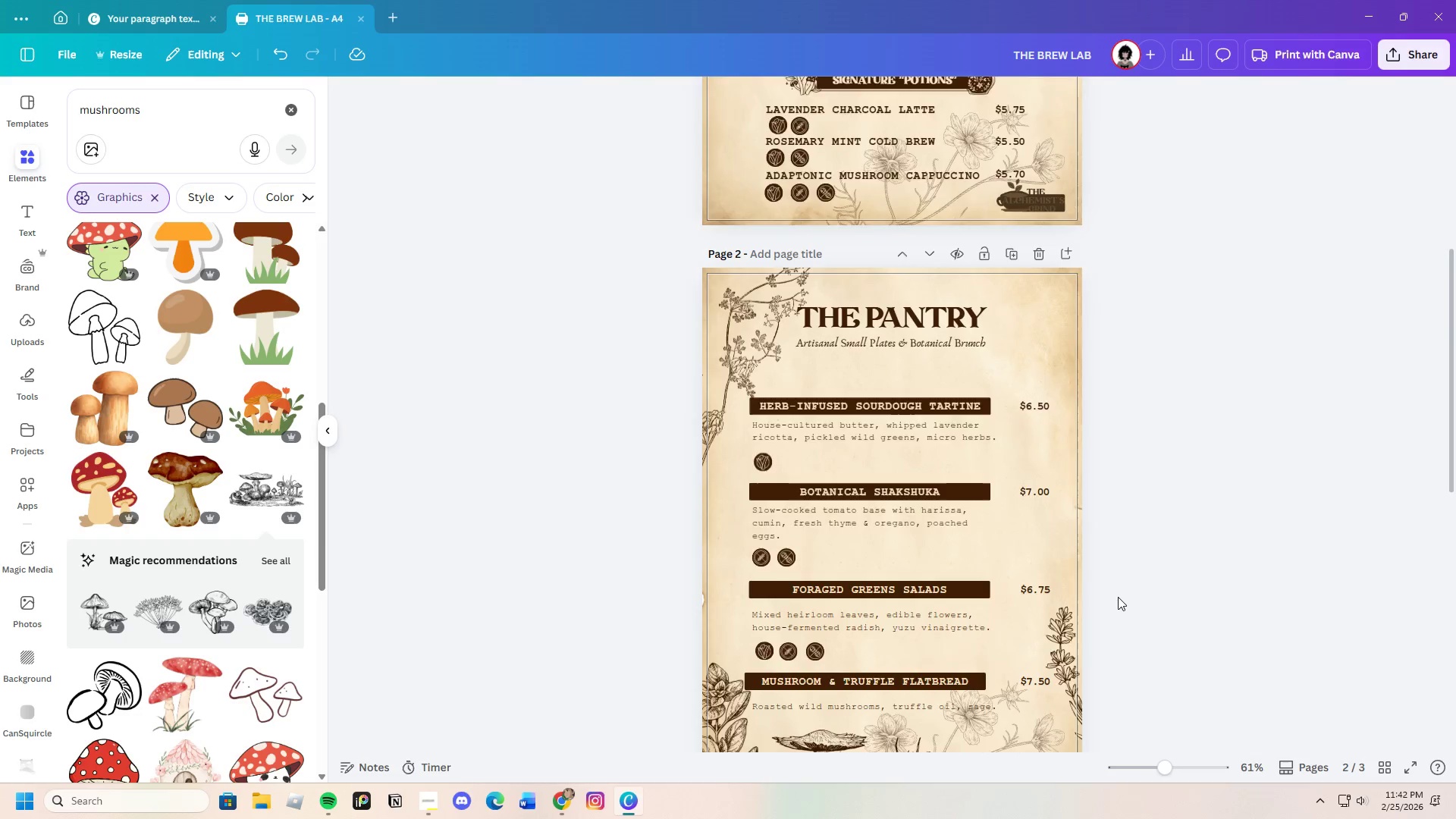 
scroll: coordinate [1117, 604], scroll_direction: down, amount: 6.0
 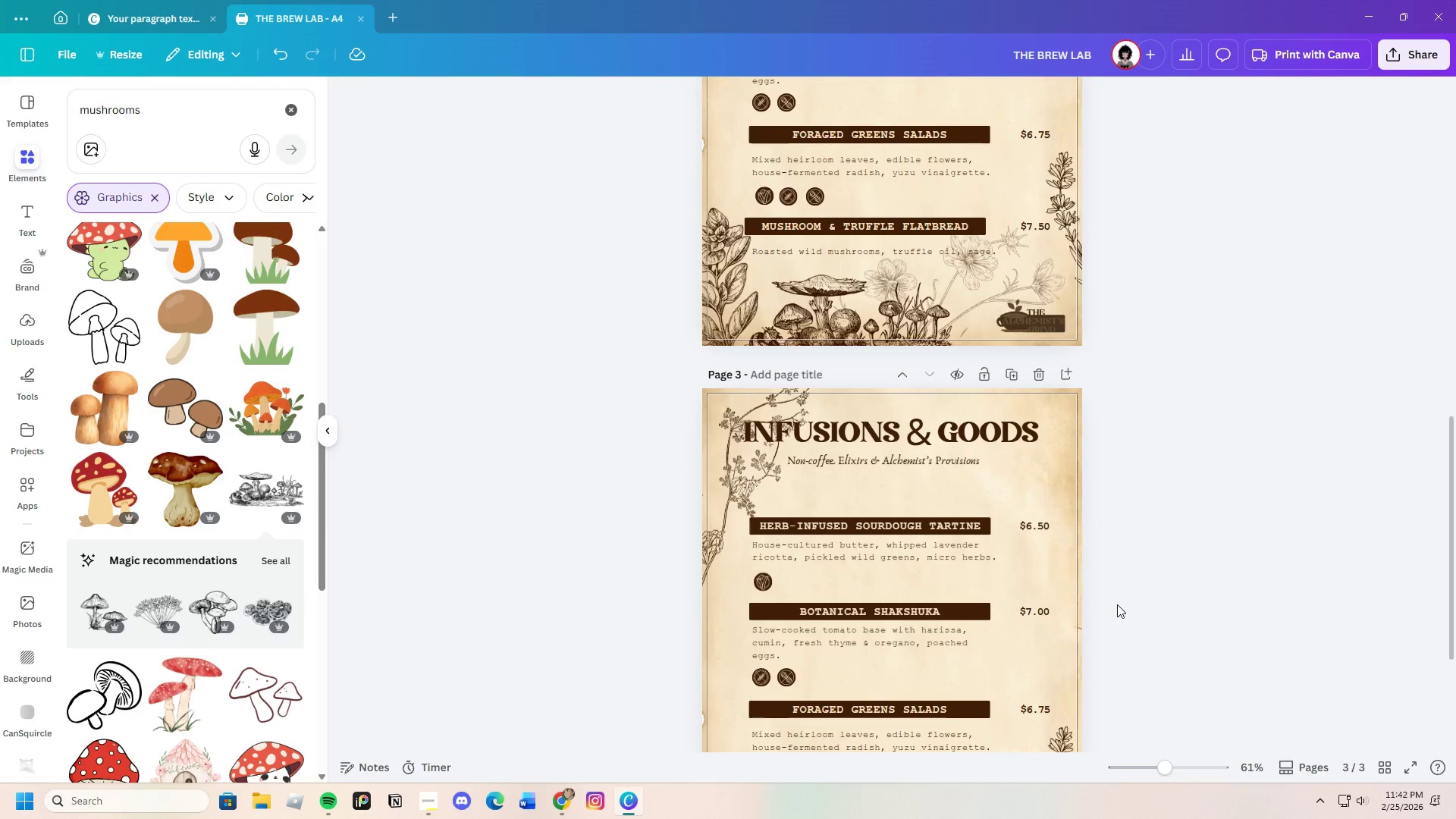 
scroll: coordinate [1115, 605], scroll_direction: up, amount: 6.0
 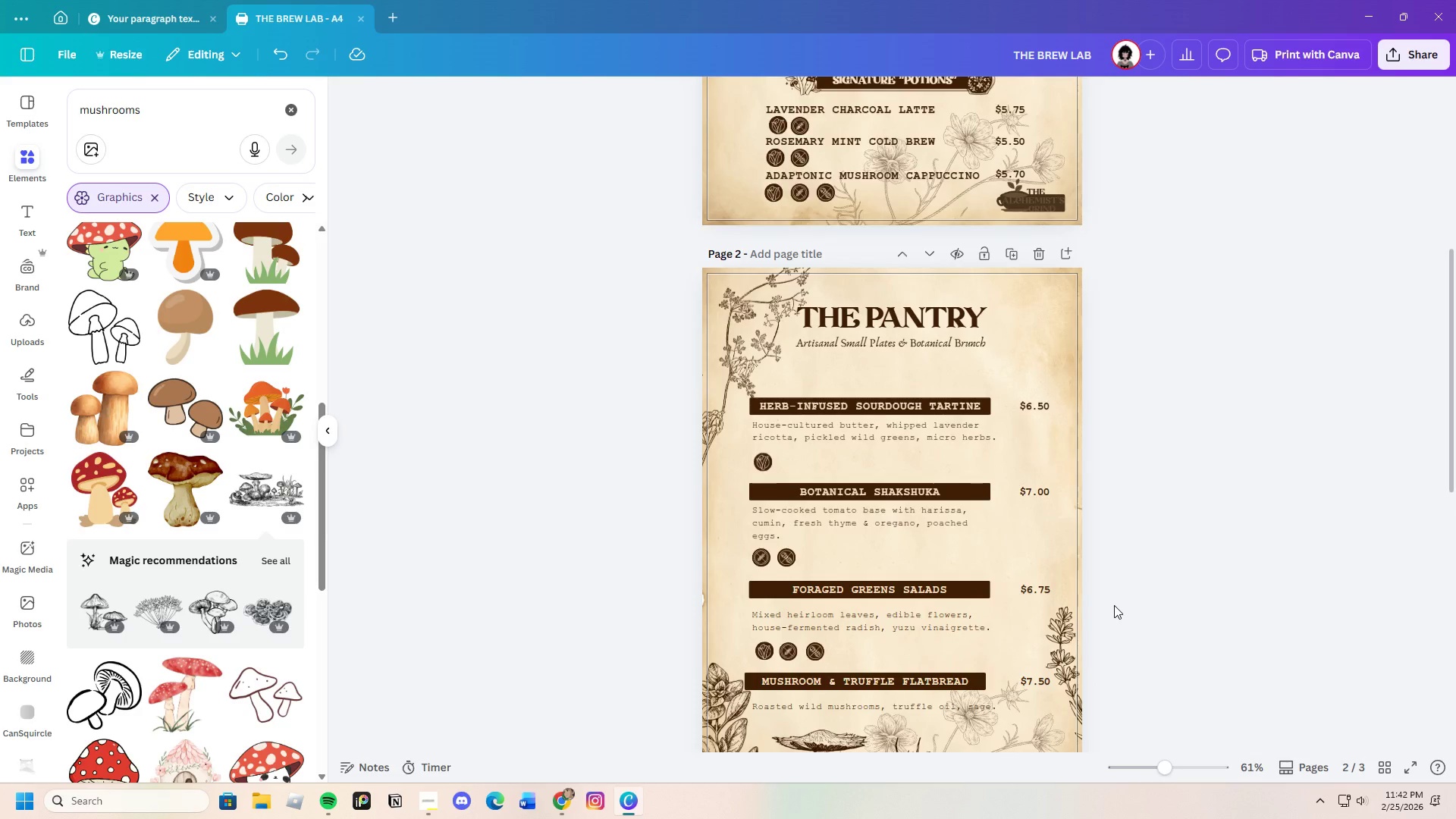 
scroll: coordinate [1114, 605], scroll_direction: down, amount: 2.0
 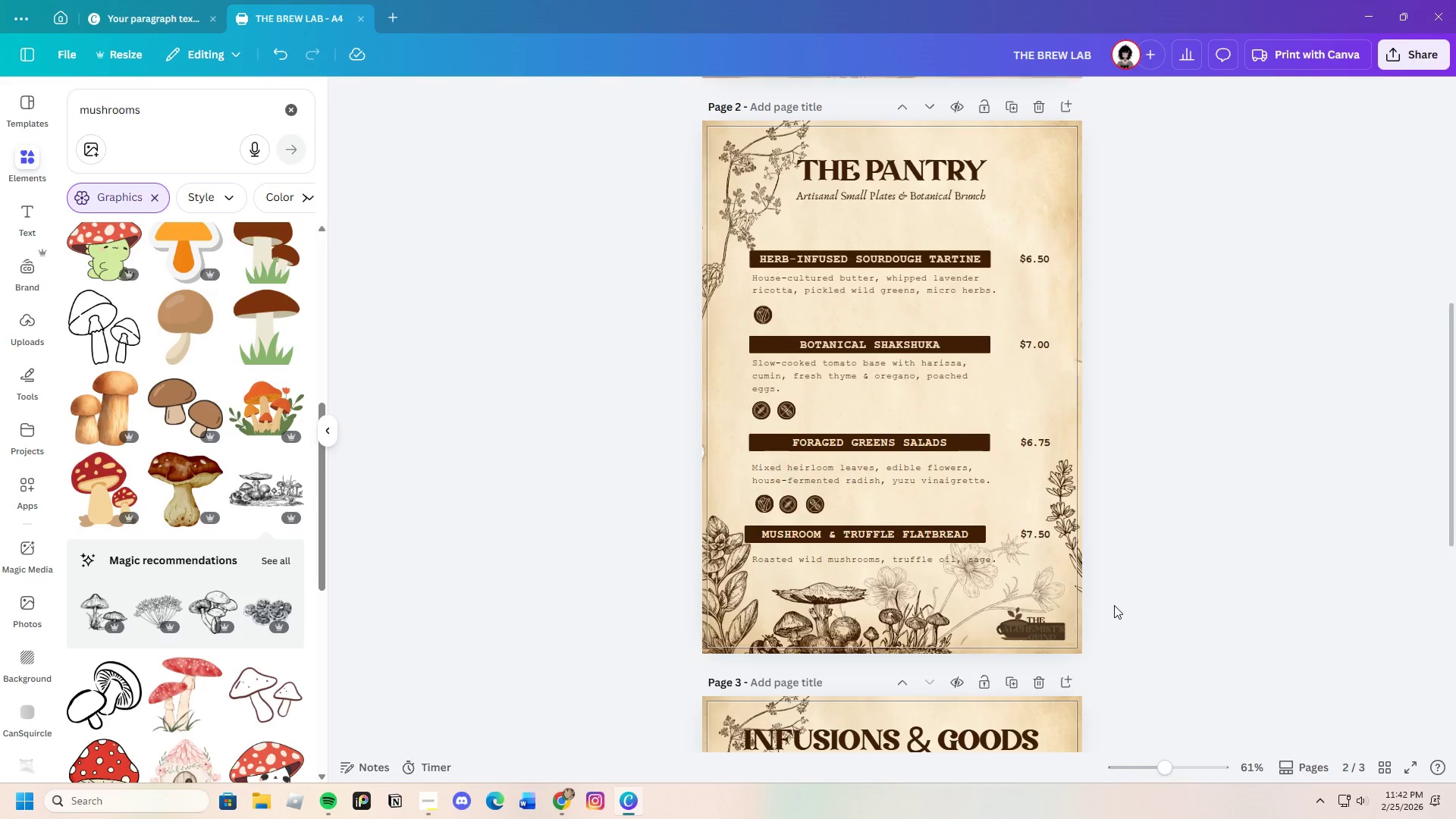 
scroll: coordinate [1114, 605], scroll_direction: up, amount: 6.0
 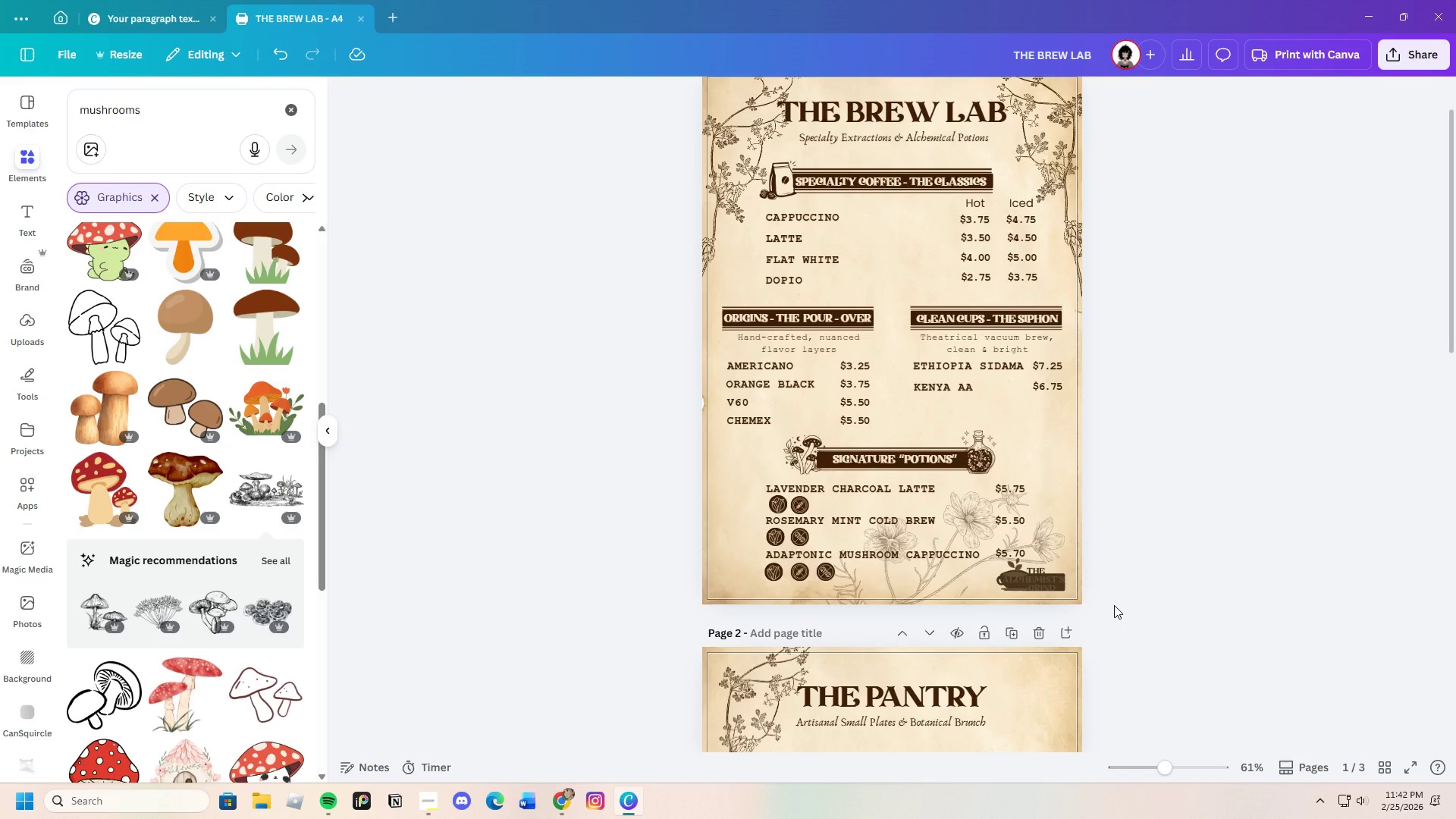 
scroll: coordinate [1113, 606], scroll_direction: down, amount: 3.0
 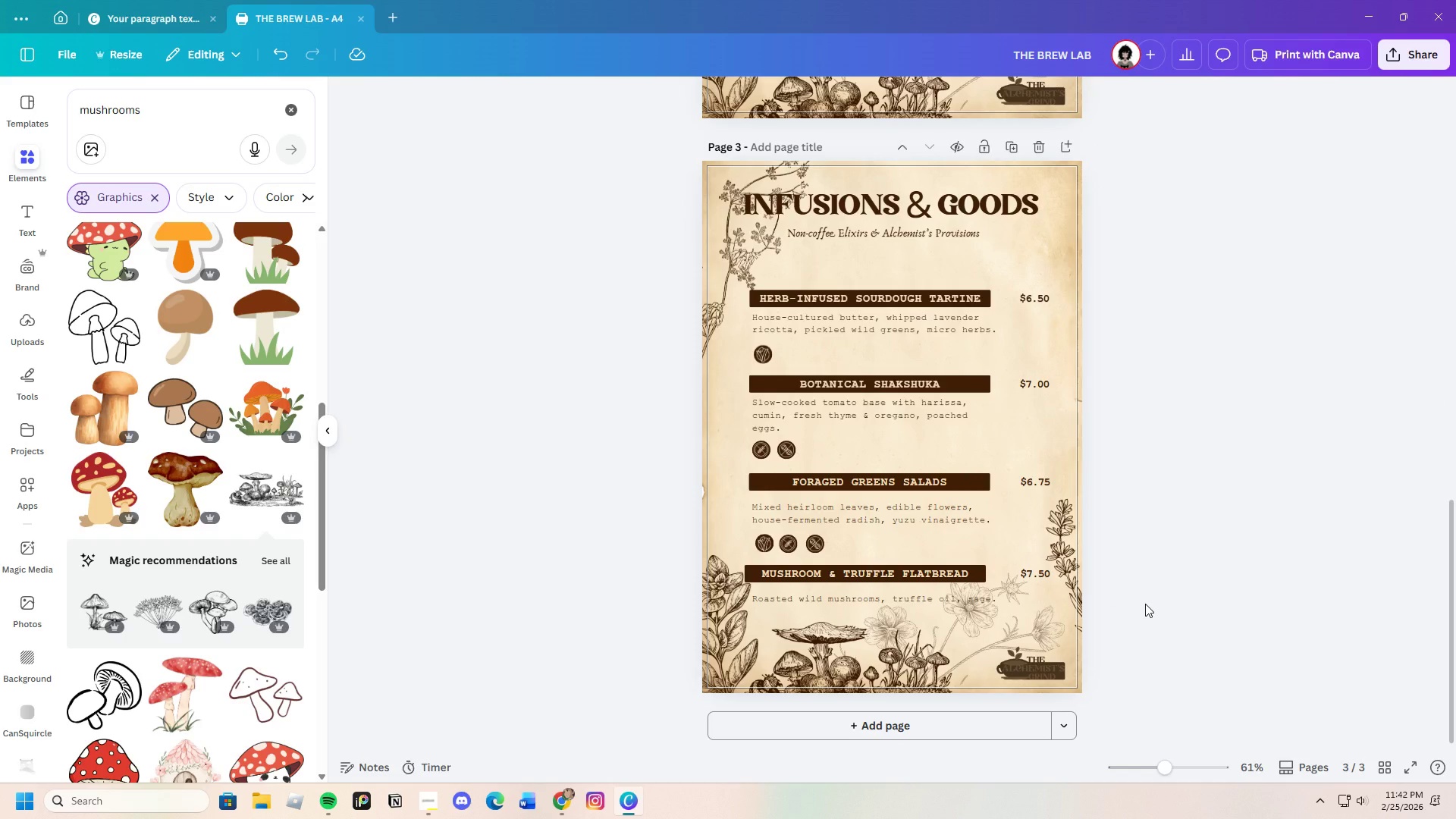 
wait(6.44)
 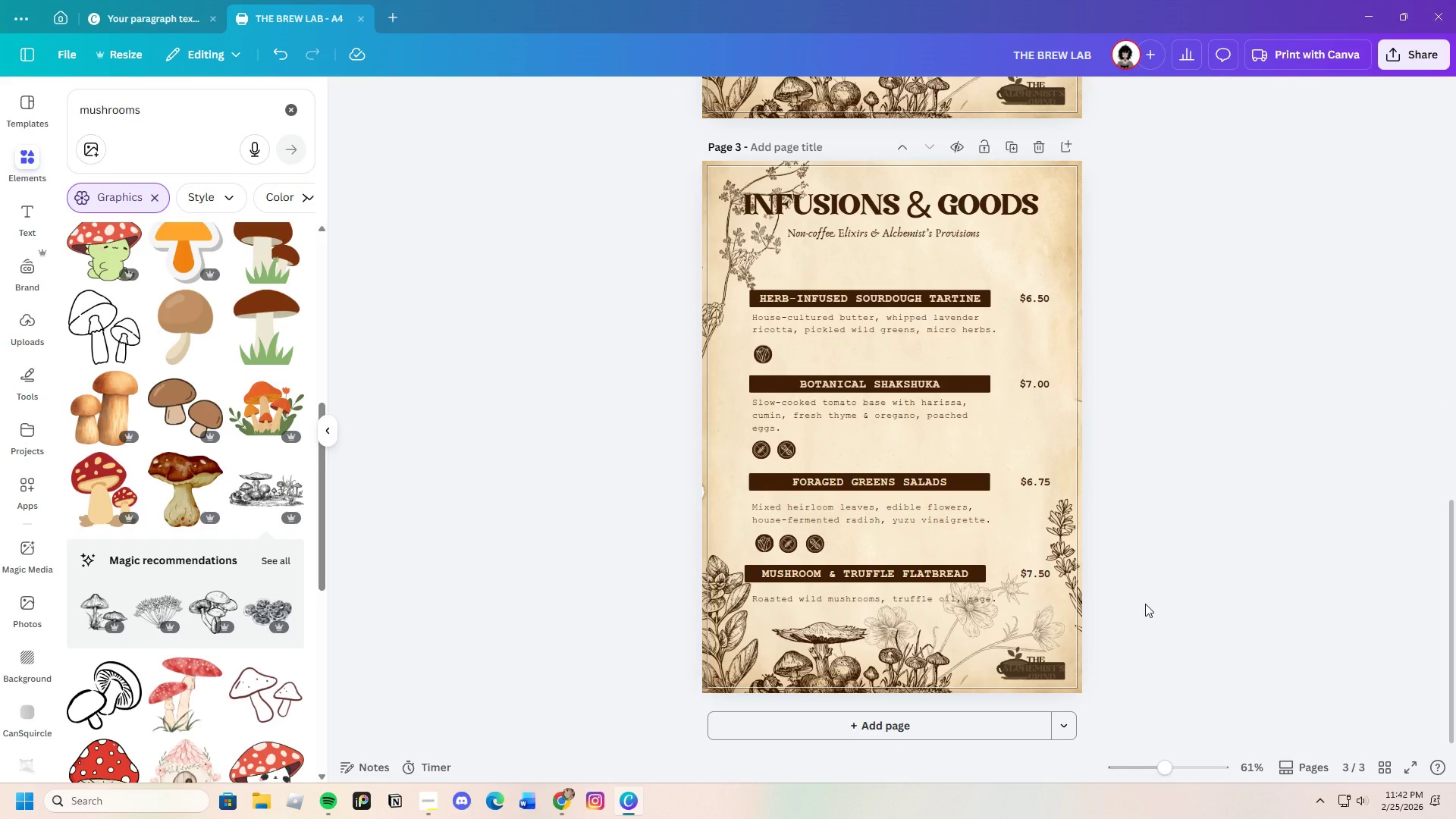 
scroll: coordinate [1159, 589], scroll_direction: up, amount: 11.0
 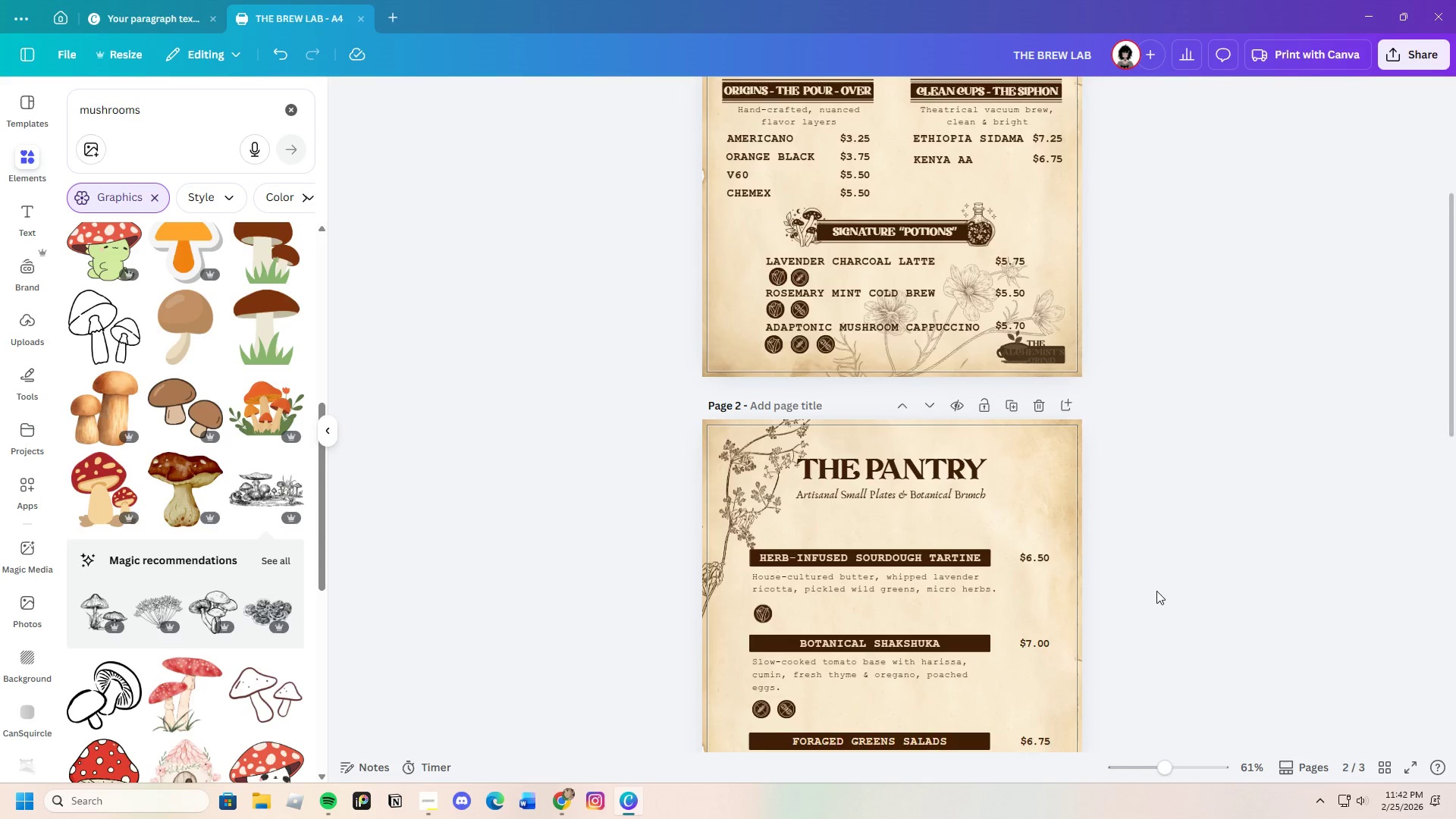 
scroll: coordinate [1155, 592], scroll_direction: down, amount: 5.0
 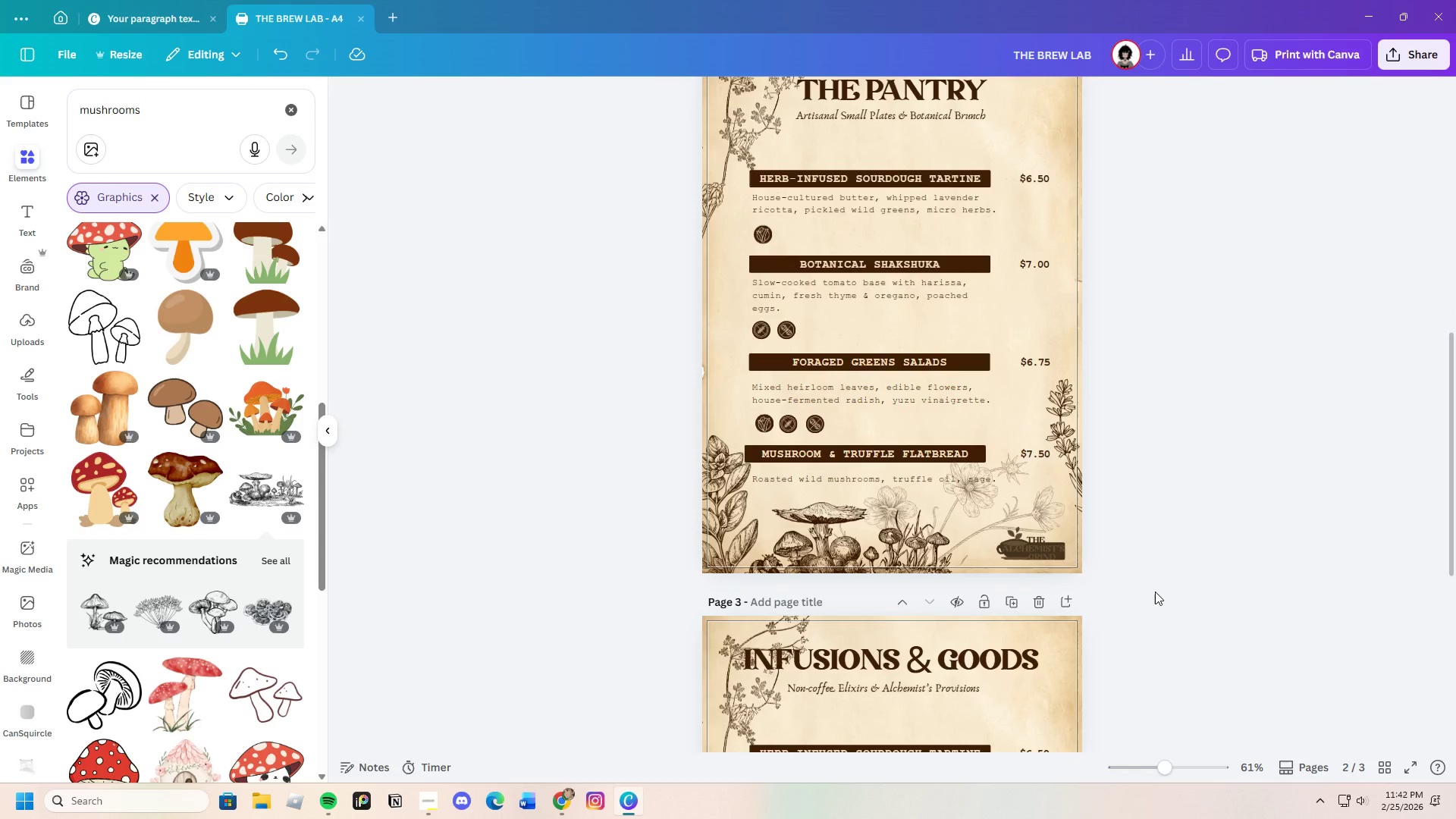 
scroll: coordinate [1155, 592], scroll_direction: up, amount: 1.0
 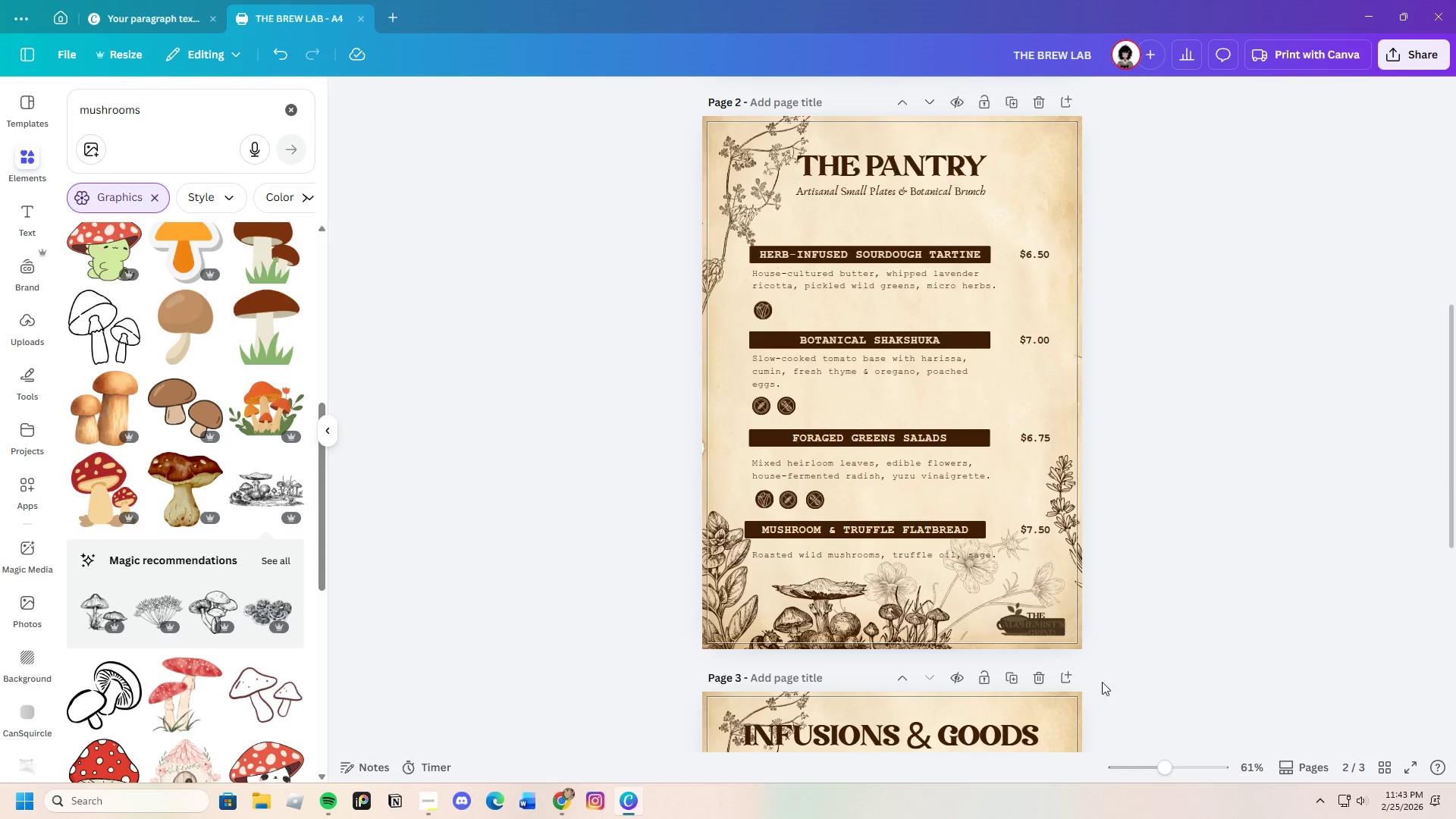 
left_click_drag(start_coordinate=[1166, 766], to_coordinate=[1173, 766])
 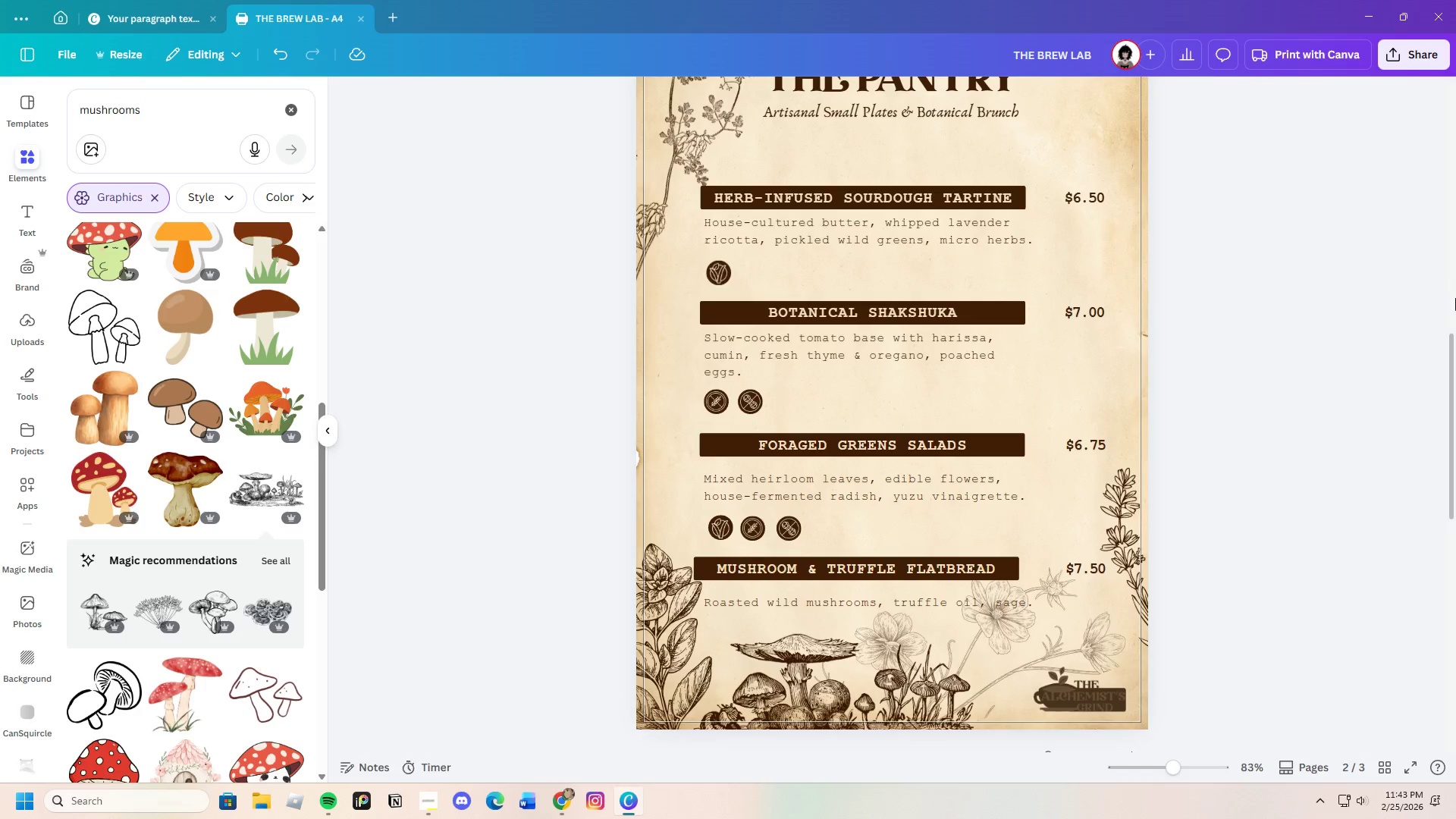 
wait(9.19)
 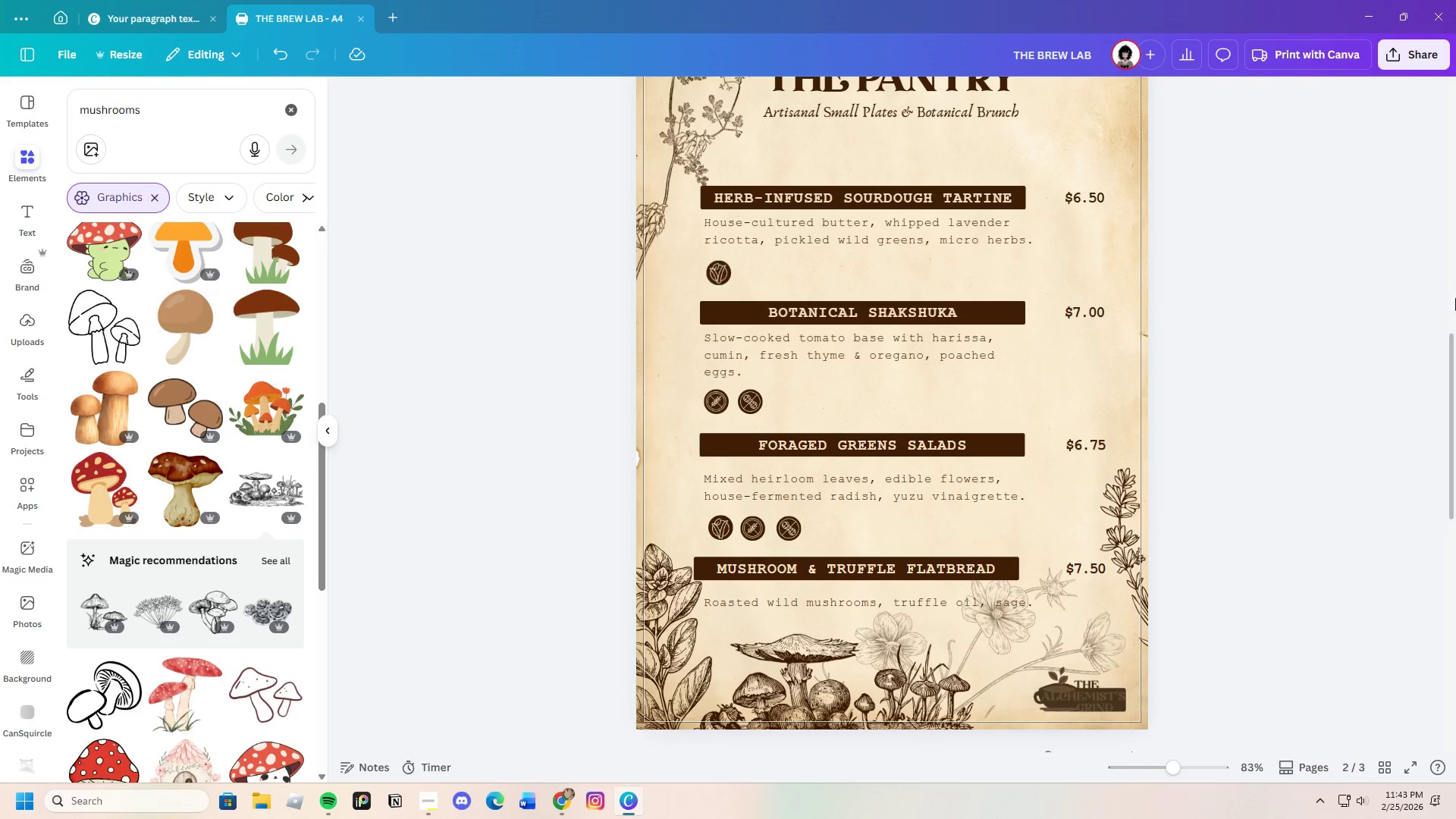 
left_click([670, 509])
 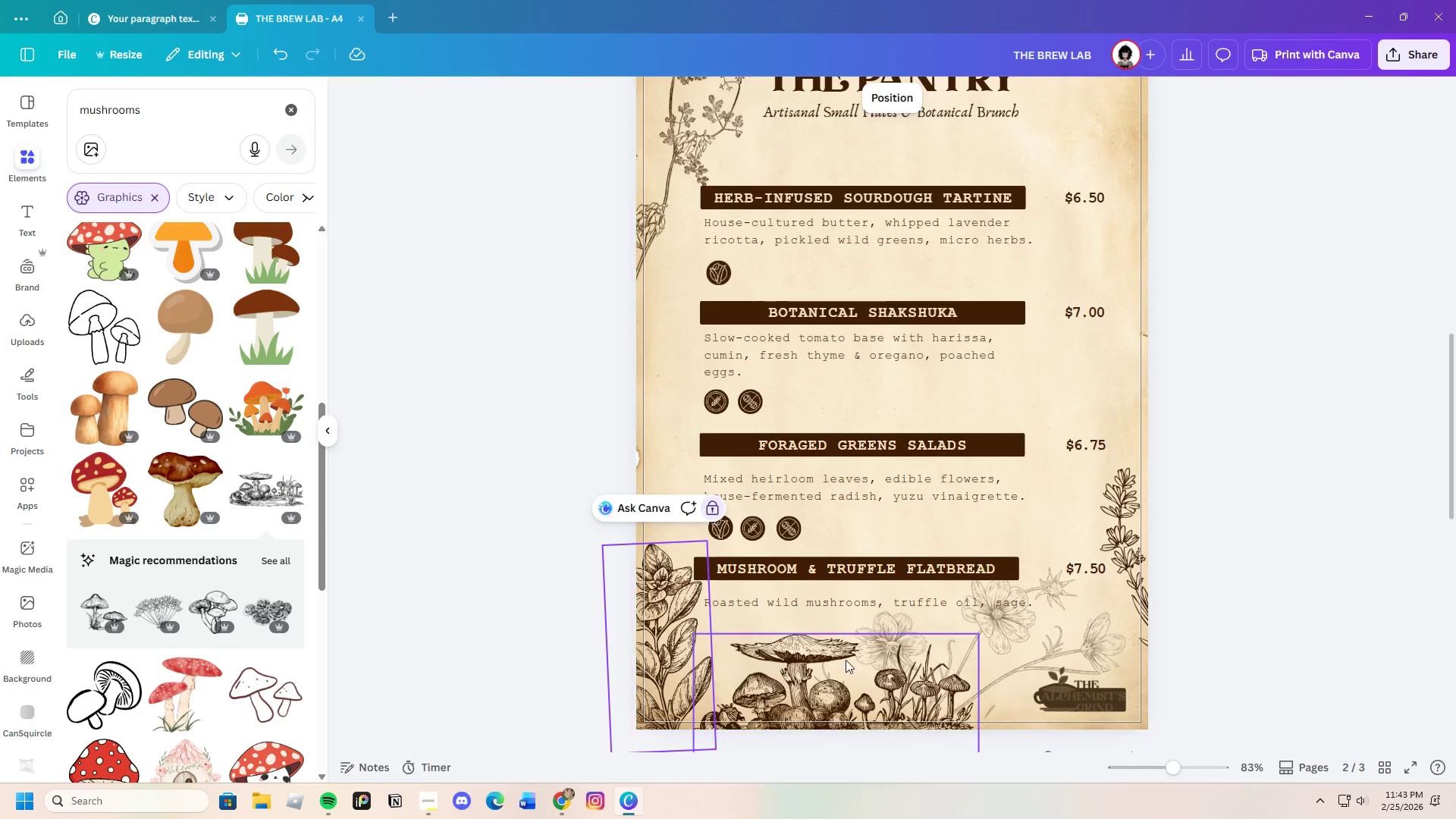 
left_click([846, 660])
 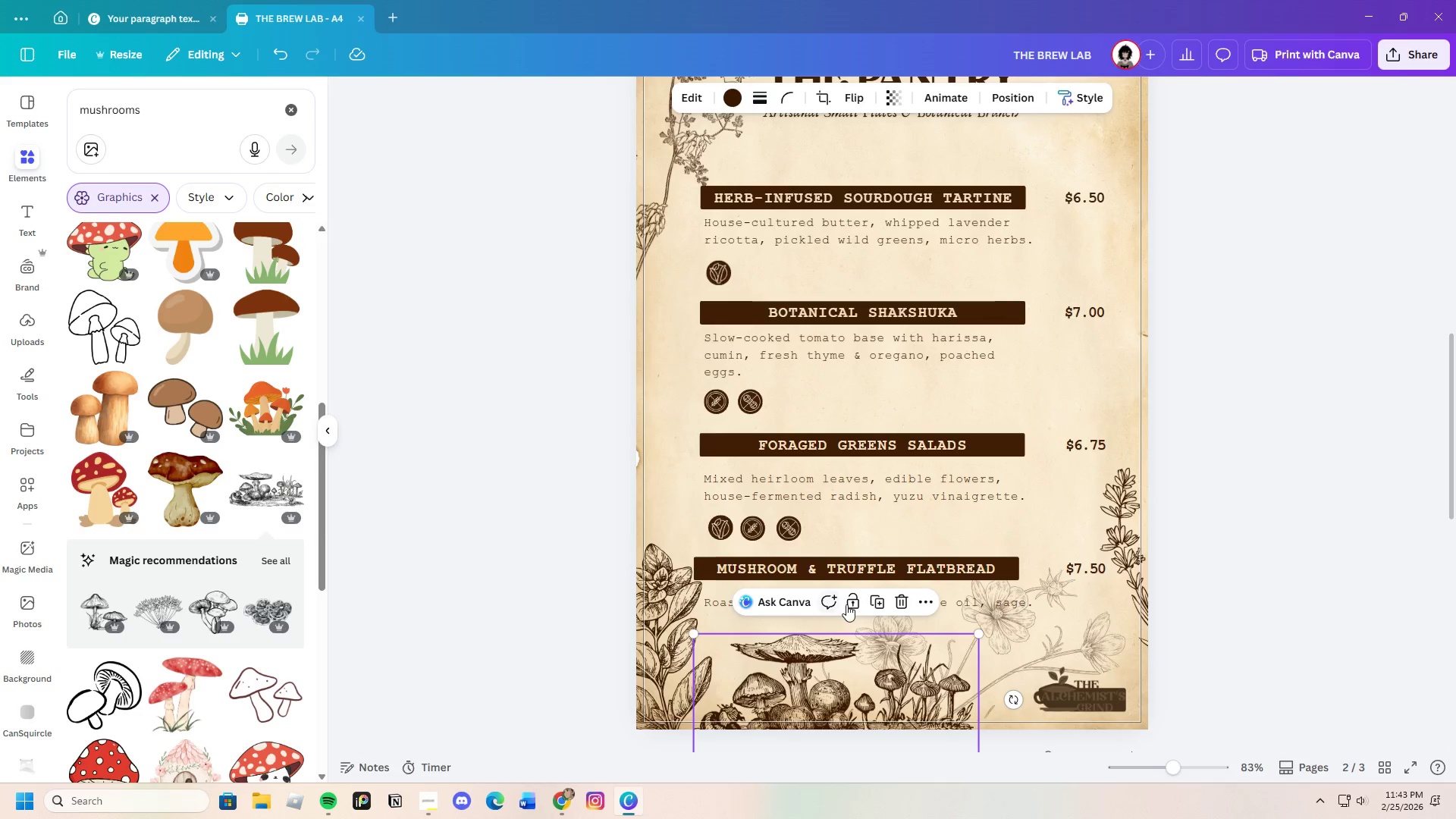 
left_click([848, 604])
 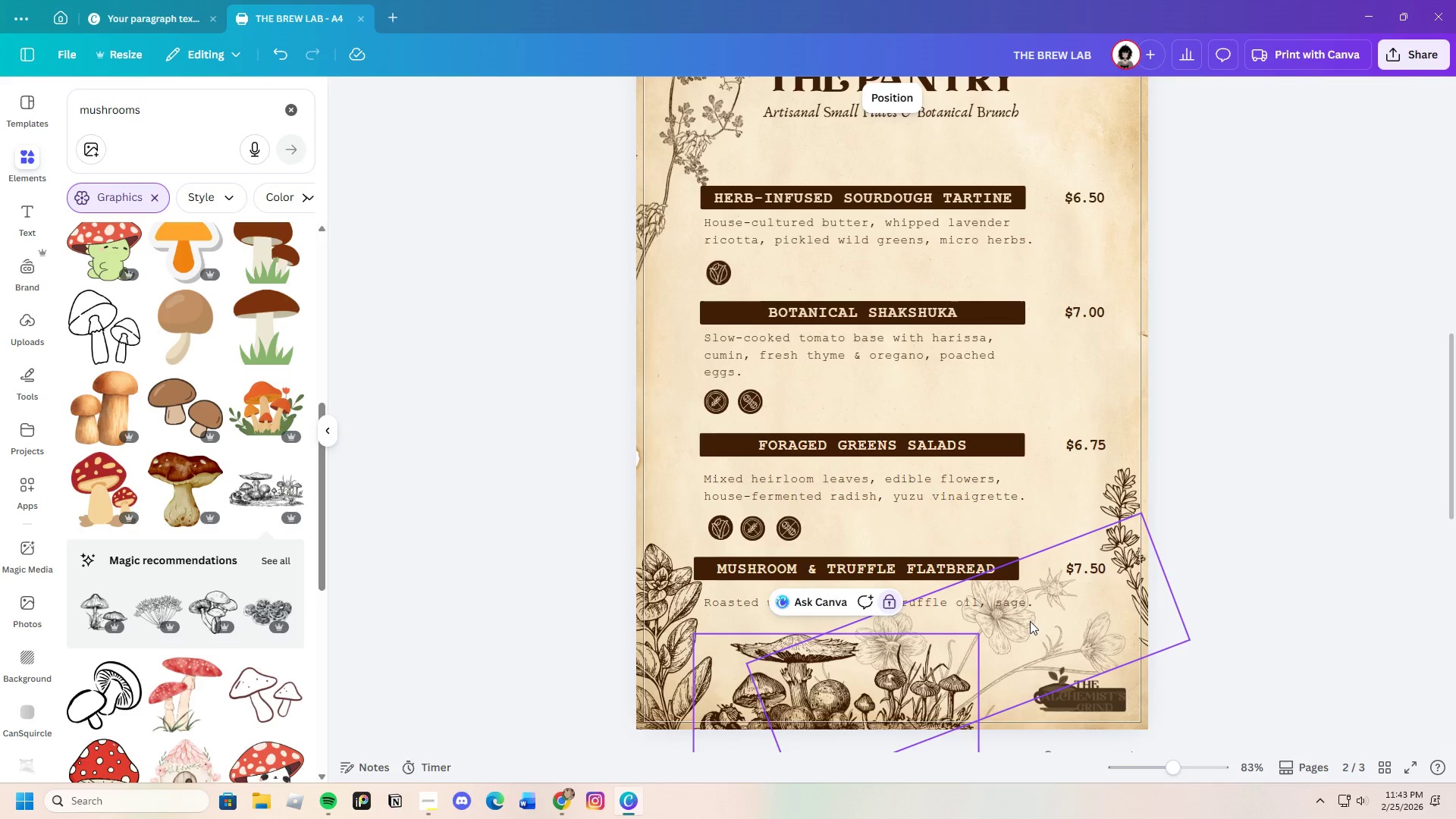 
left_click([1030, 621])
 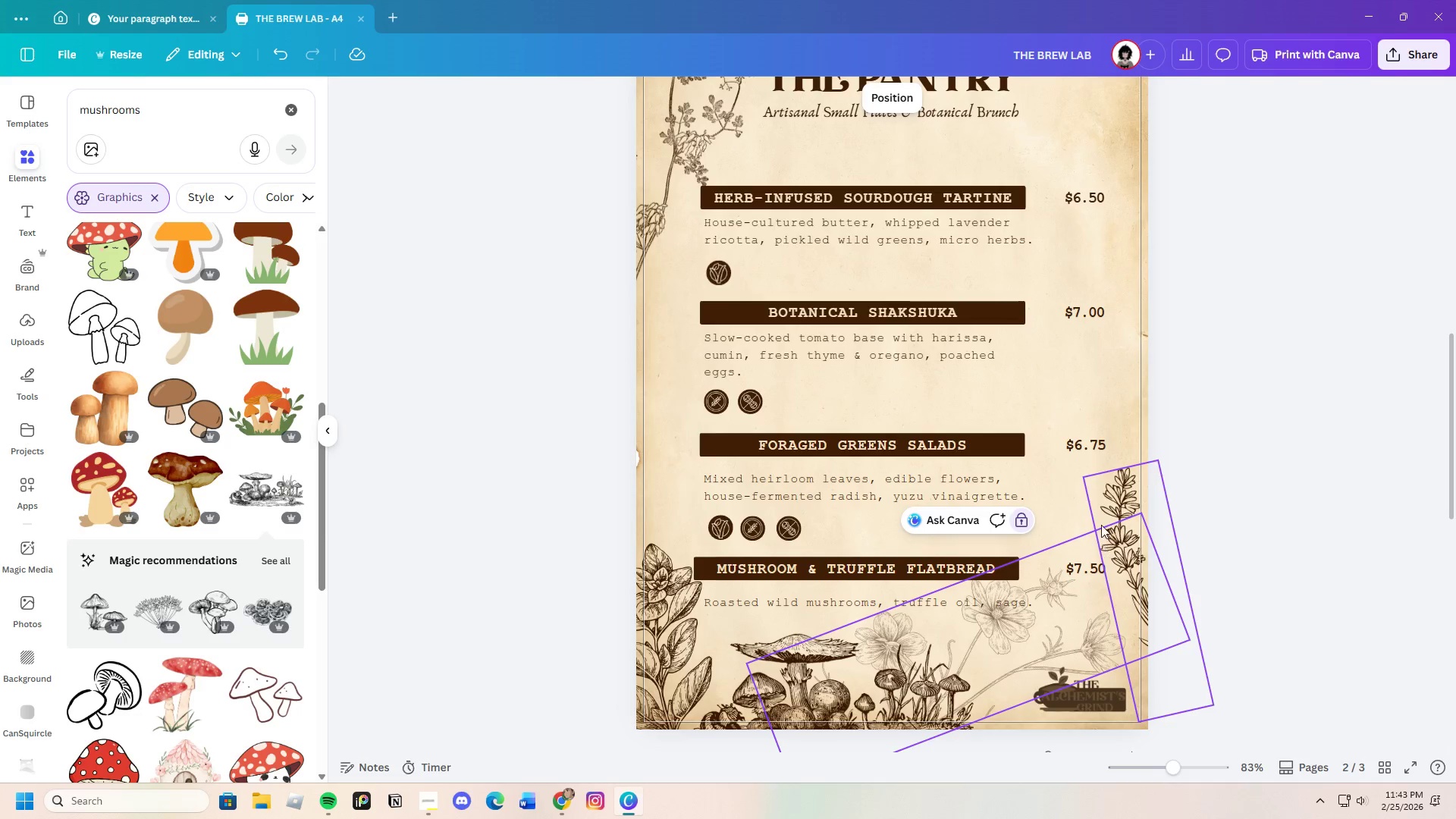 
left_click([1108, 521])
 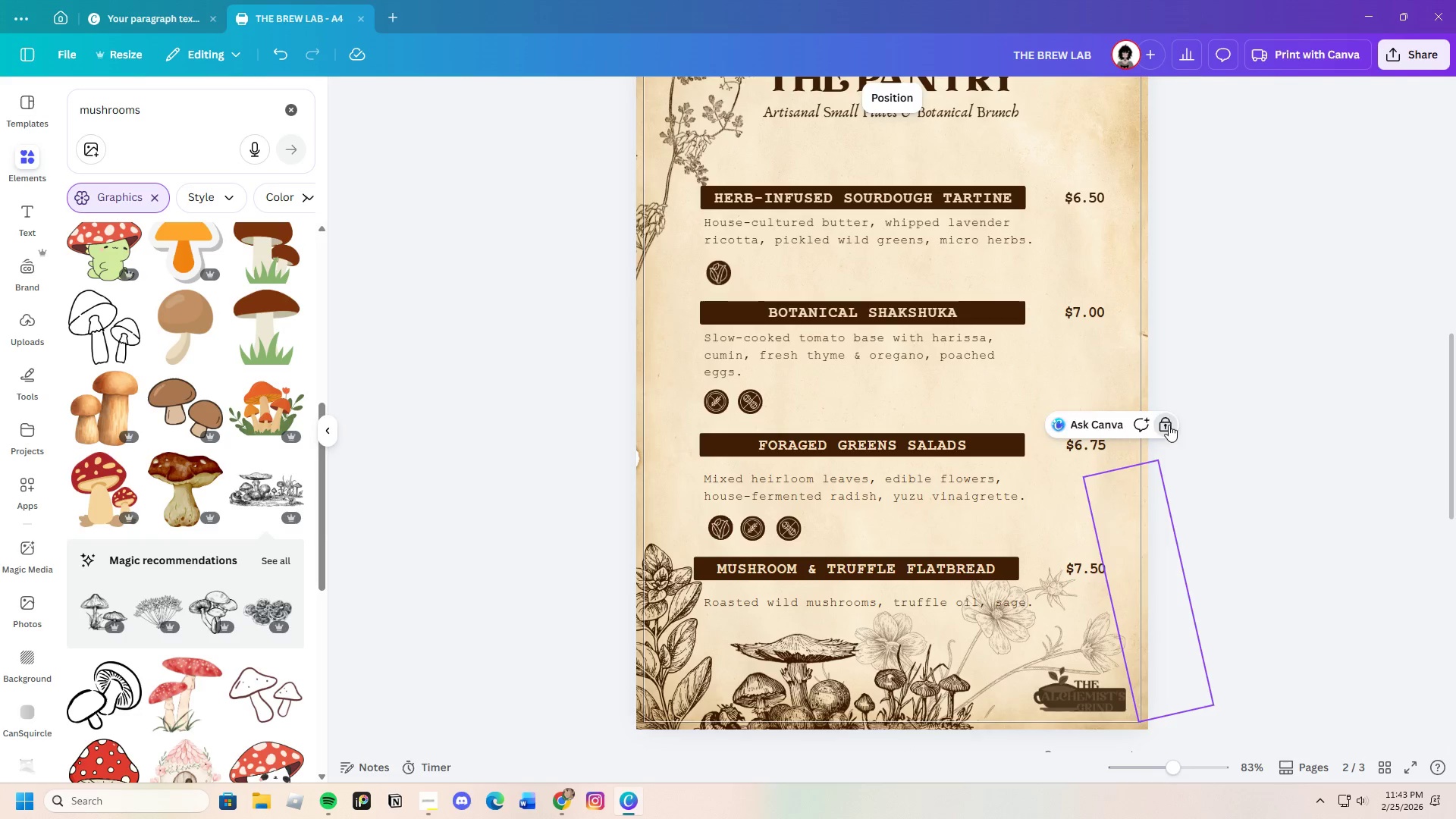 
double_click([1260, 466])
 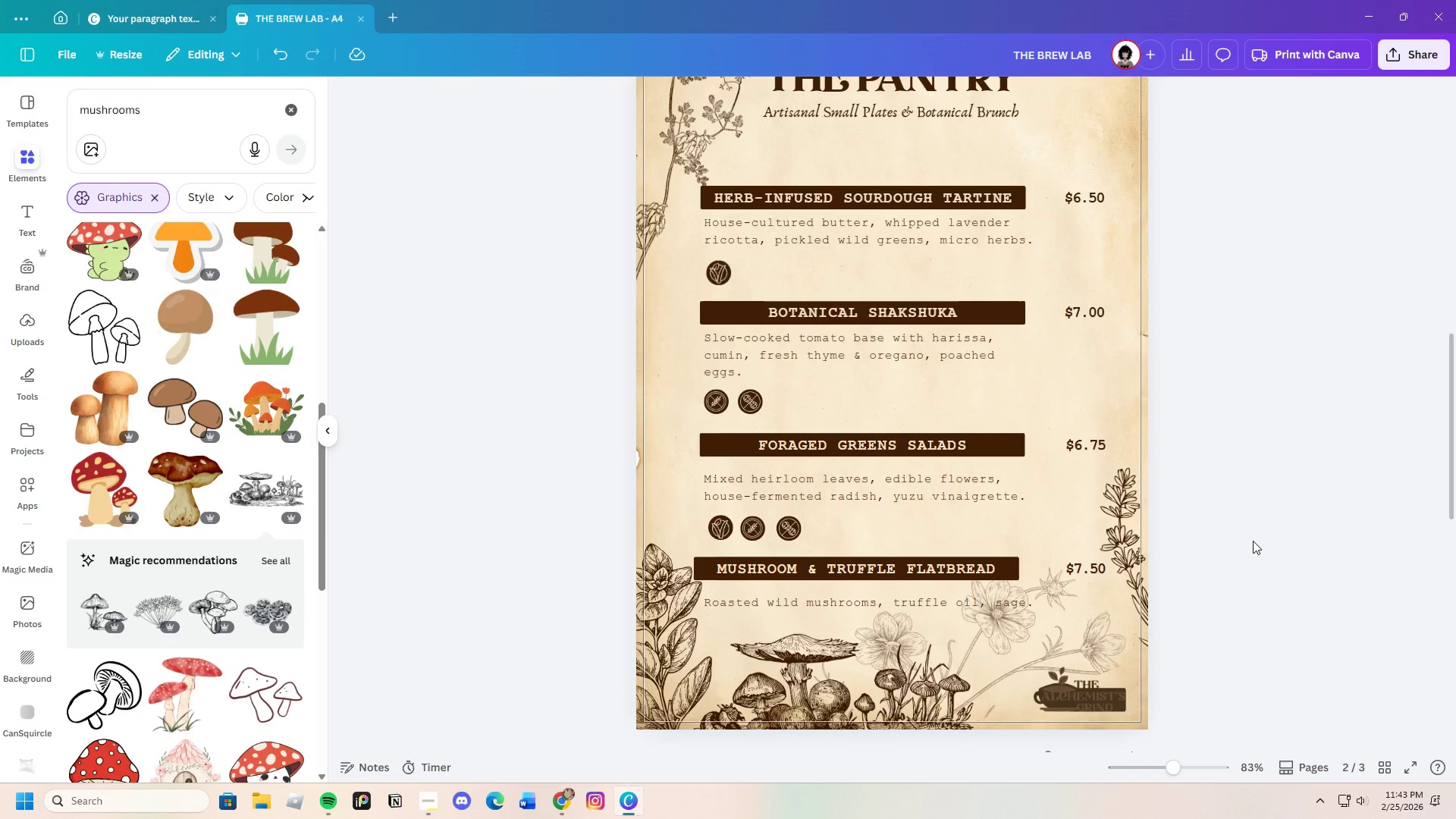 
scroll: coordinate [1253, 542], scroll_direction: up, amount: 1.0
 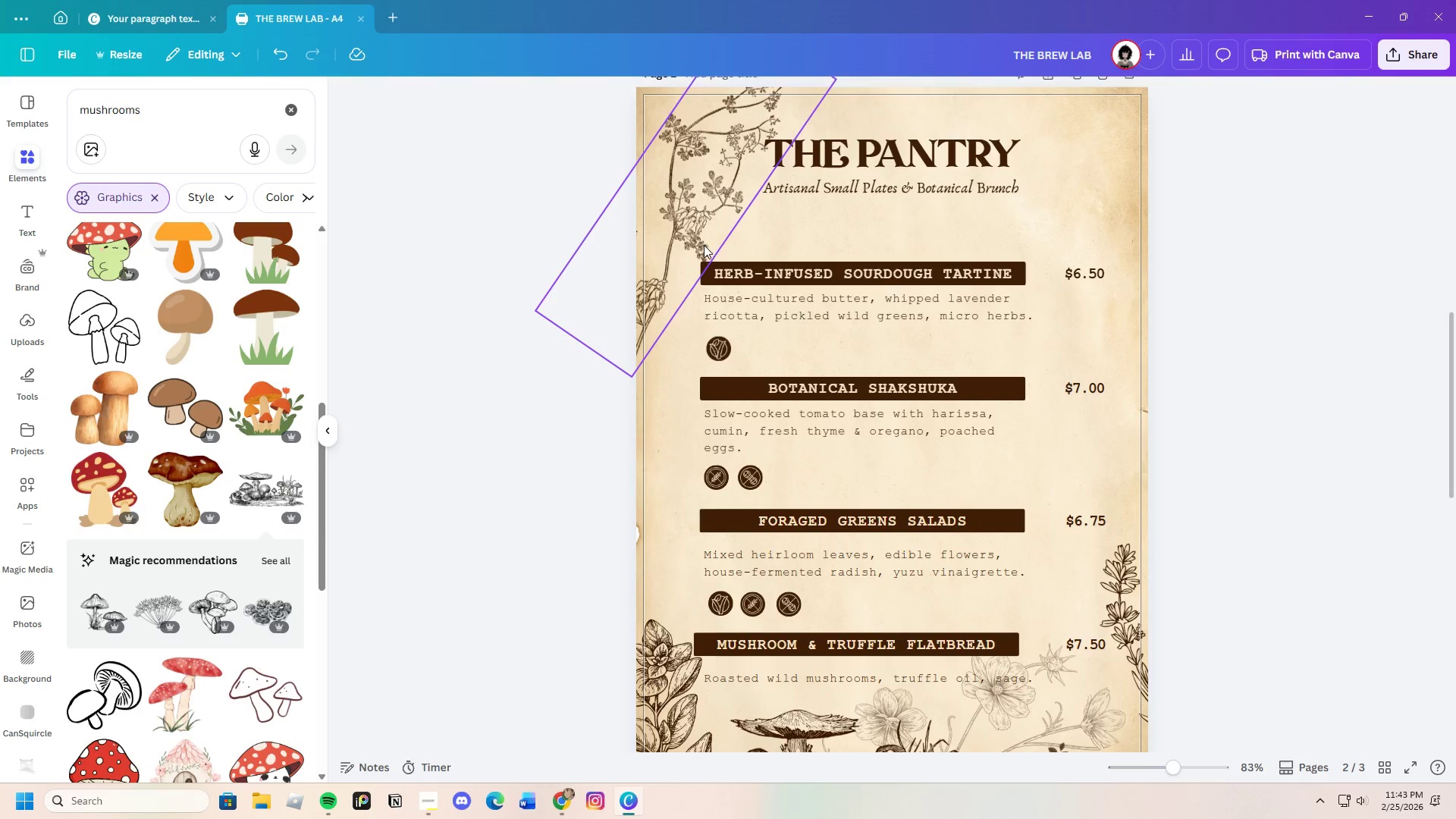 
left_click([689, 235])
 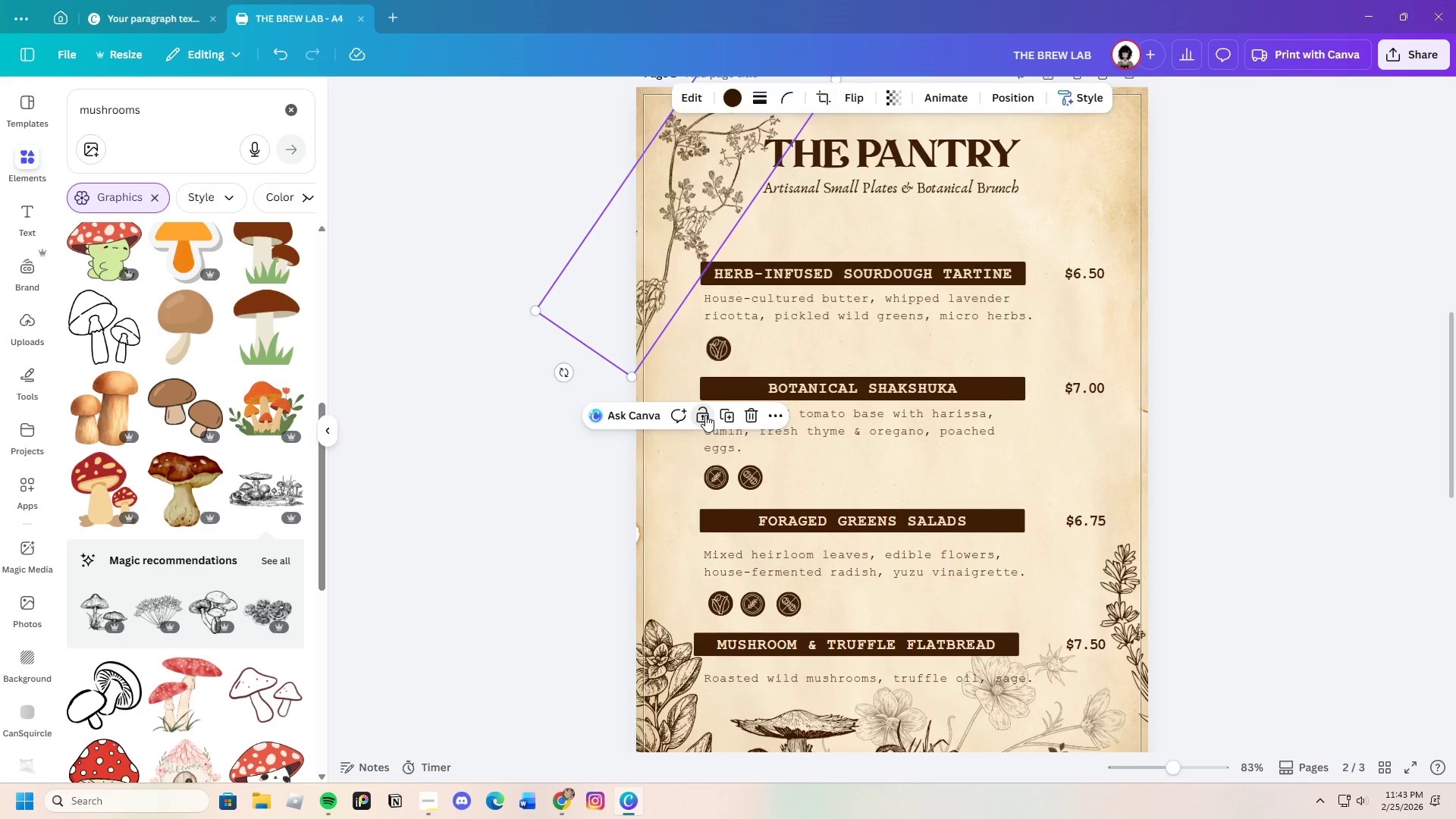 
double_click([1238, 429])
 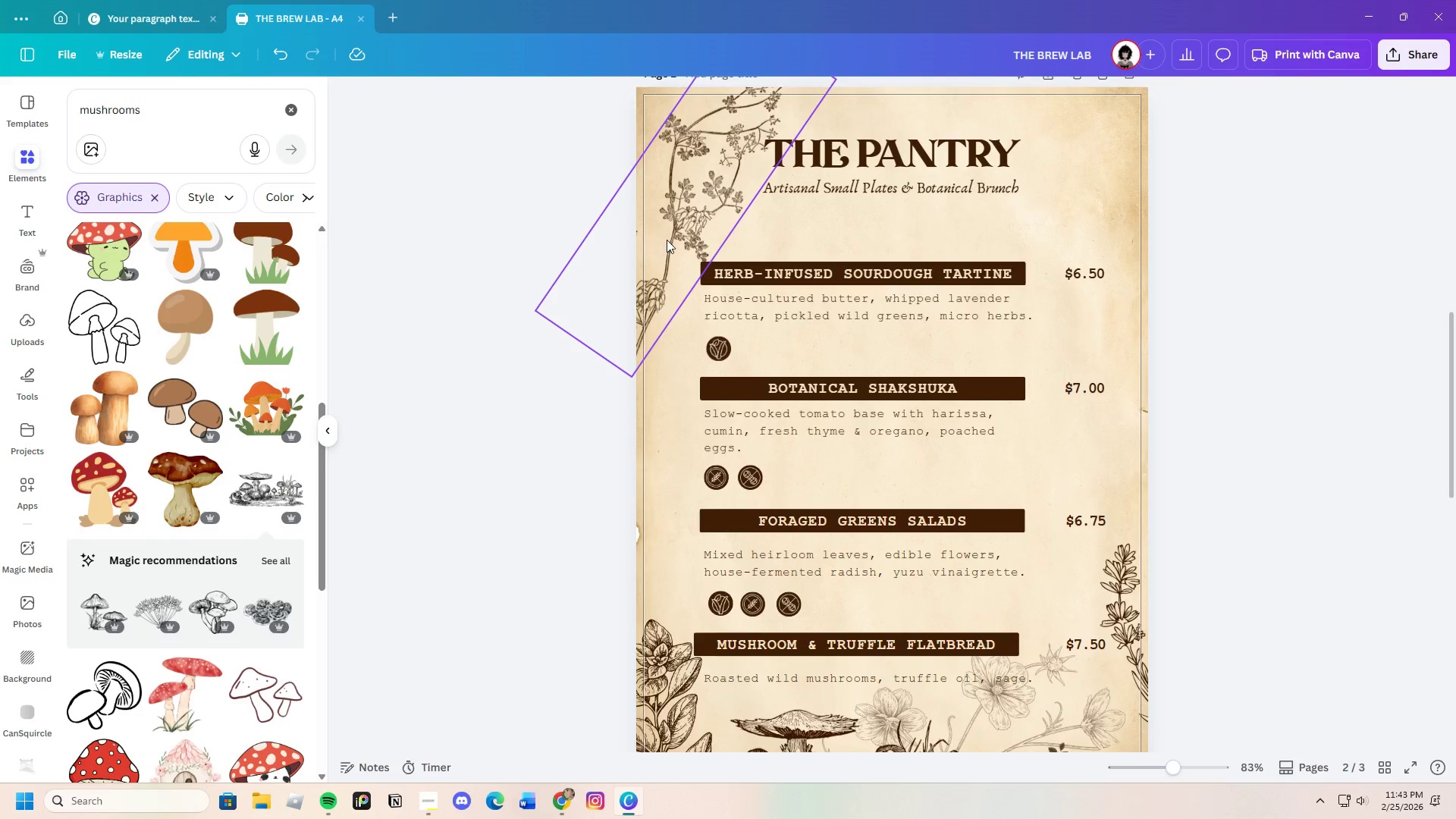 
left_click_drag(start_coordinate=[667, 240], to_coordinate=[1112, 701])
 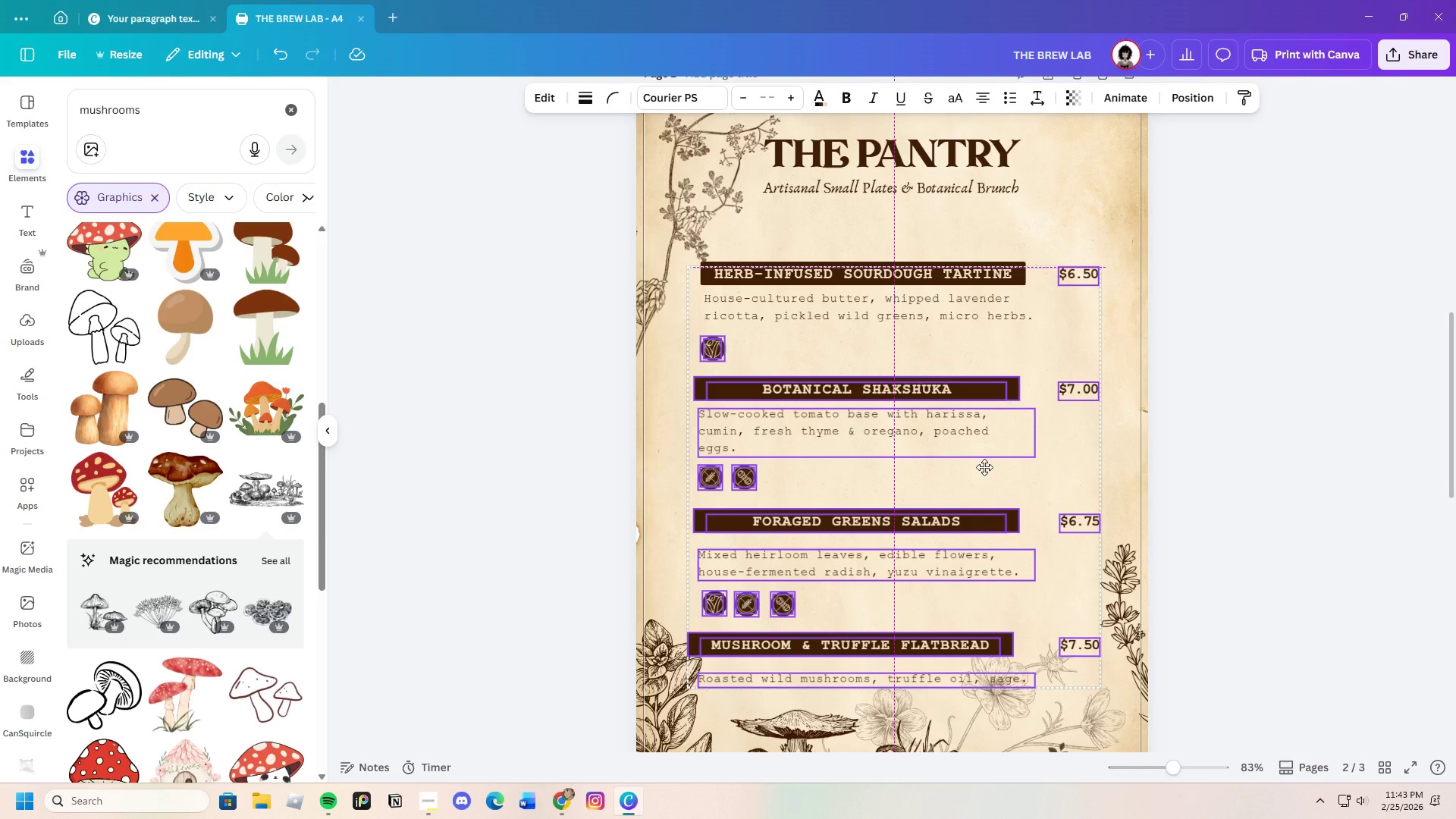 
wait(7.64)
 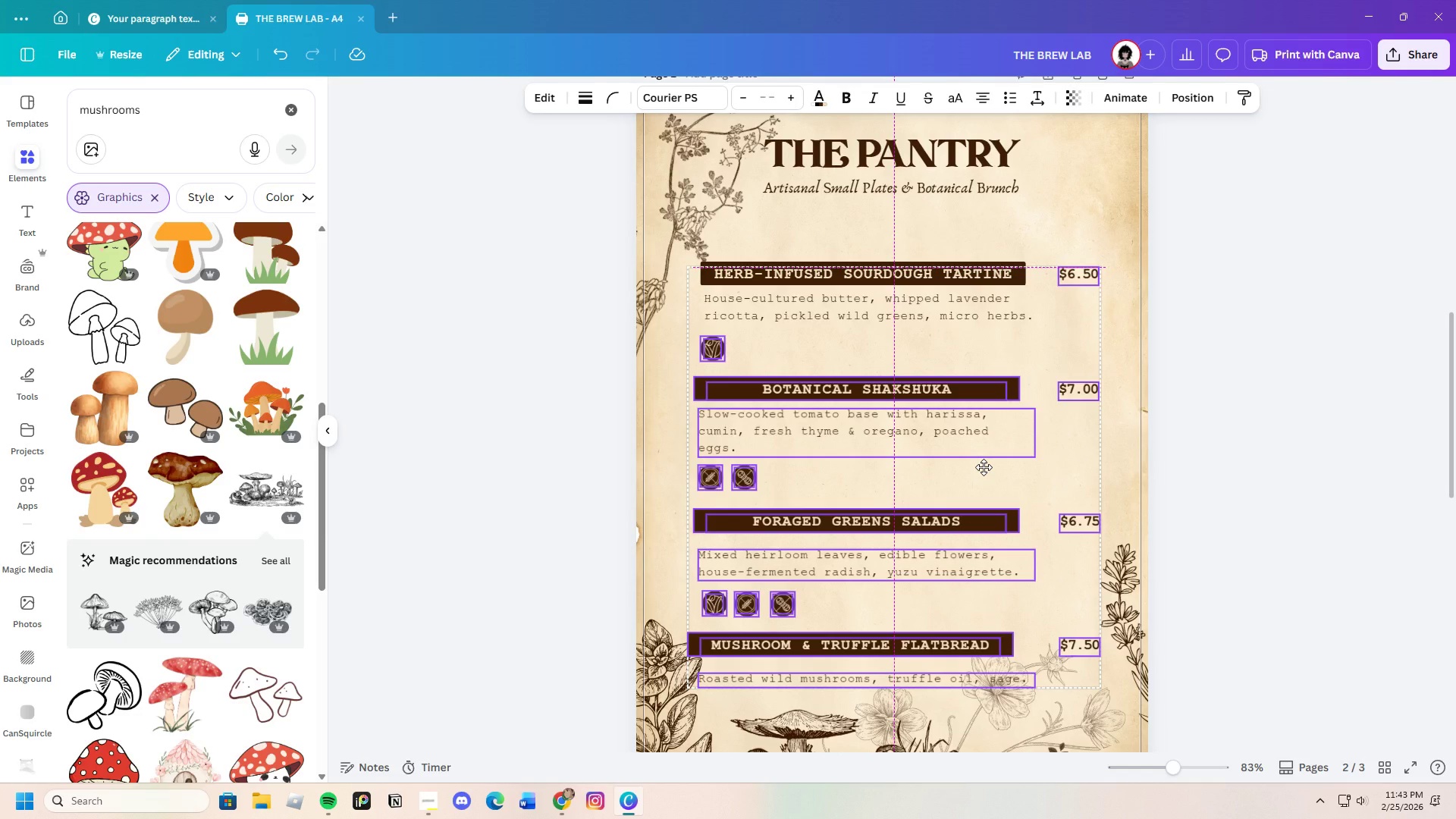 
left_click([1294, 344])
 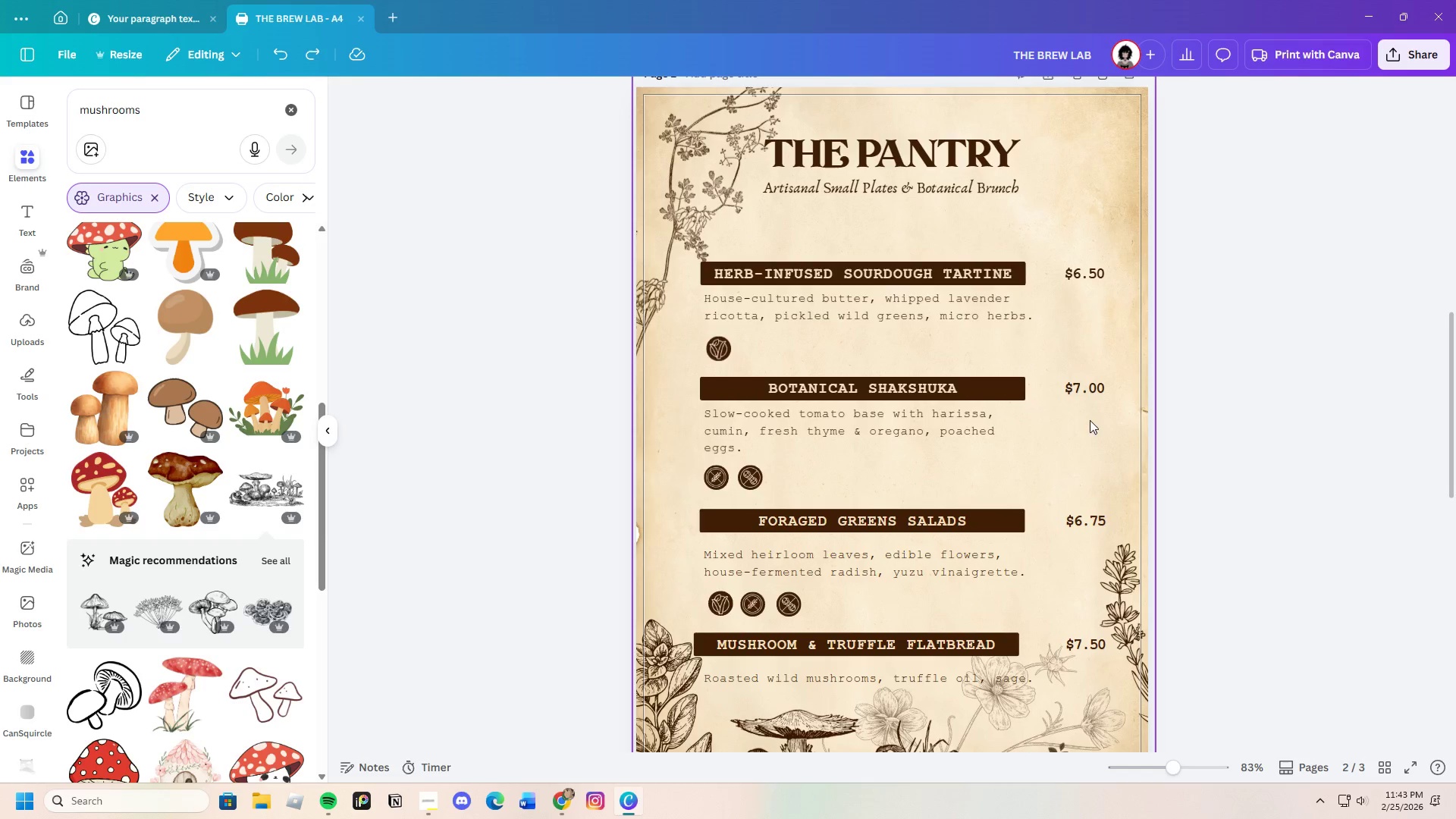 
wait(5.92)
 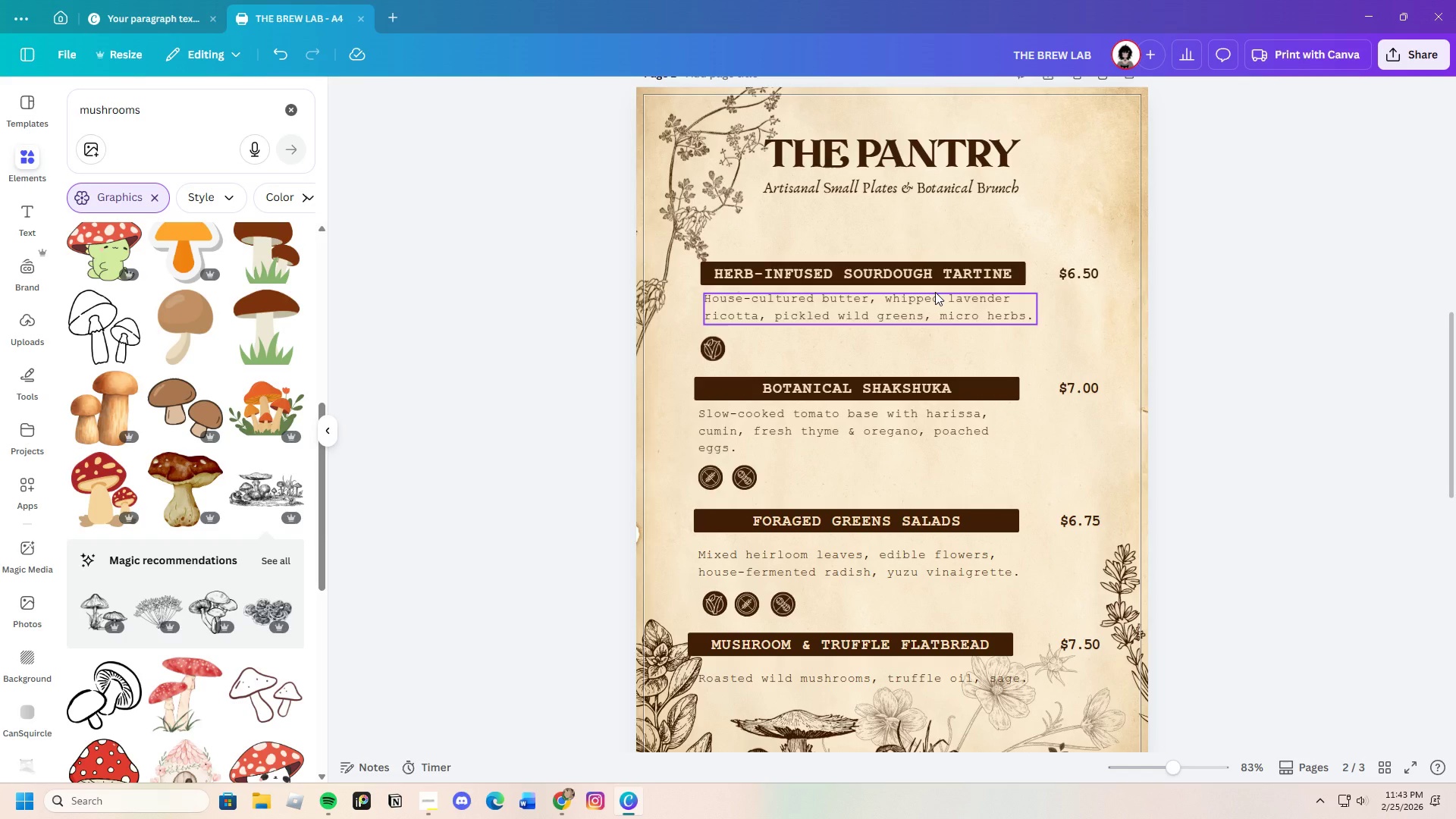 
left_click_drag(start_coordinate=[651, 237], to_coordinate=[1125, 692])
 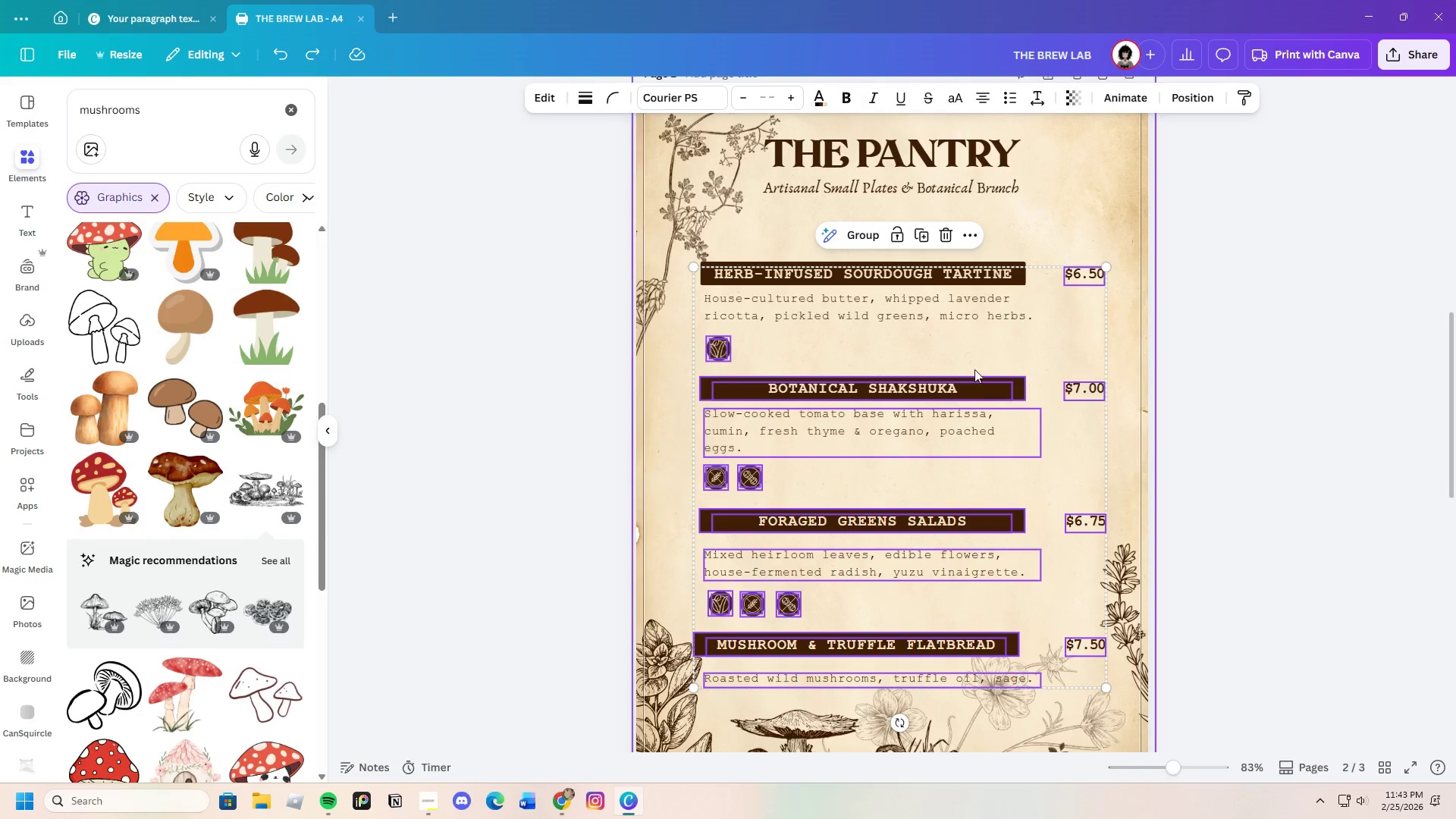 
left_click_drag(start_coordinate=[980, 359], to_coordinate=[975, 359])
 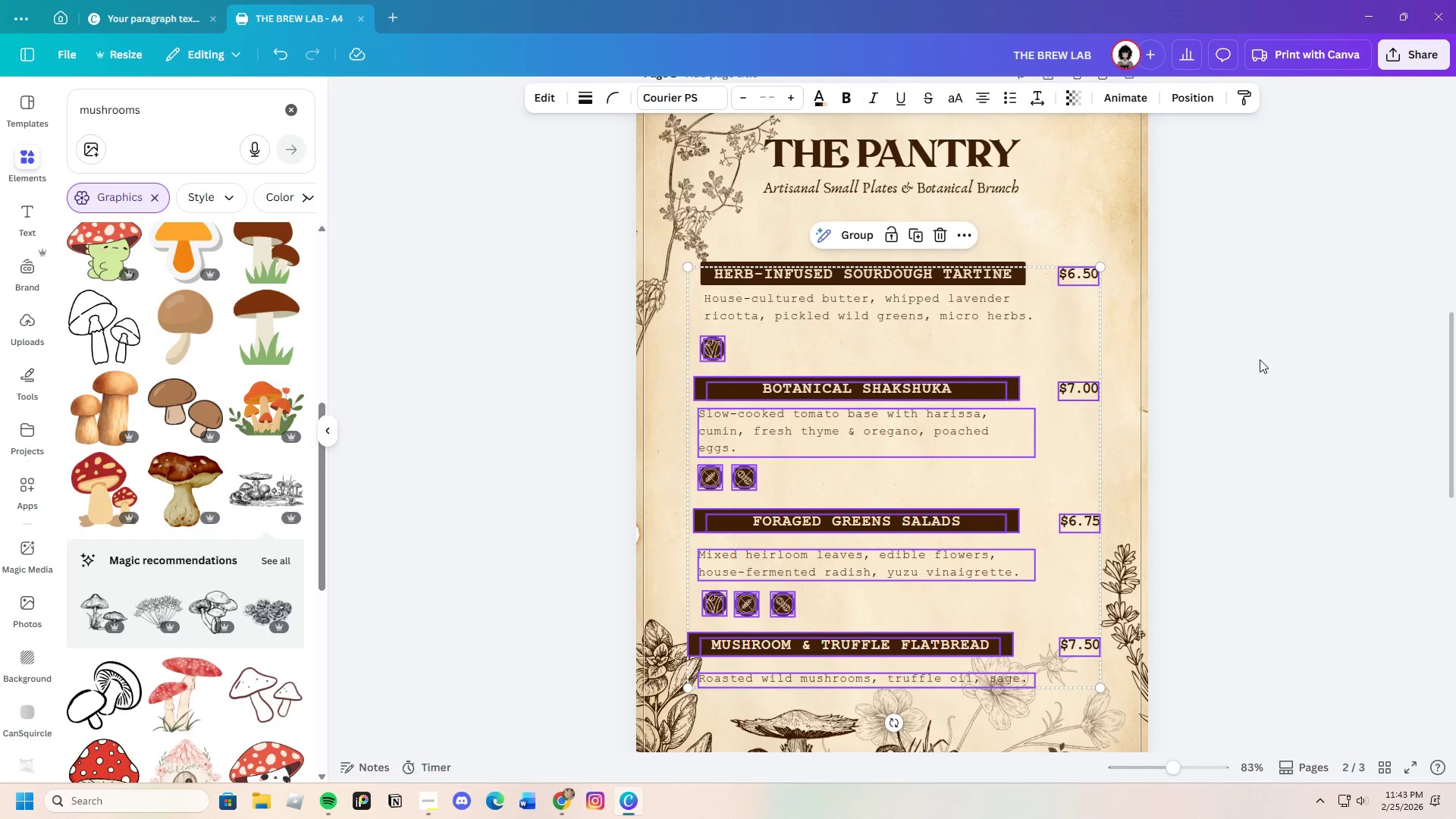 
left_click([1260, 359])
 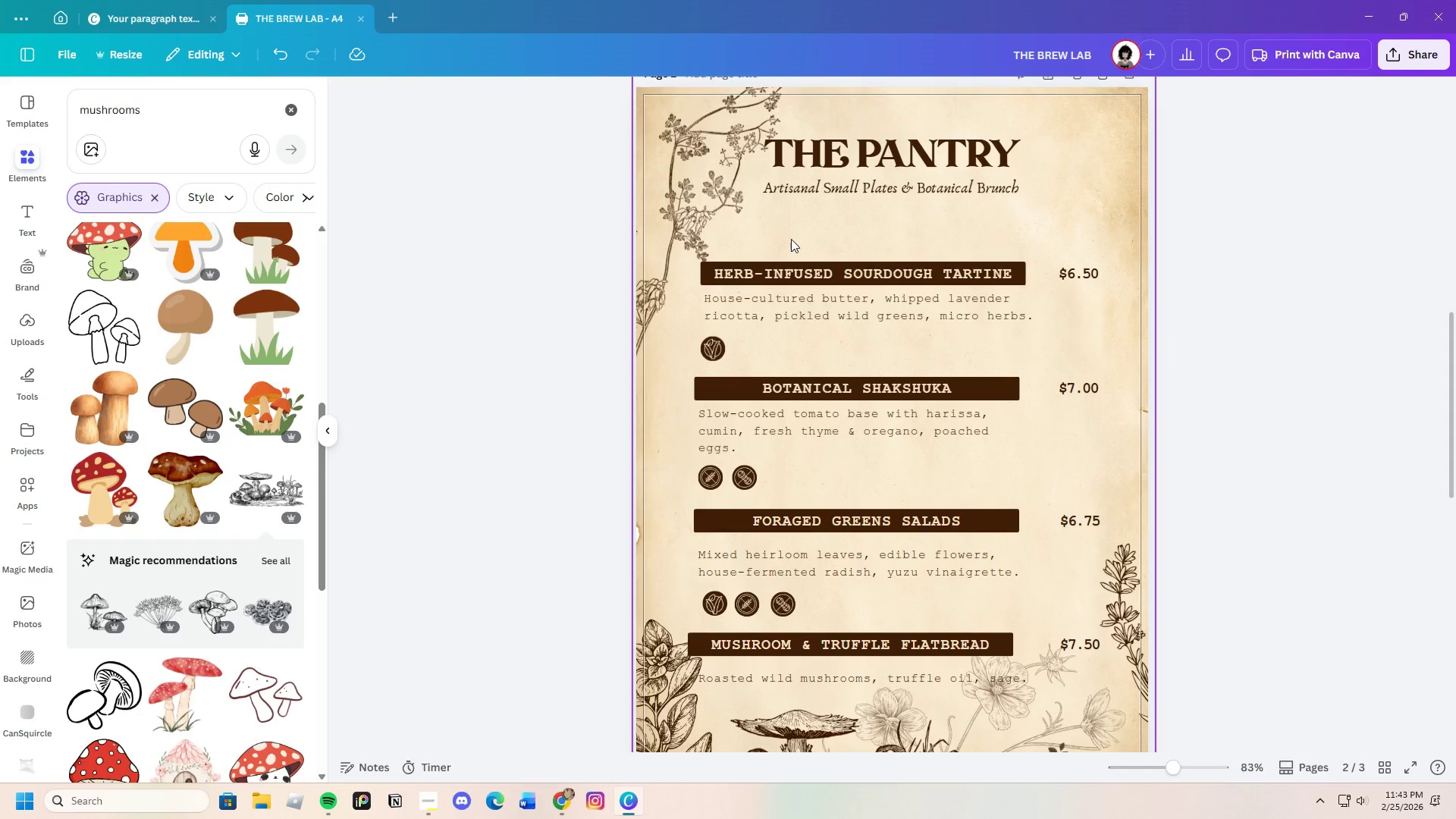 
left_click_drag(start_coordinate=[788, 236], to_coordinate=[977, 330])
 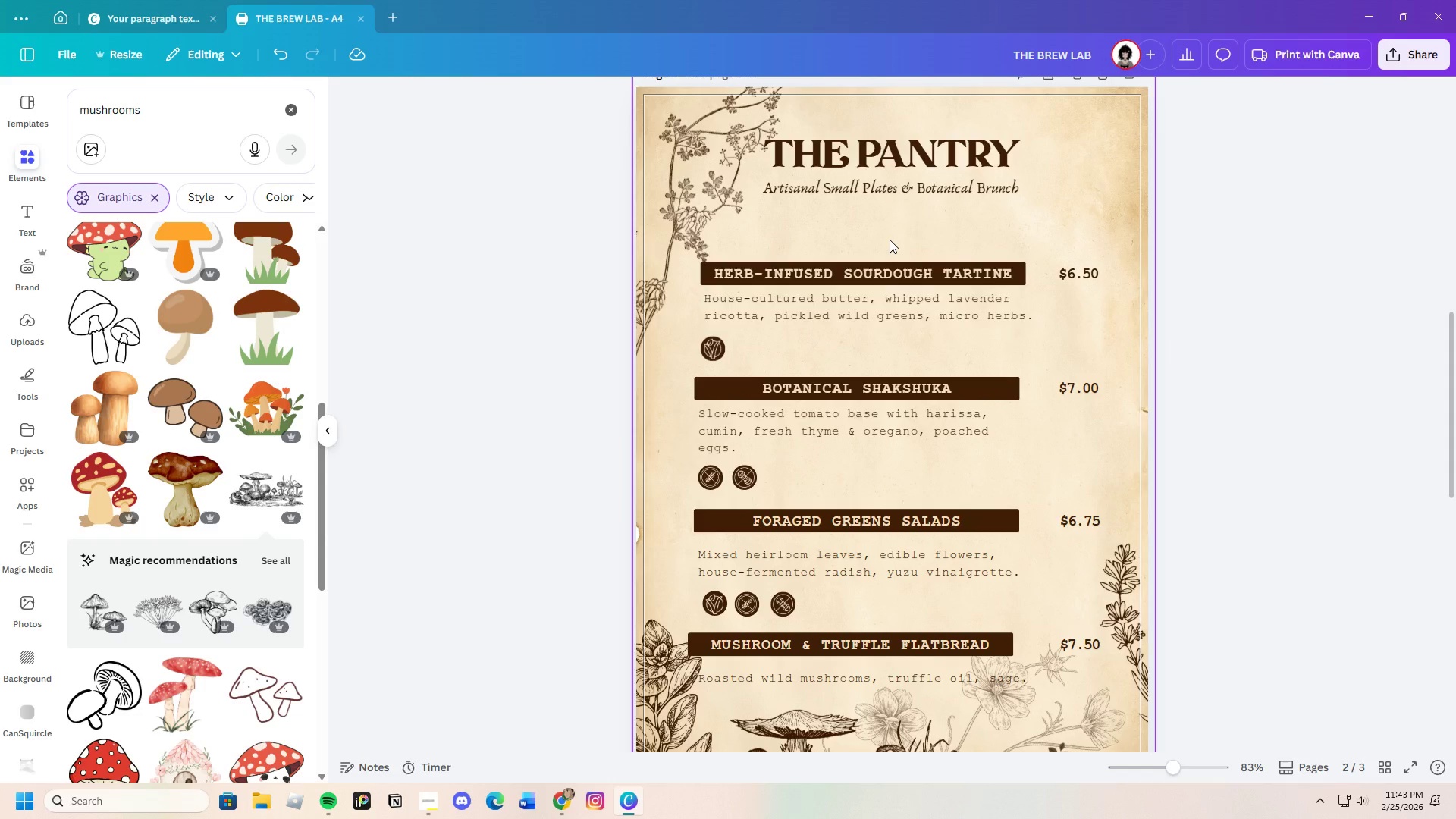 
left_click_drag(start_coordinate=[885, 237], to_coordinate=[952, 286])
 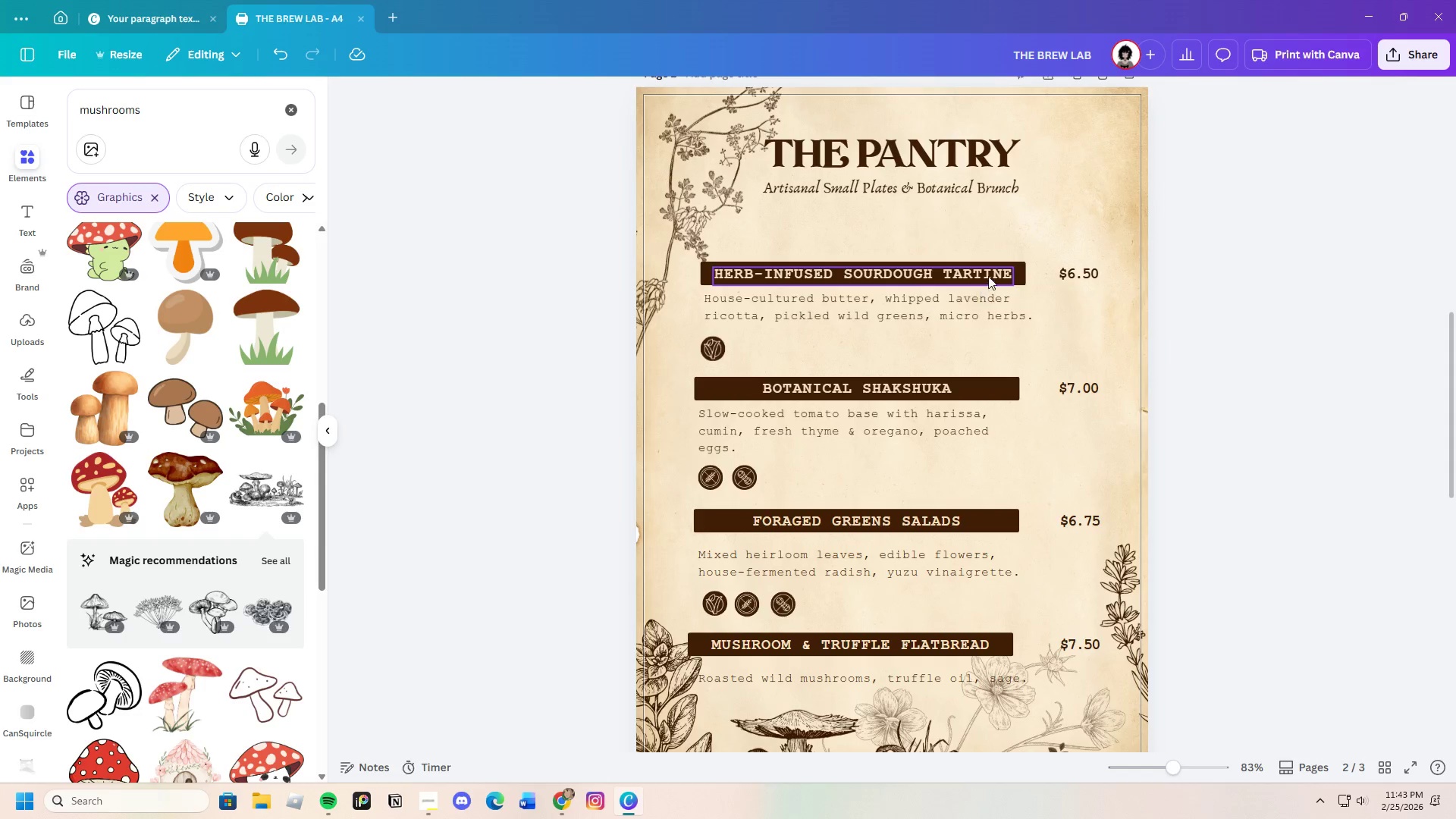 
left_click([988, 276])
 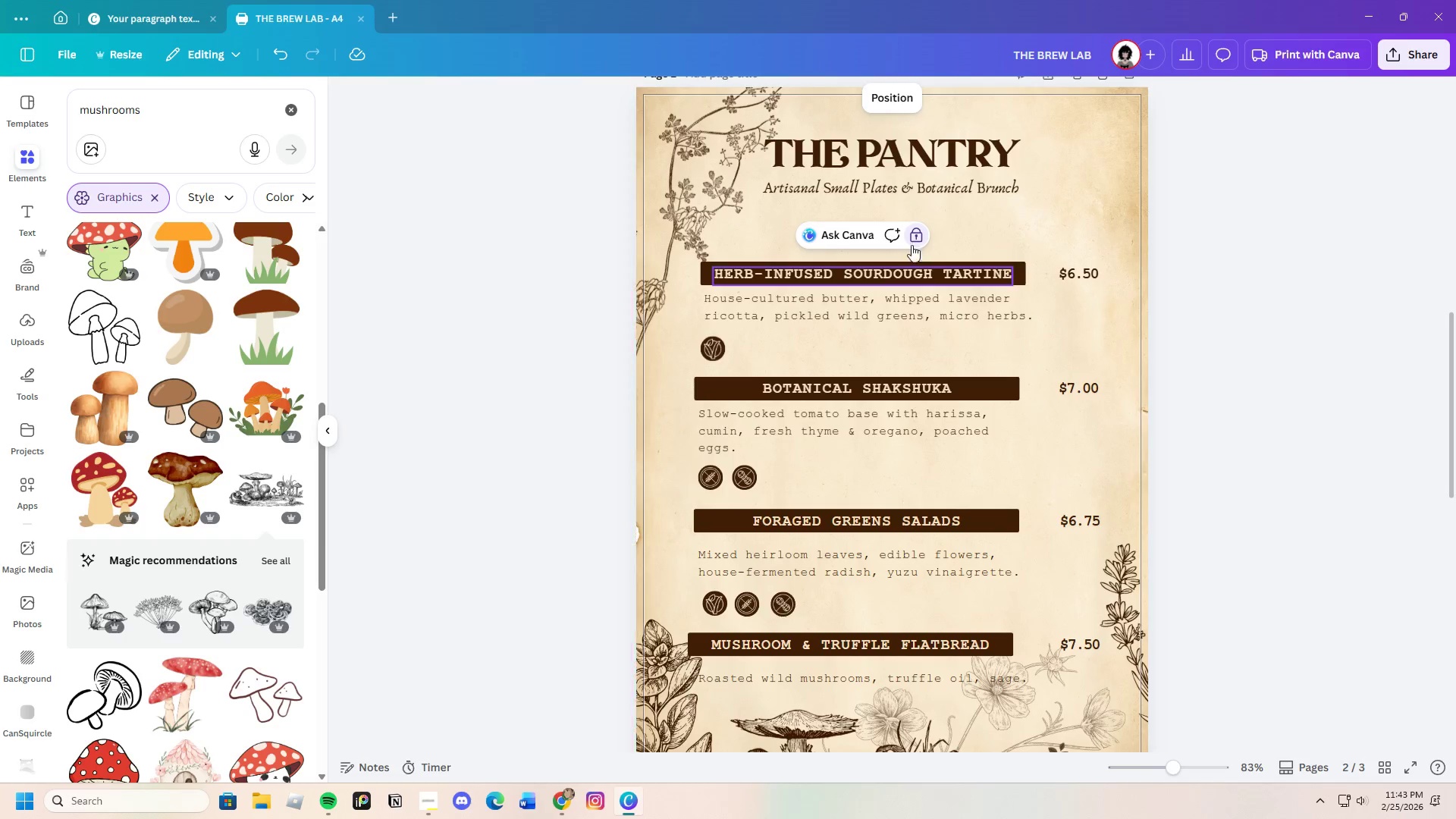 
left_click([911, 240])
 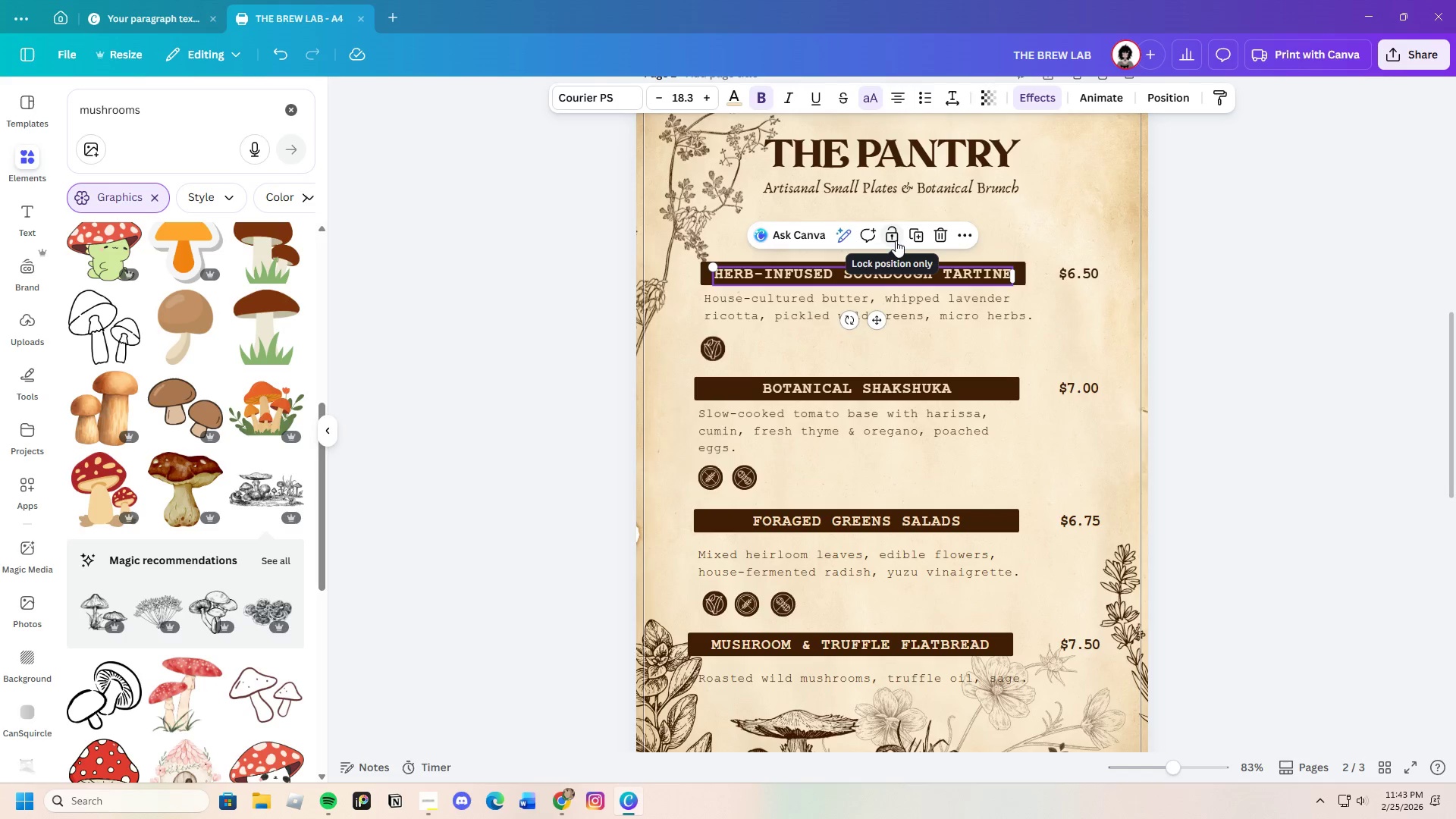 
left_click([1241, 334])
 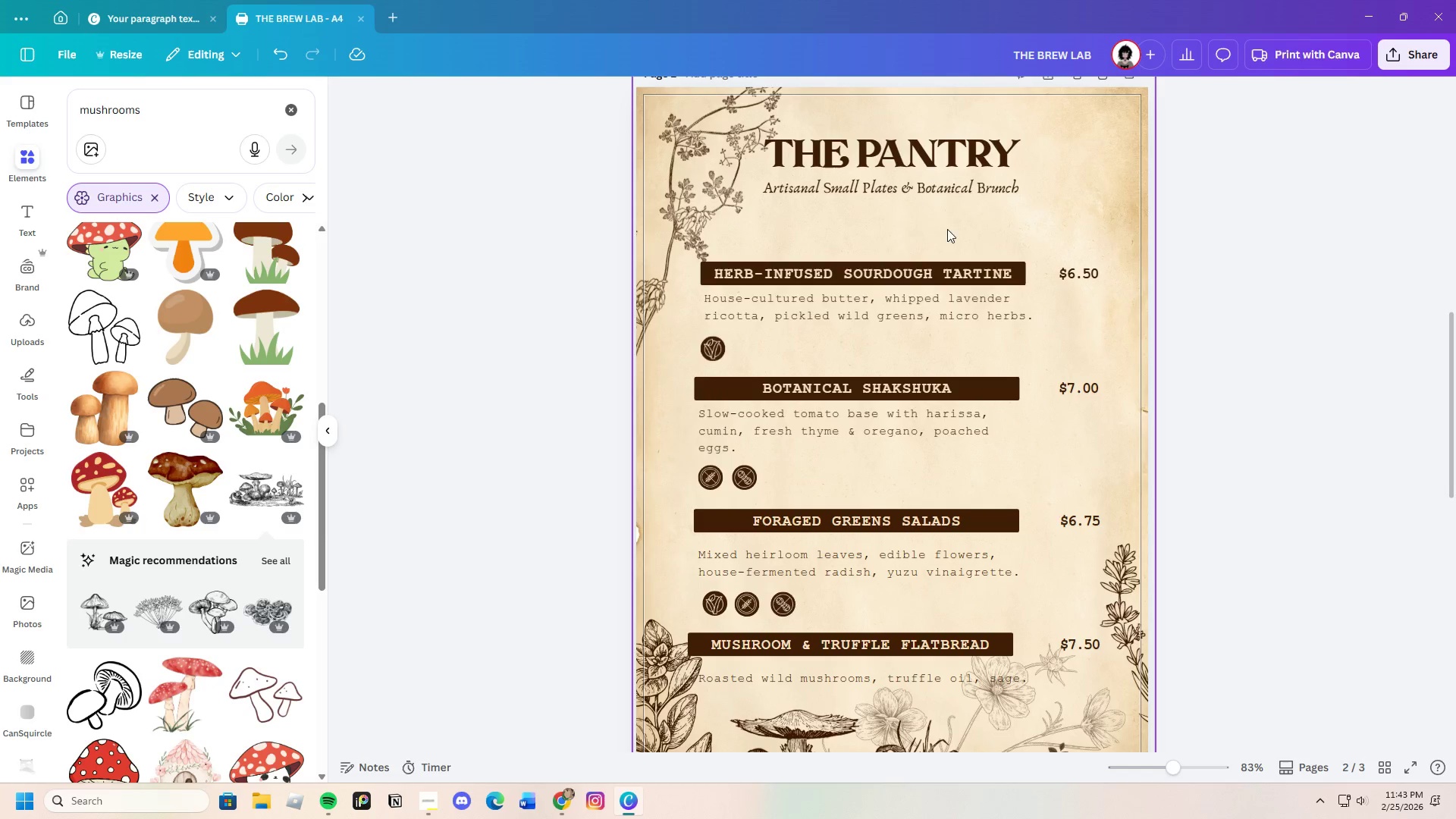 
left_click_drag(start_coordinate=[937, 225], to_coordinate=[1033, 344])
 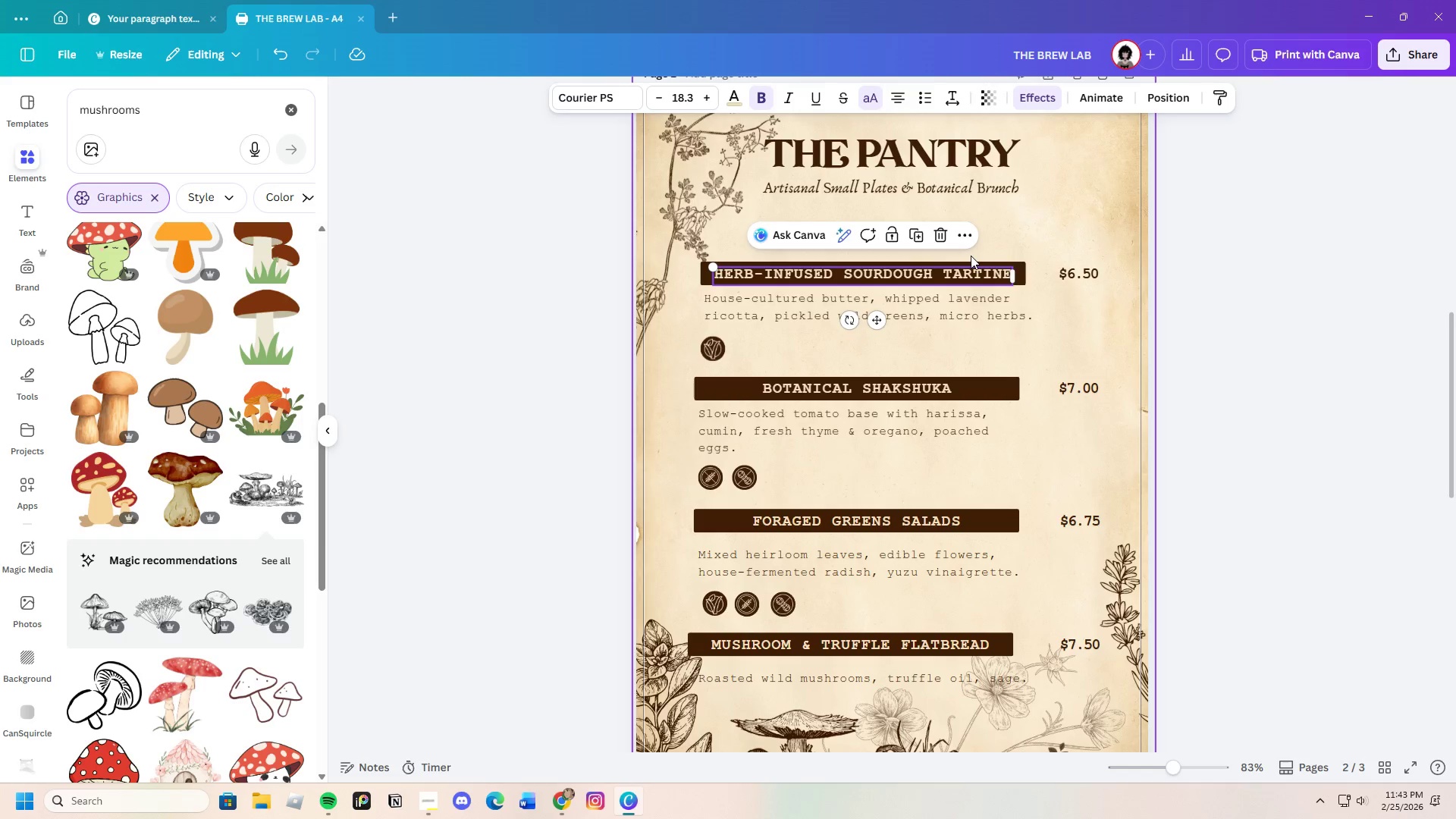 
left_click([999, 315])
 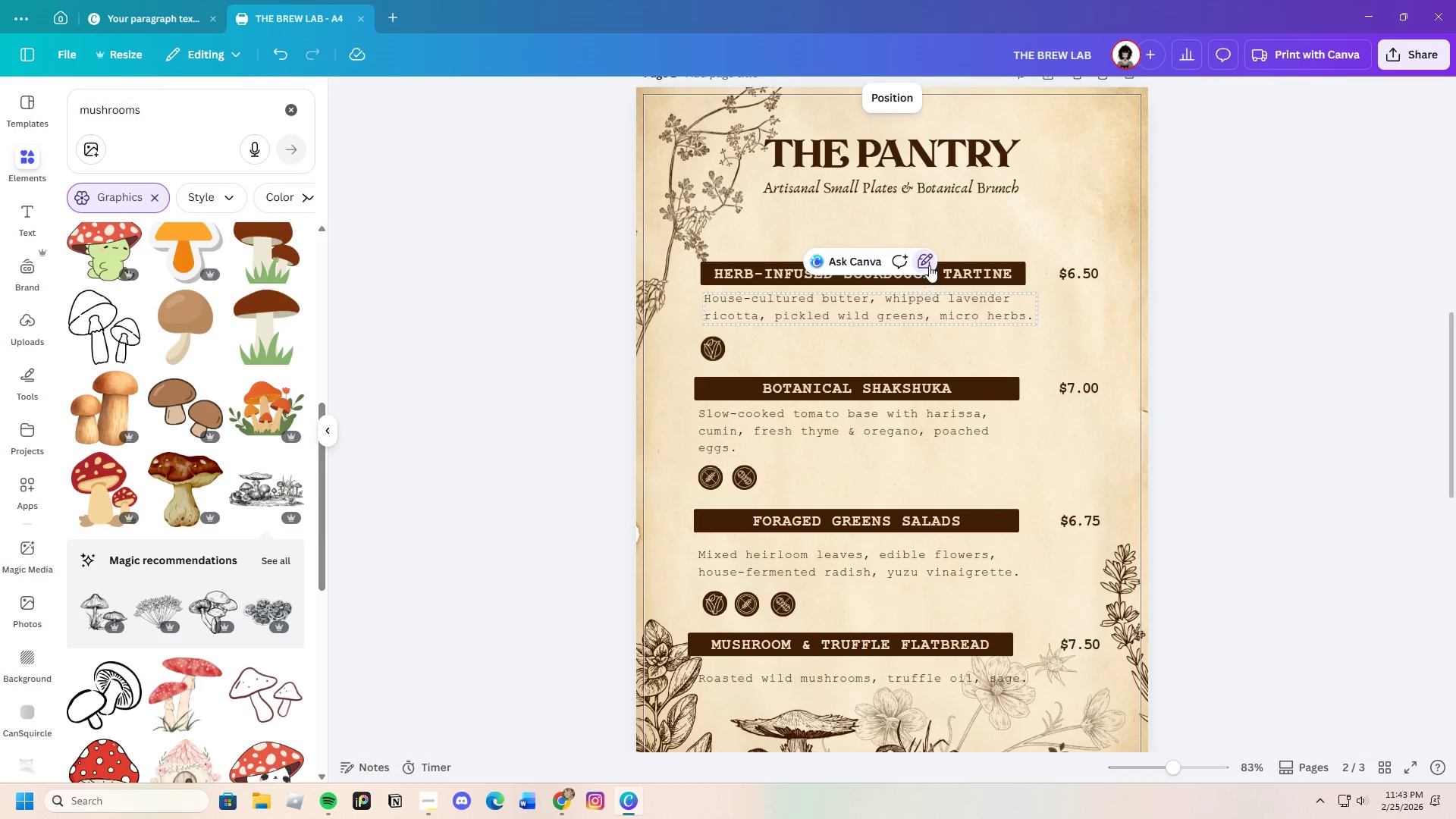 
left_click([927, 265])
 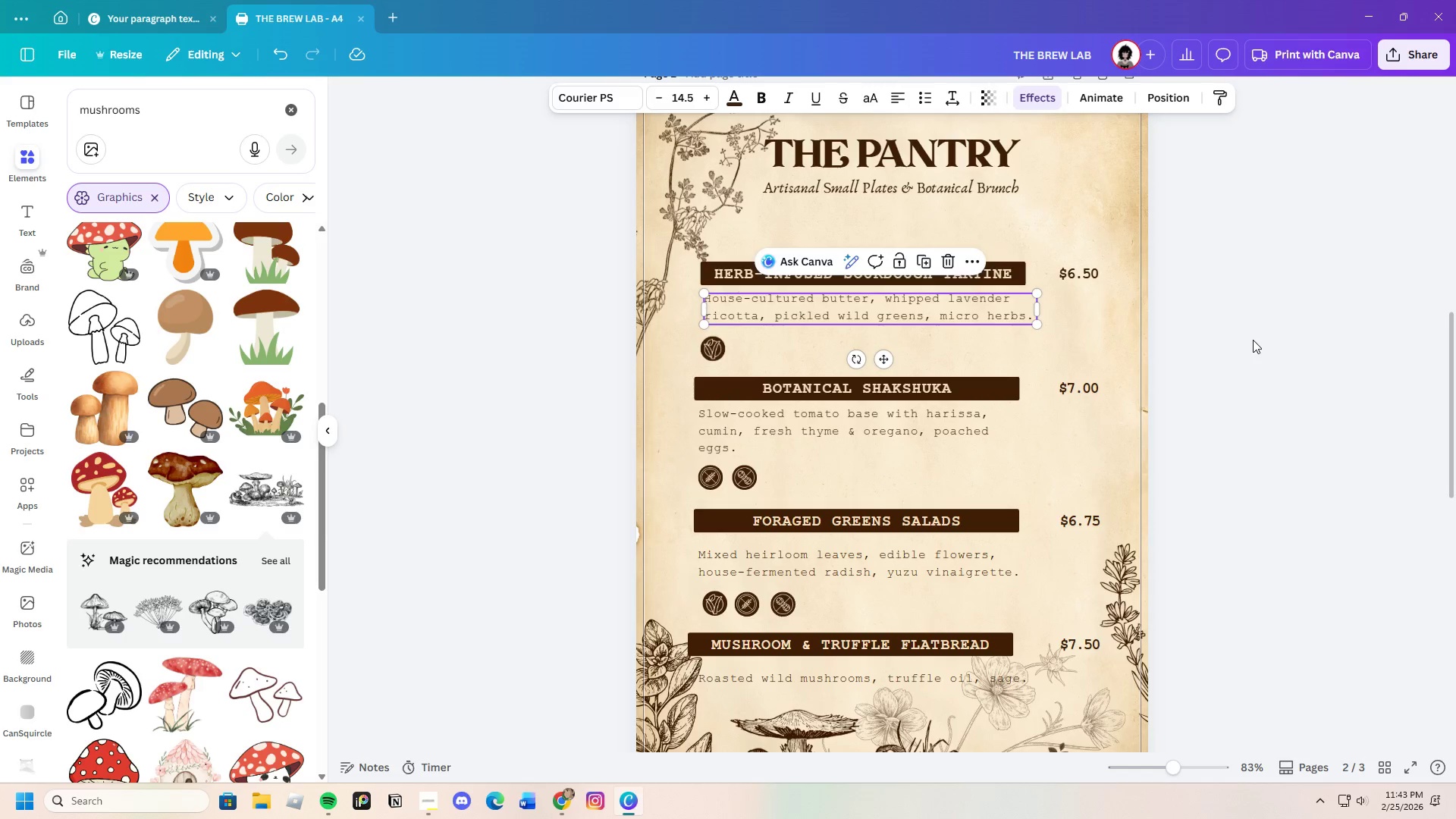 
double_click([1253, 340])
 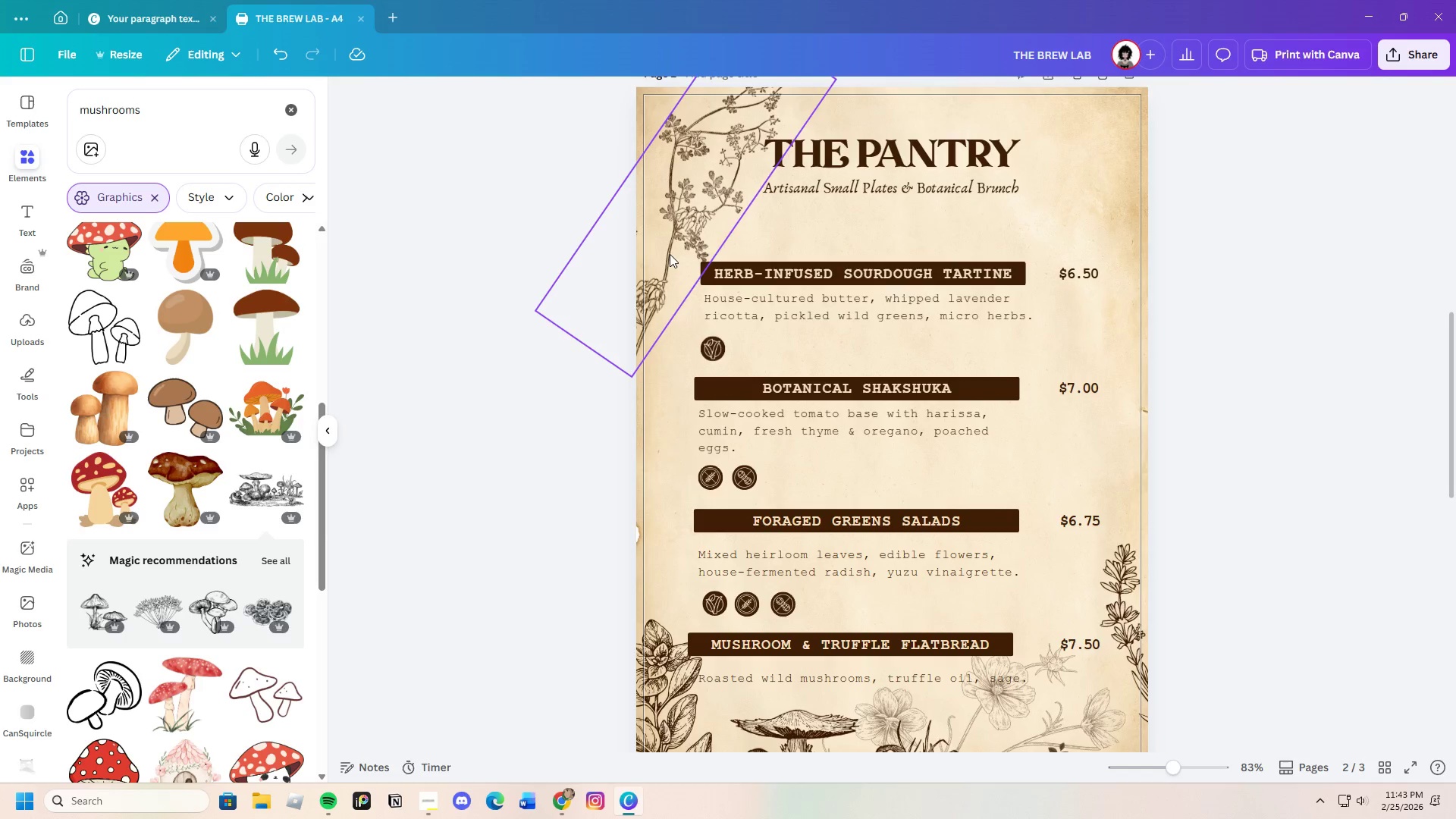 
left_click_drag(start_coordinate=[670, 253], to_coordinate=[1100, 328])
 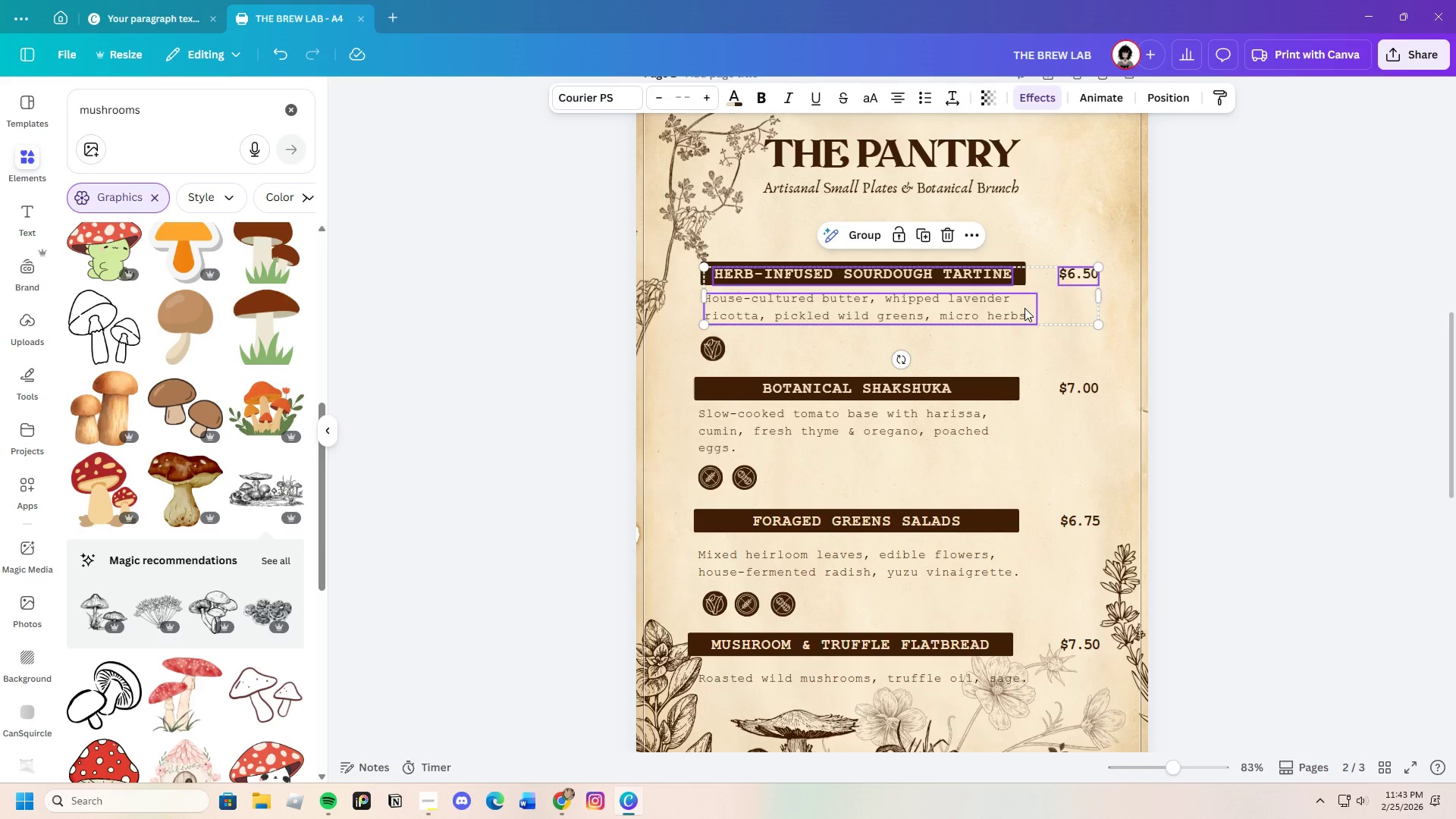 
left_click_drag(start_coordinate=[1025, 308], to_coordinate=[1018, 308])
 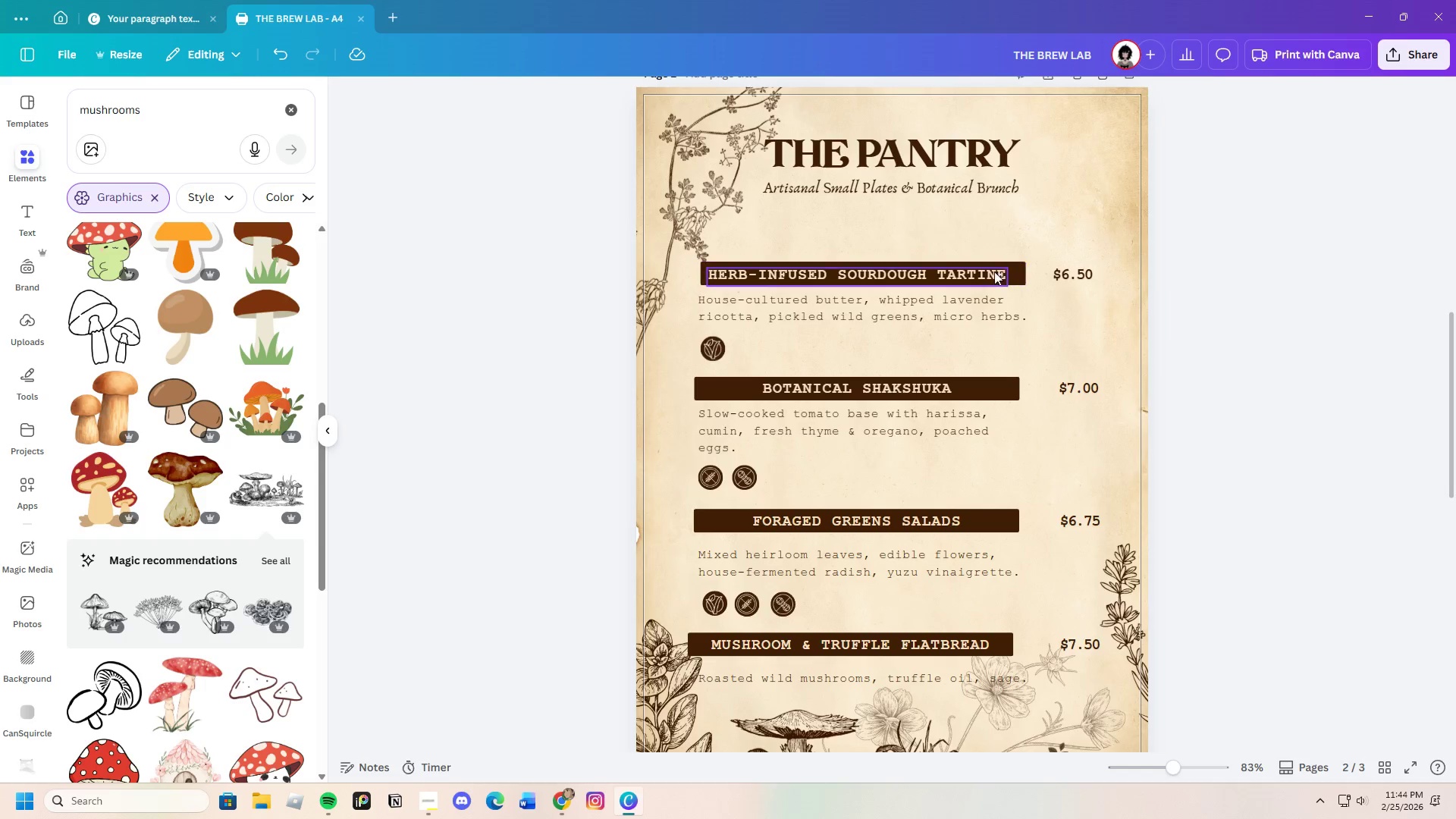 
left_click([1012, 268])
 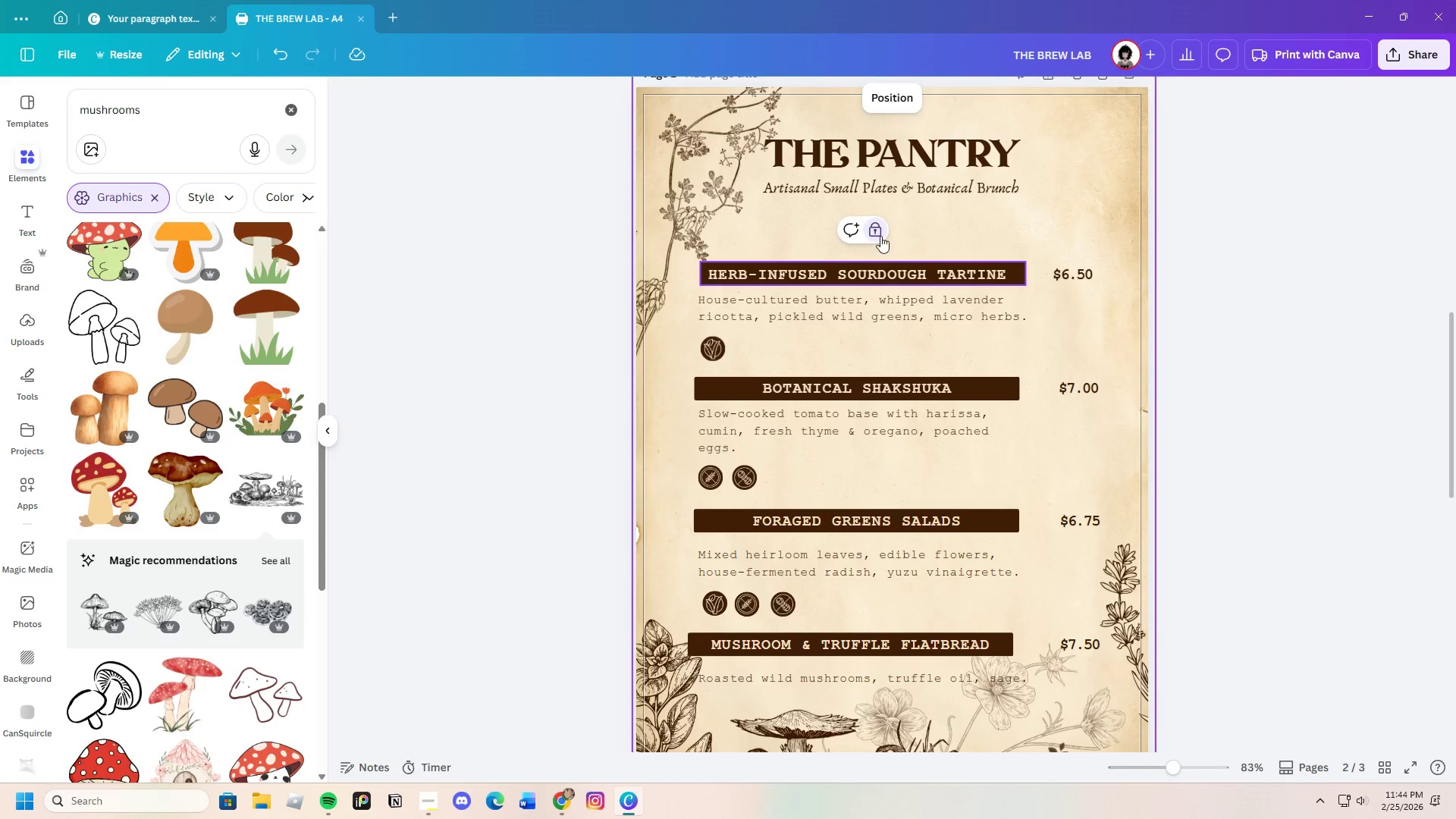 
left_click([879, 234])
 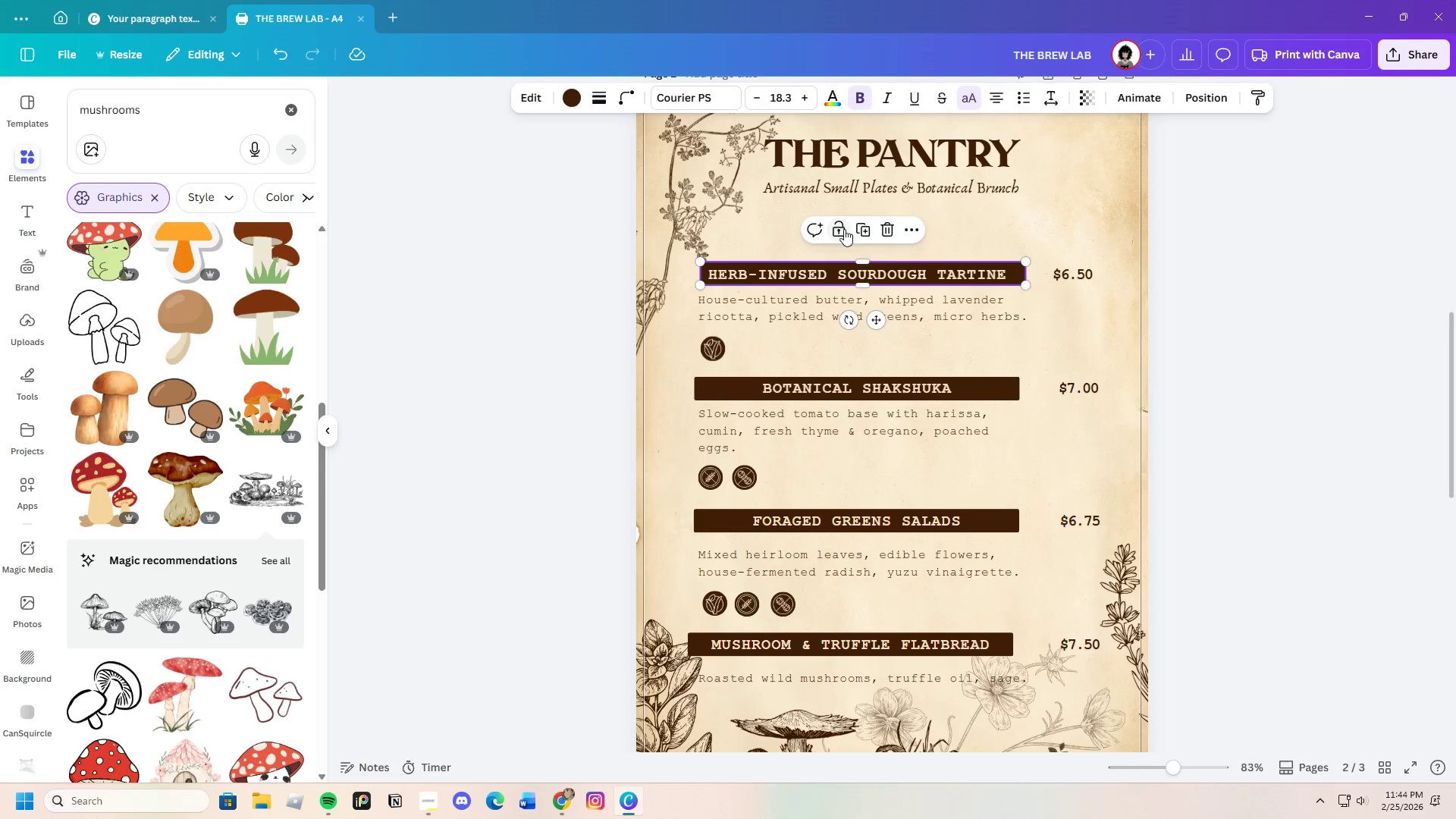 
left_click([1228, 328])
 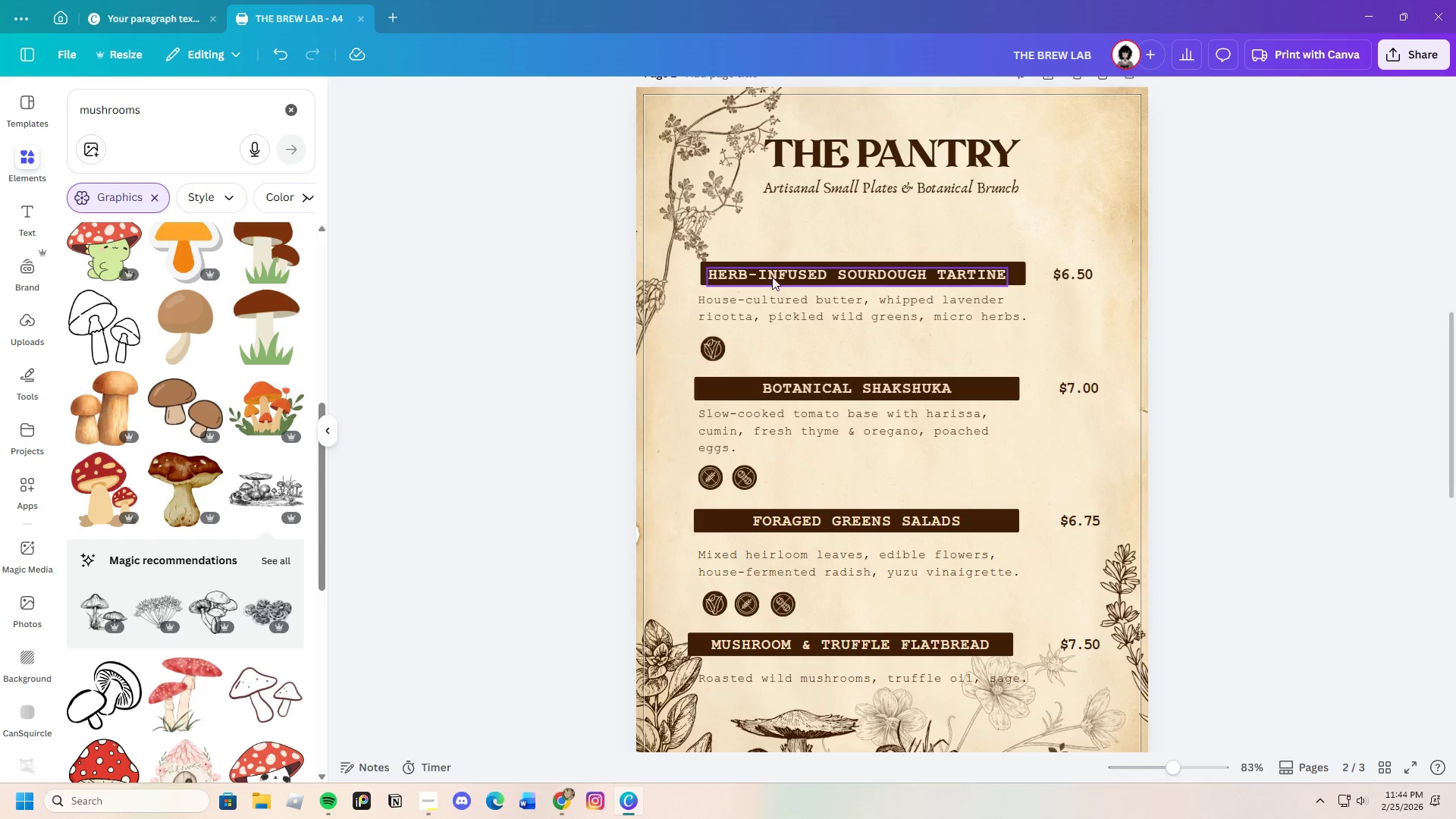 
left_click_drag(start_coordinate=[775, 274], to_coordinate=[780, 273])
 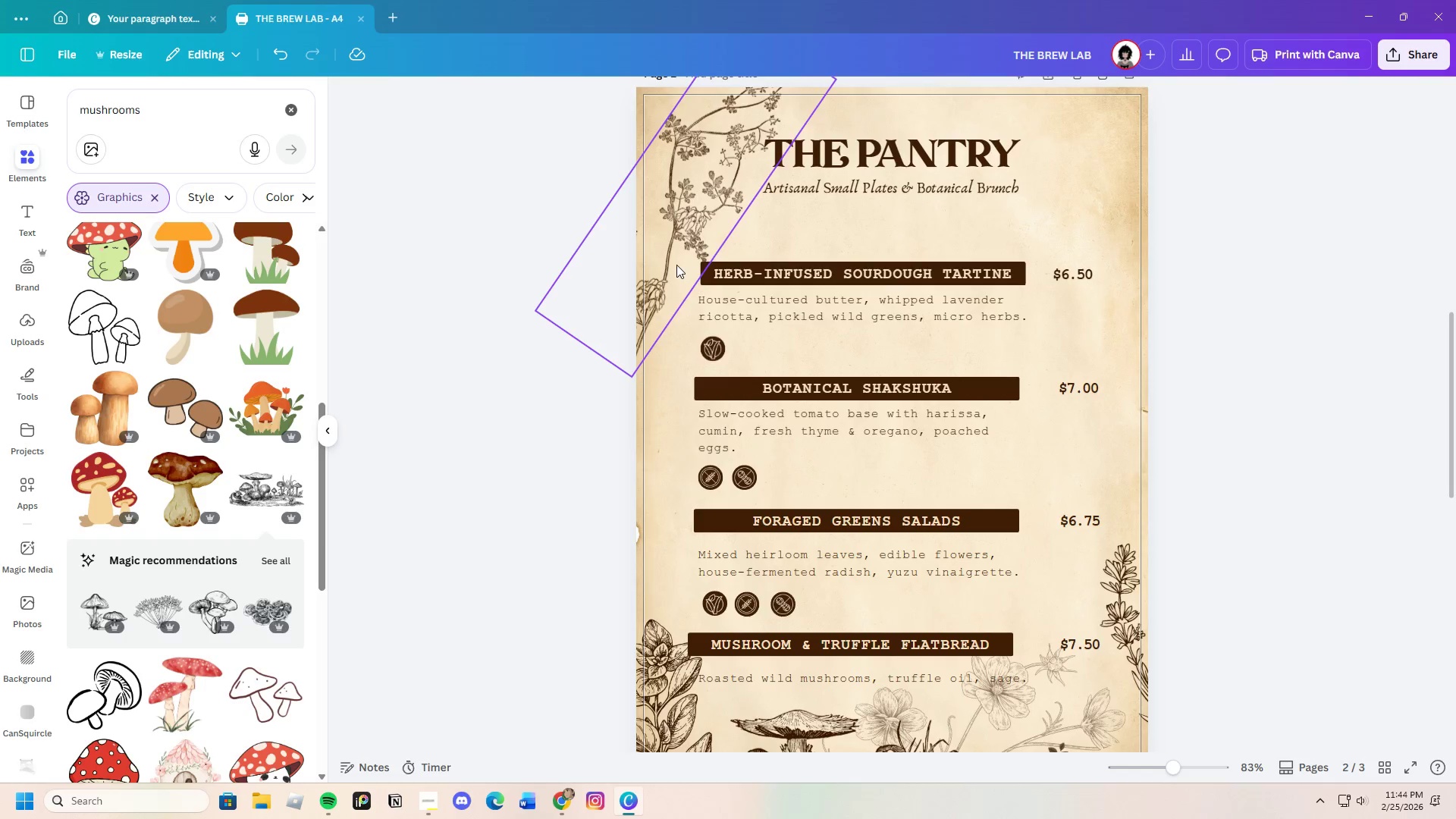 
left_click_drag(start_coordinate=[660, 257], to_coordinate=[1103, 317])
 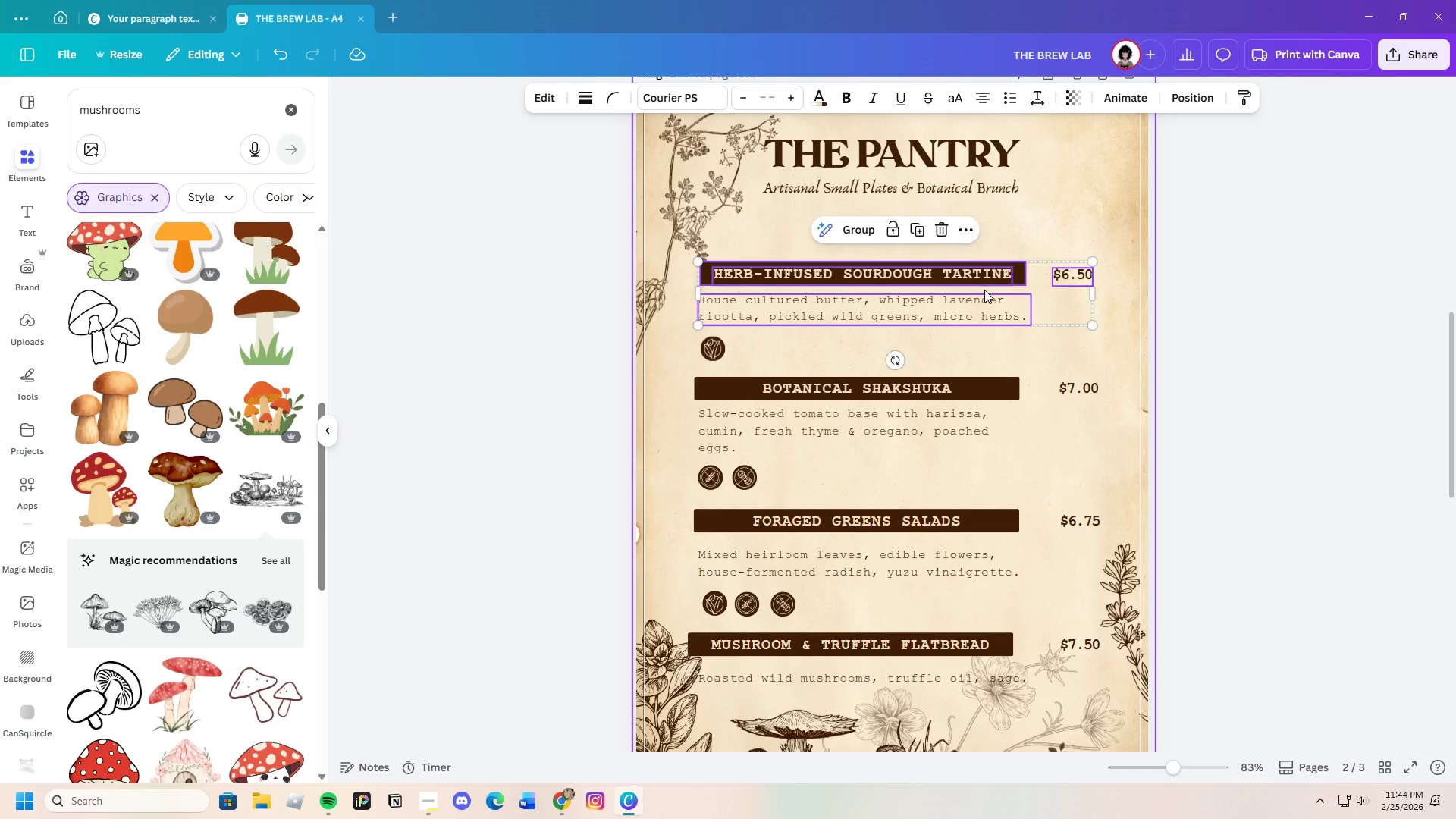 
left_click_drag(start_coordinate=[984, 290], to_coordinate=[979, 290])
 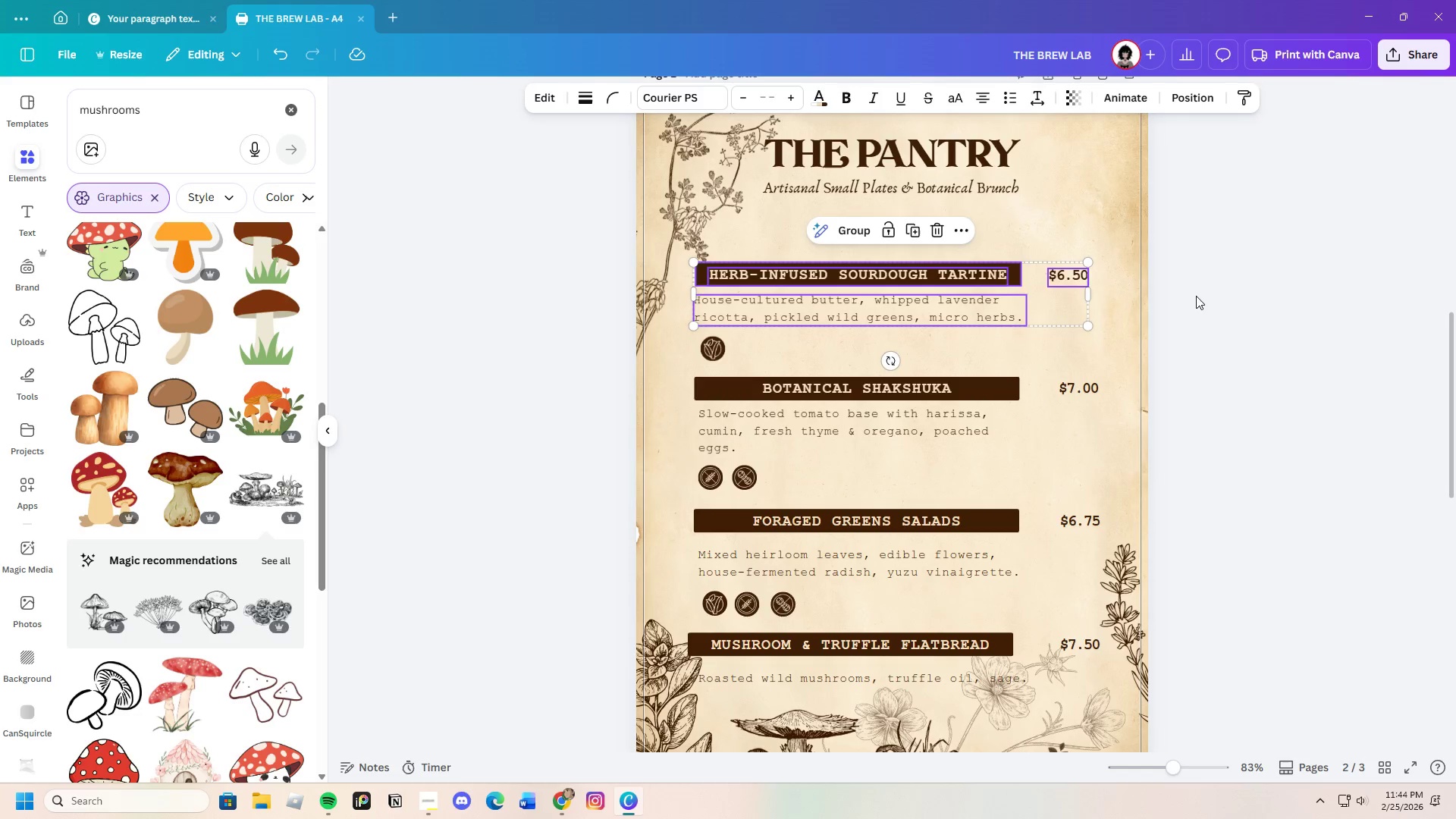 
left_click([1197, 297])
 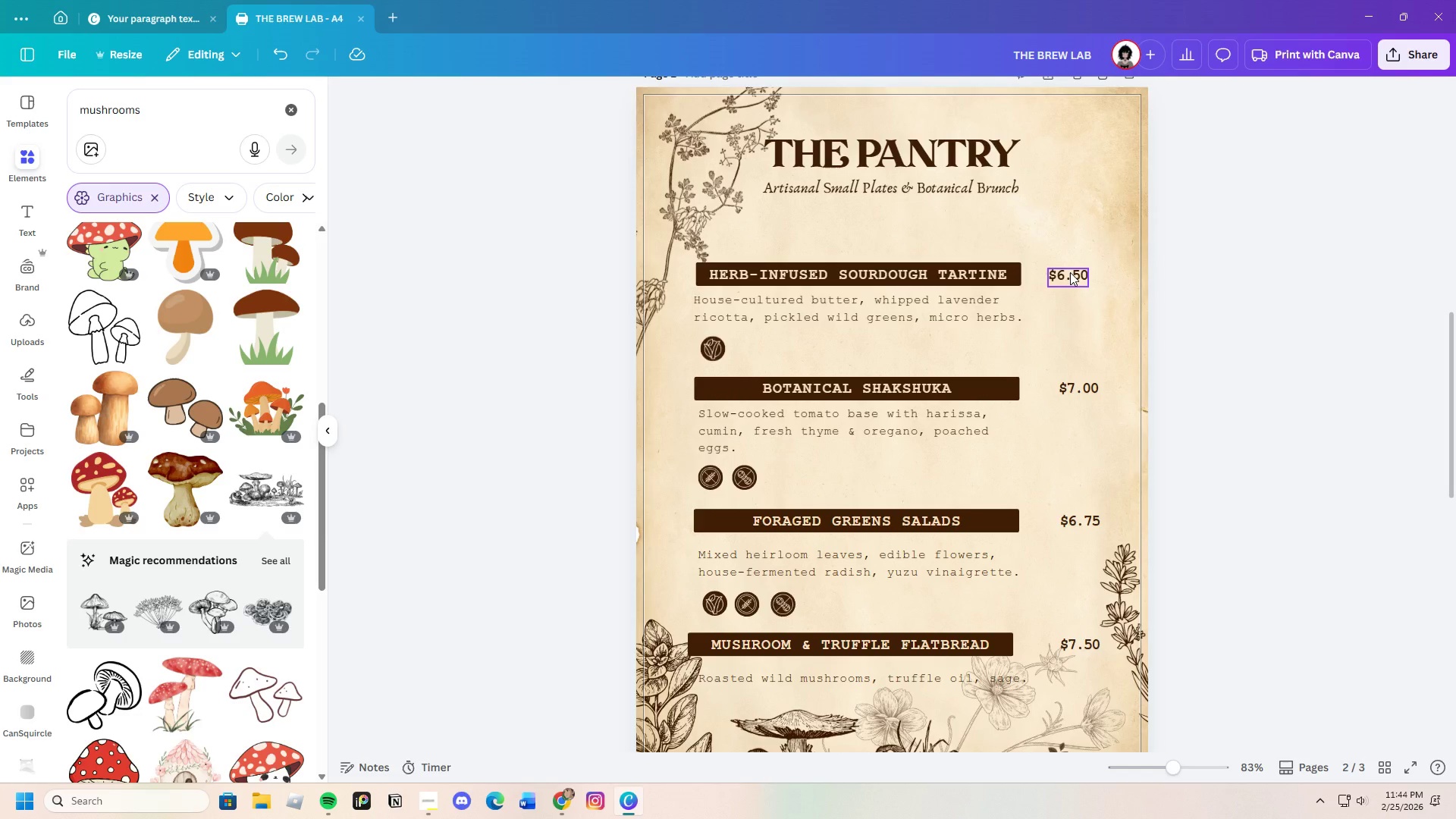 
left_click_drag(start_coordinate=[1070, 272], to_coordinate=[1075, 275])
 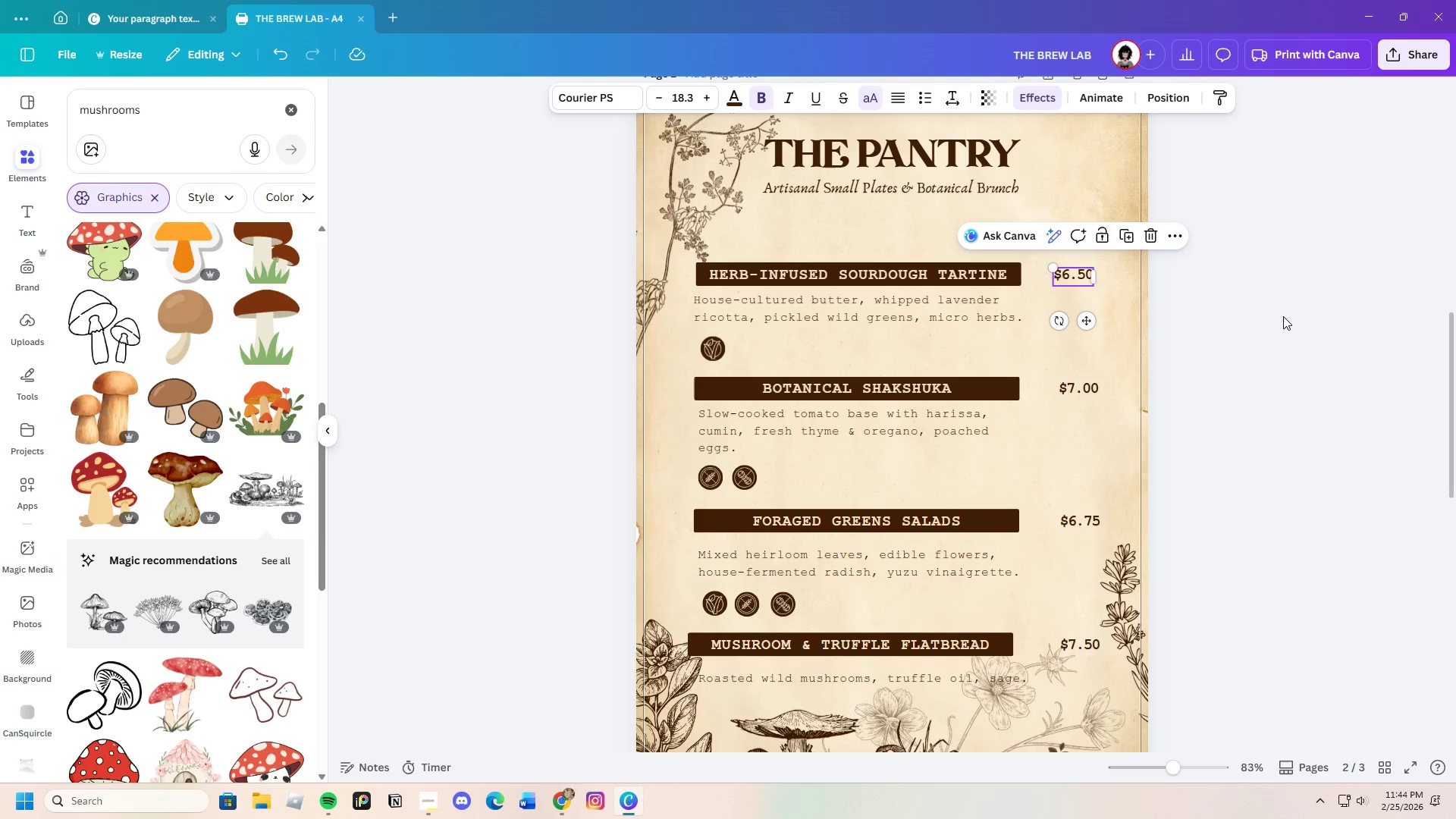 
left_click([1283, 316])
 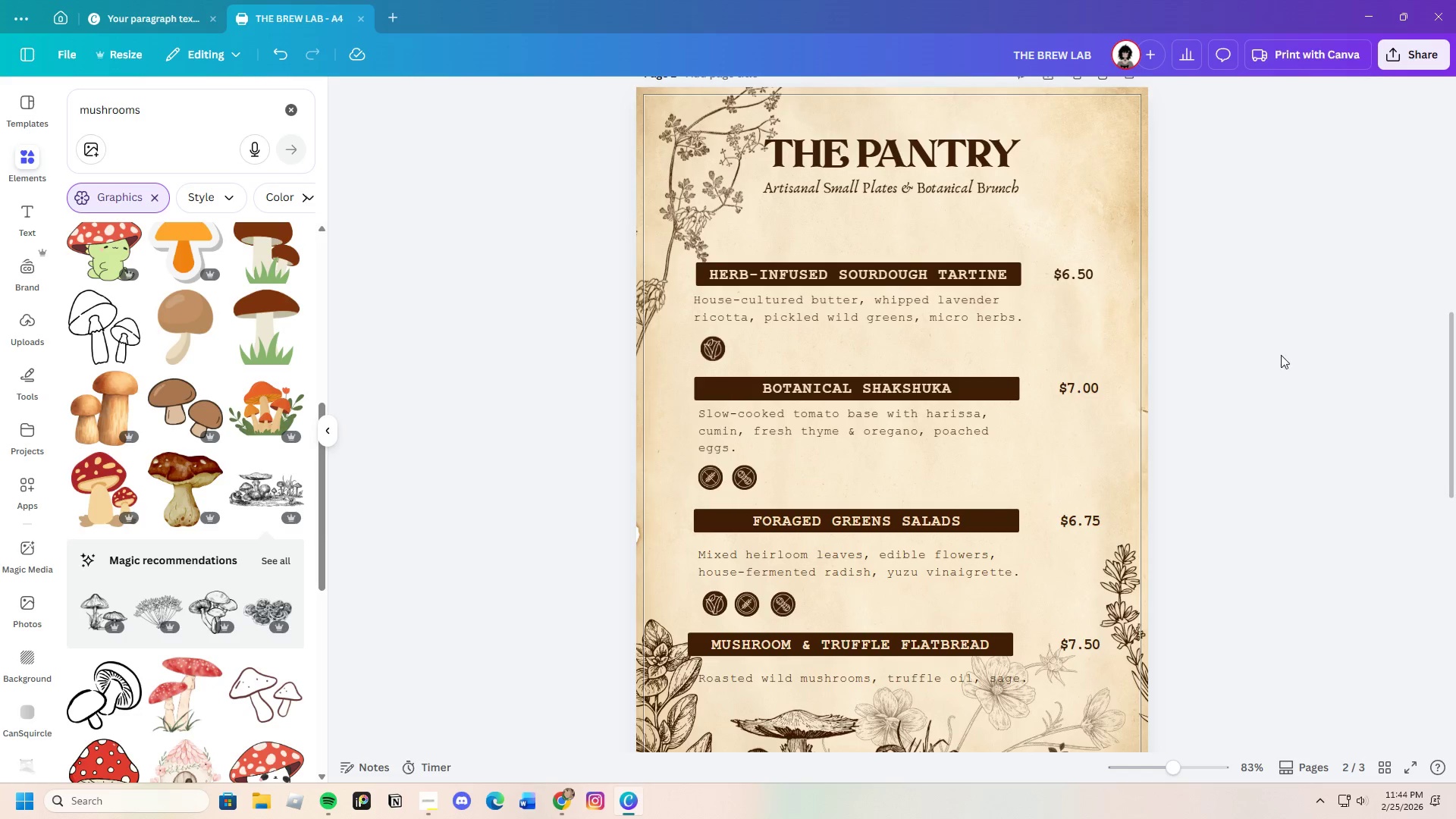 
wait(6.34)
 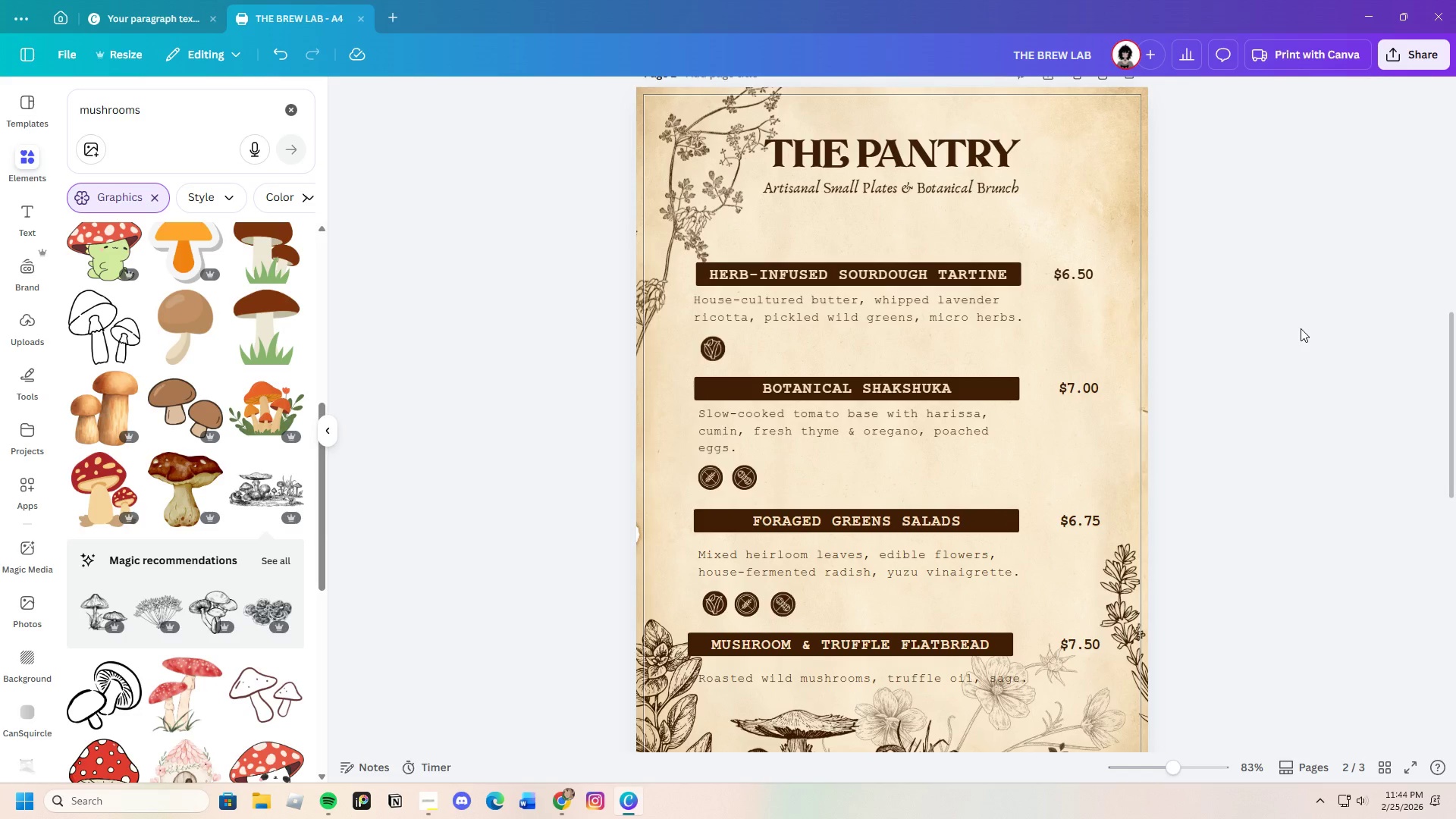 
left_click_drag(start_coordinate=[880, 245], to_coordinate=[1109, 290])
 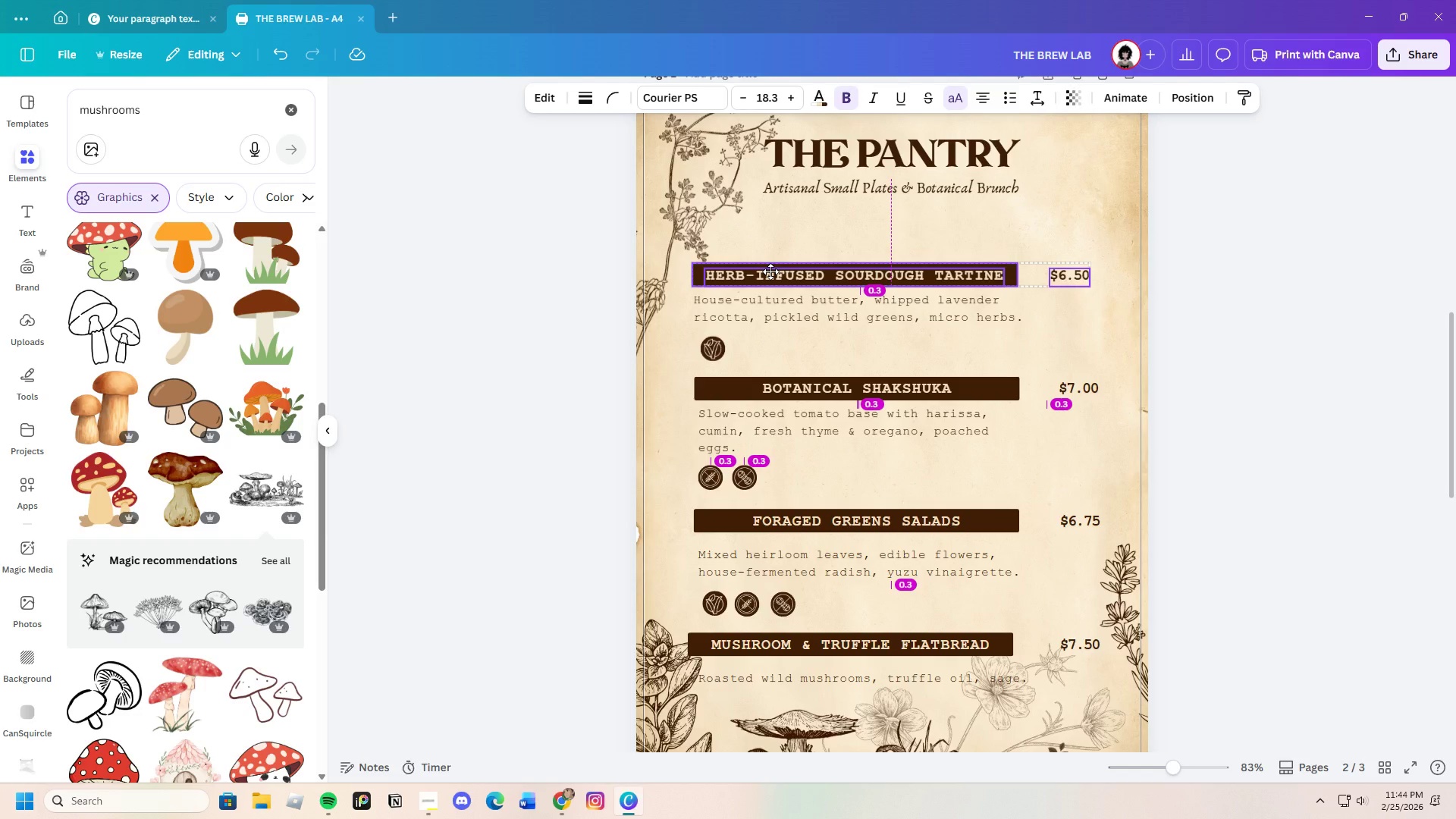 
wait(9.83)
 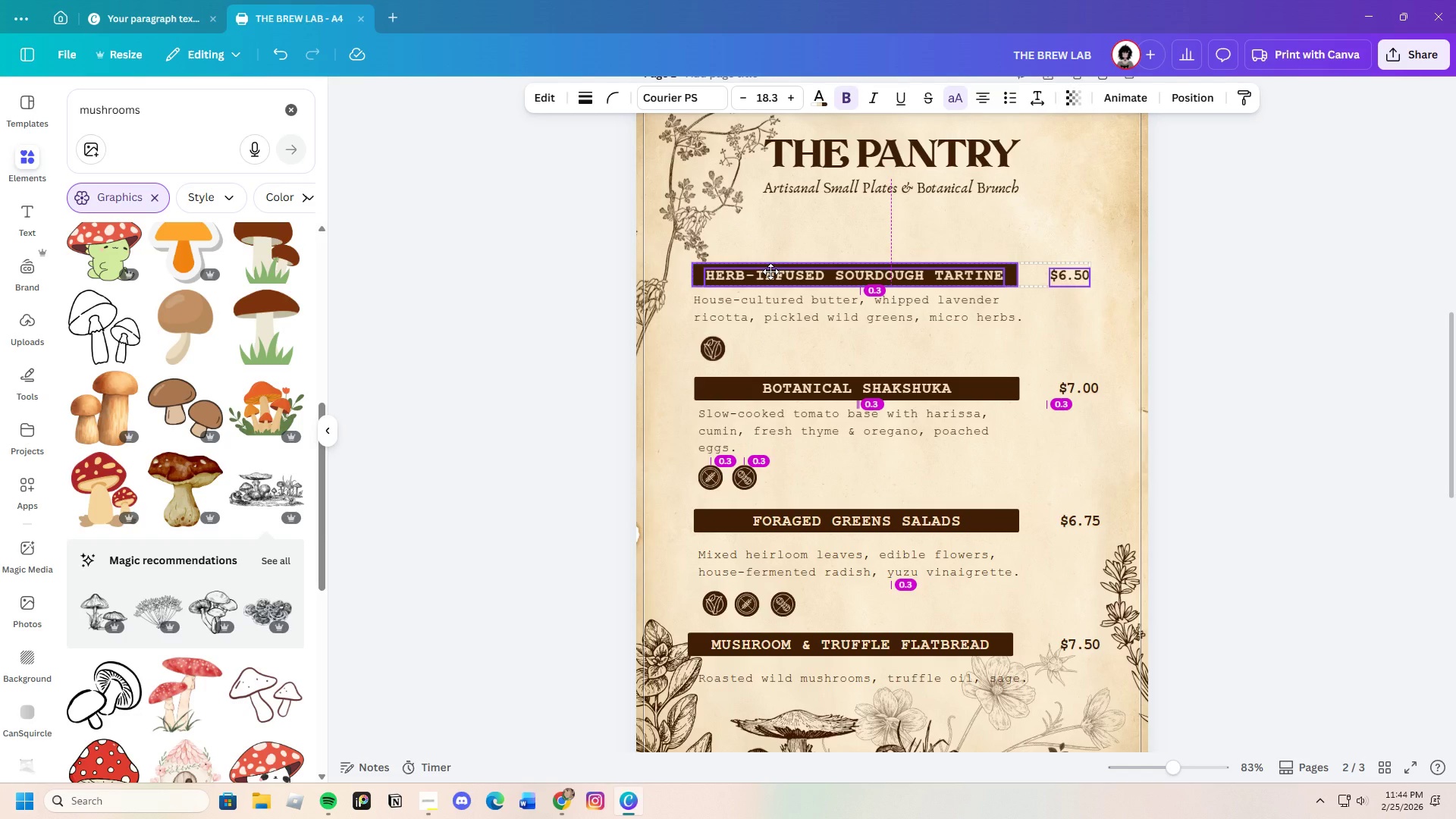 
left_click([1192, 315])
 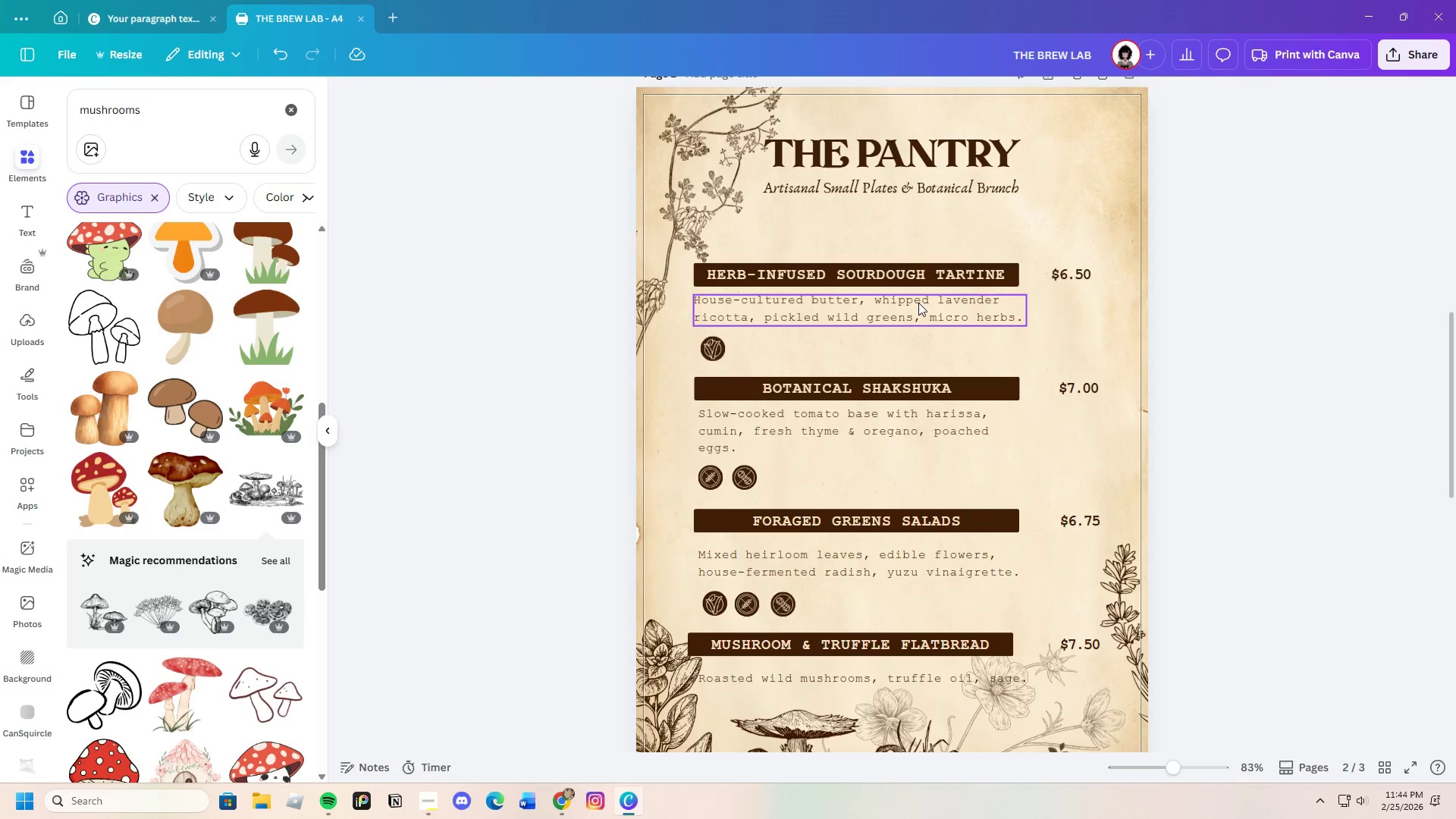 
left_click_drag(start_coordinate=[878, 299], to_coordinate=[883, 299])
 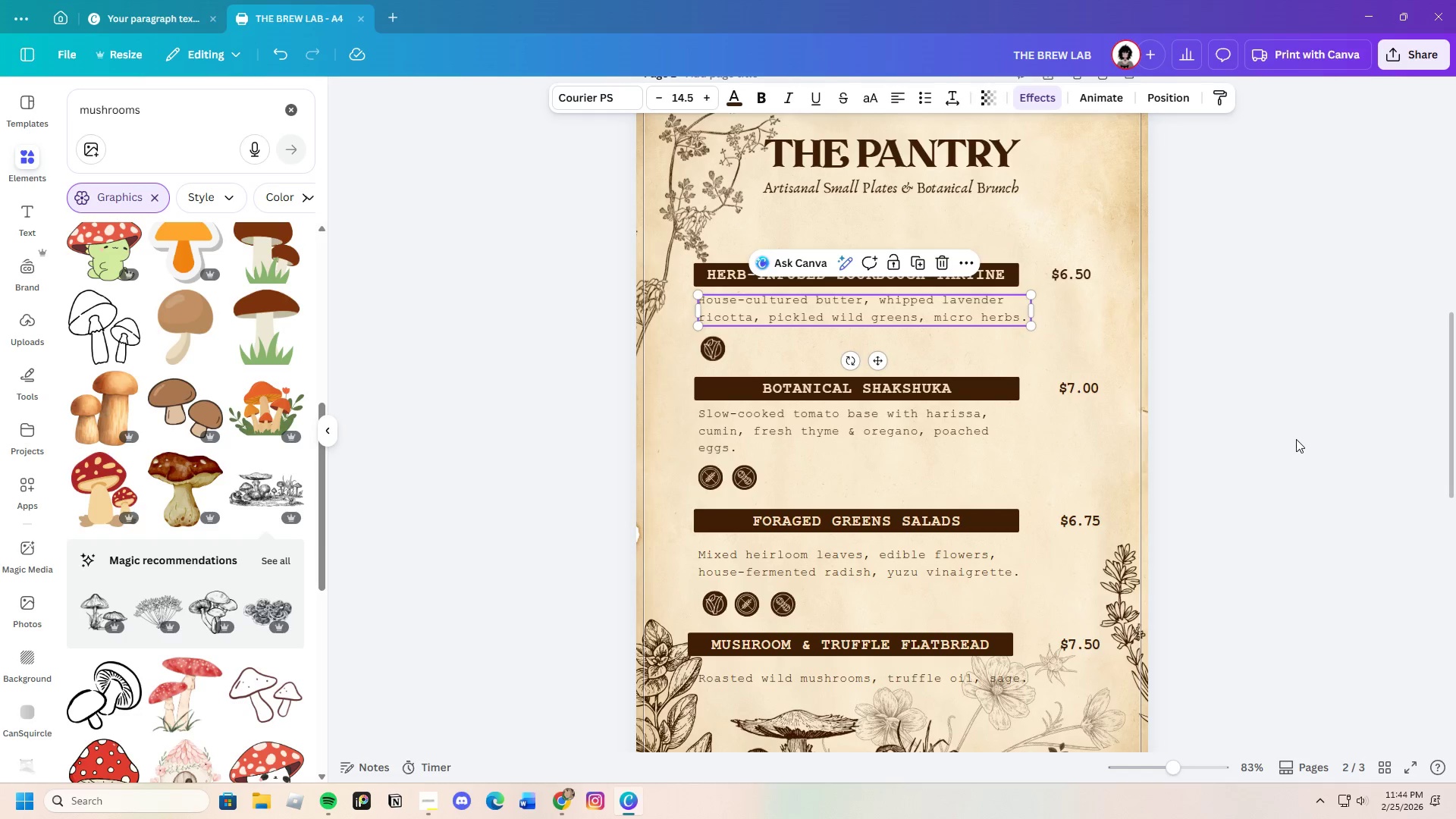 
left_click([1299, 437])
 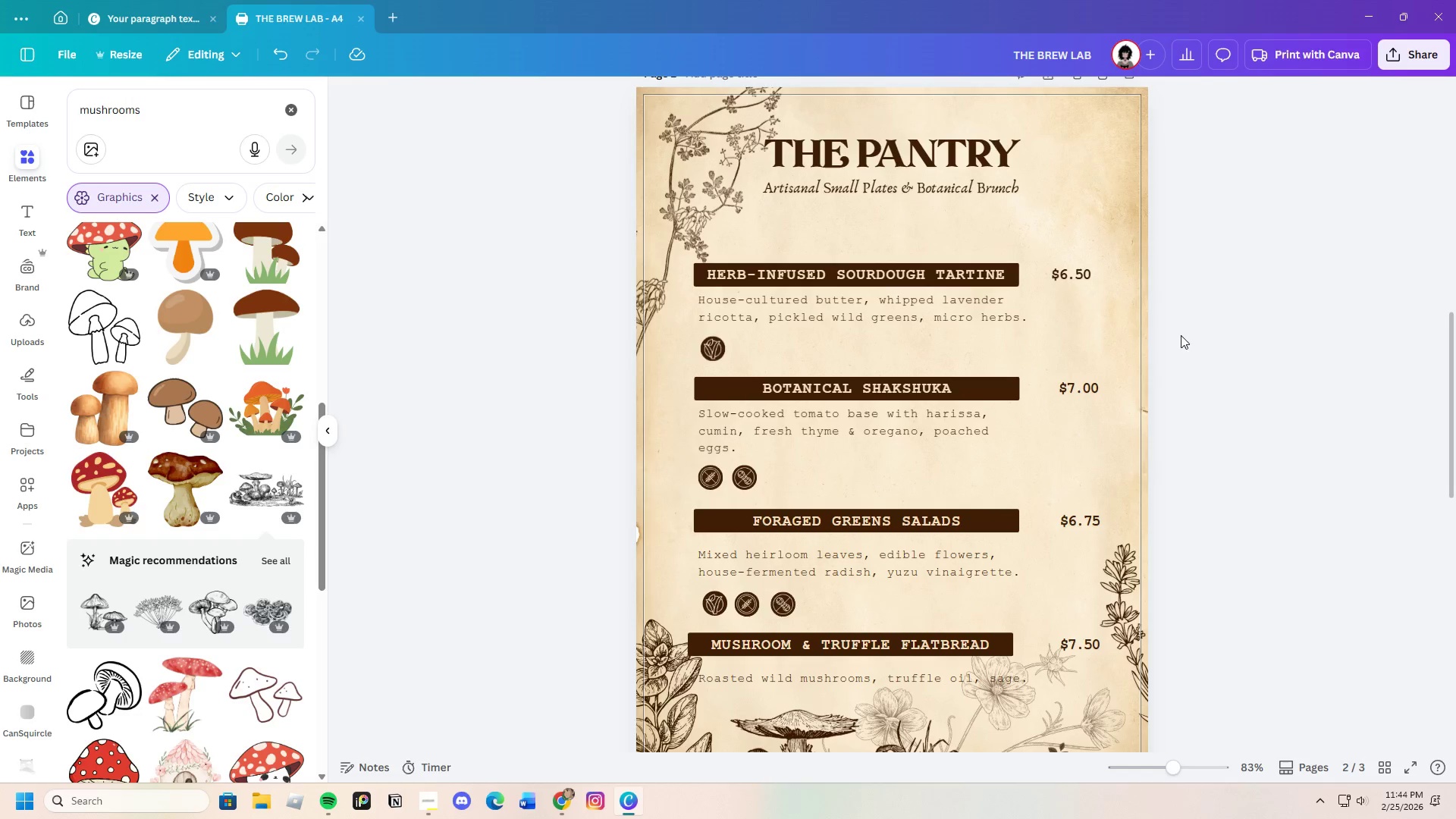 
left_click_drag(start_coordinate=[1068, 277], to_coordinate=[1072, 277])
 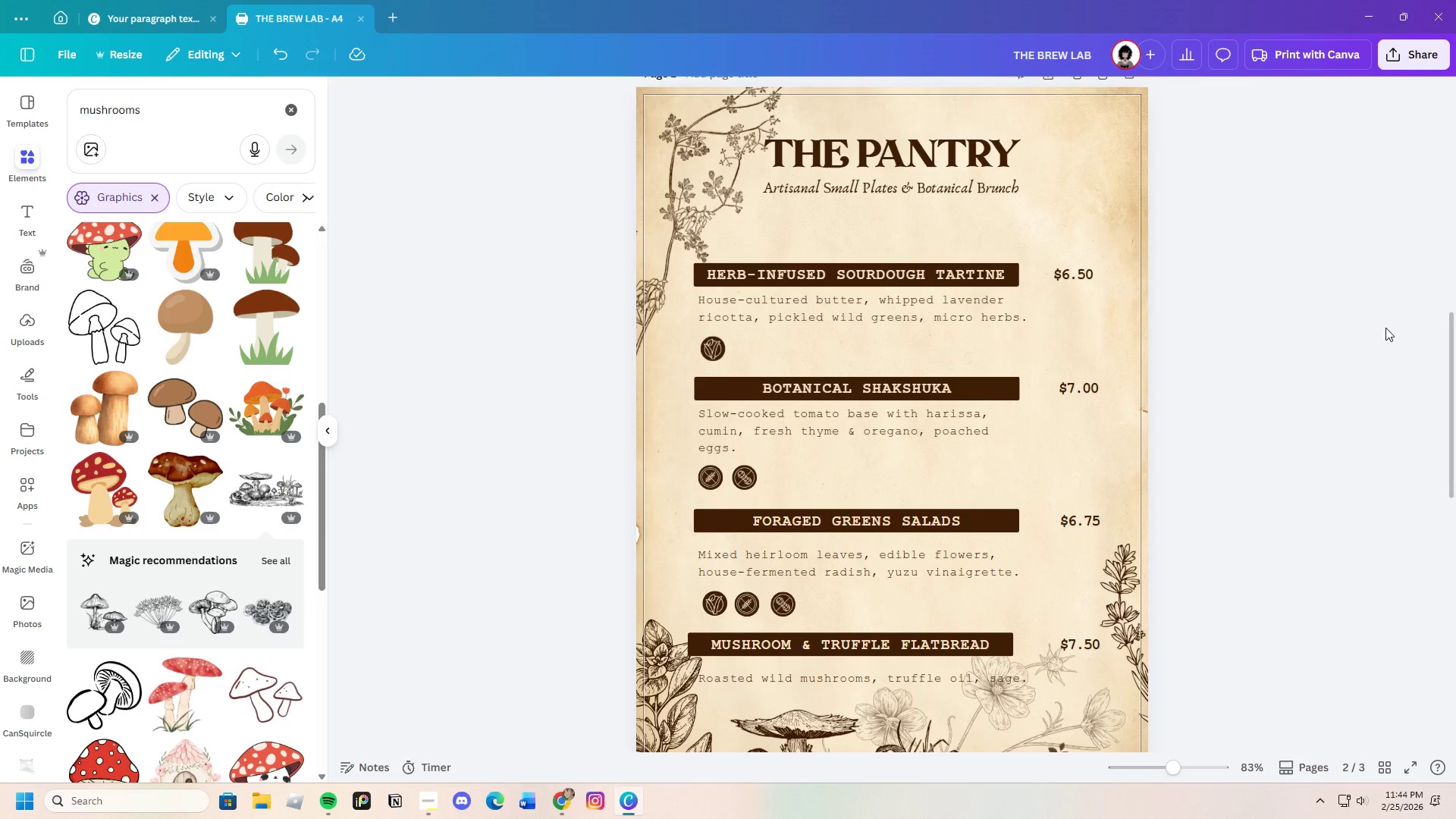 
scroll: coordinate [1349, 419], scroll_direction: down, amount: 3.0
 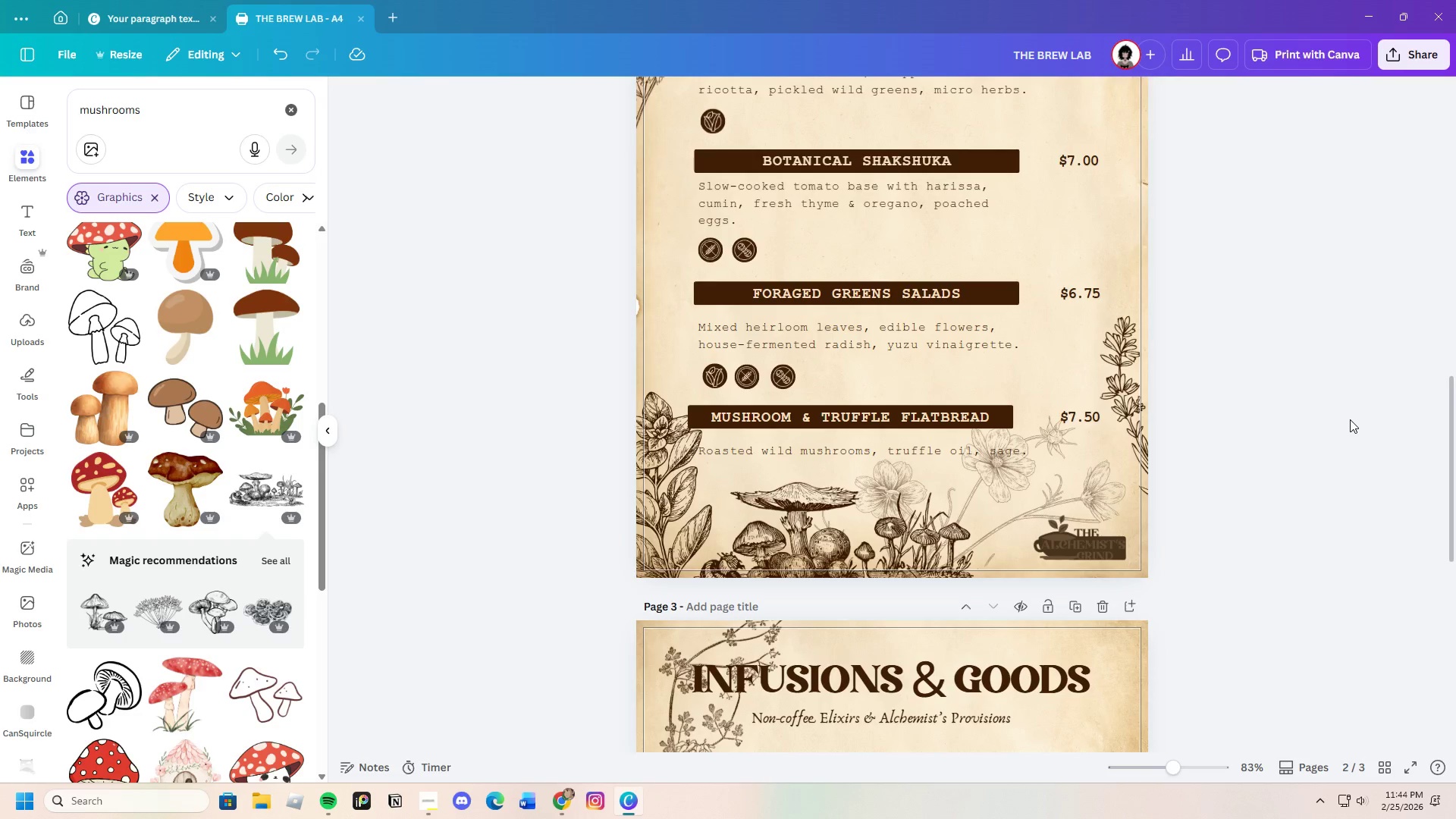 
scroll: coordinate [1350, 419], scroll_direction: up, amount: 3.0
 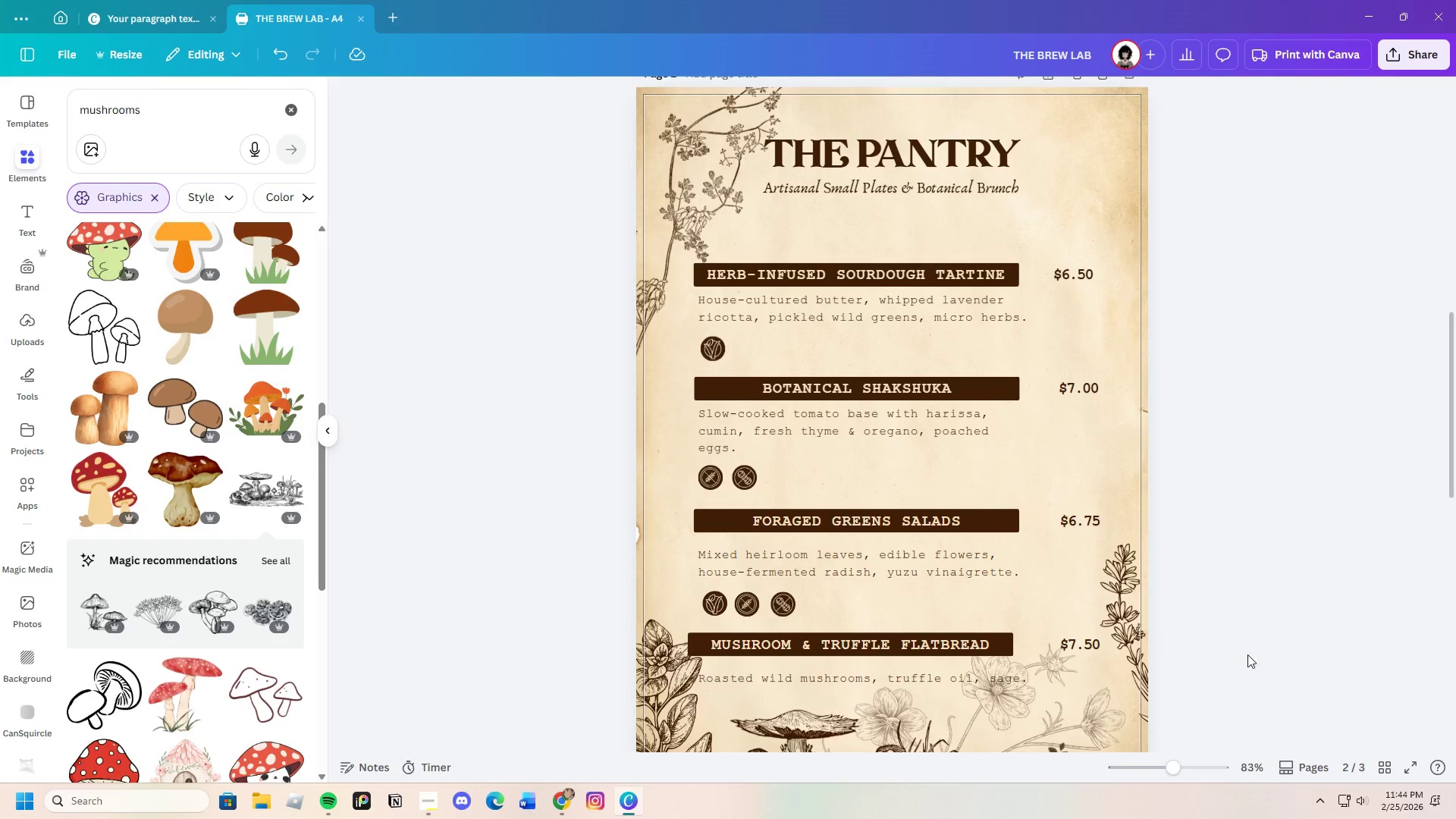 
left_click_drag(start_coordinate=[1181, 764], to_coordinate=[1166, 767])
 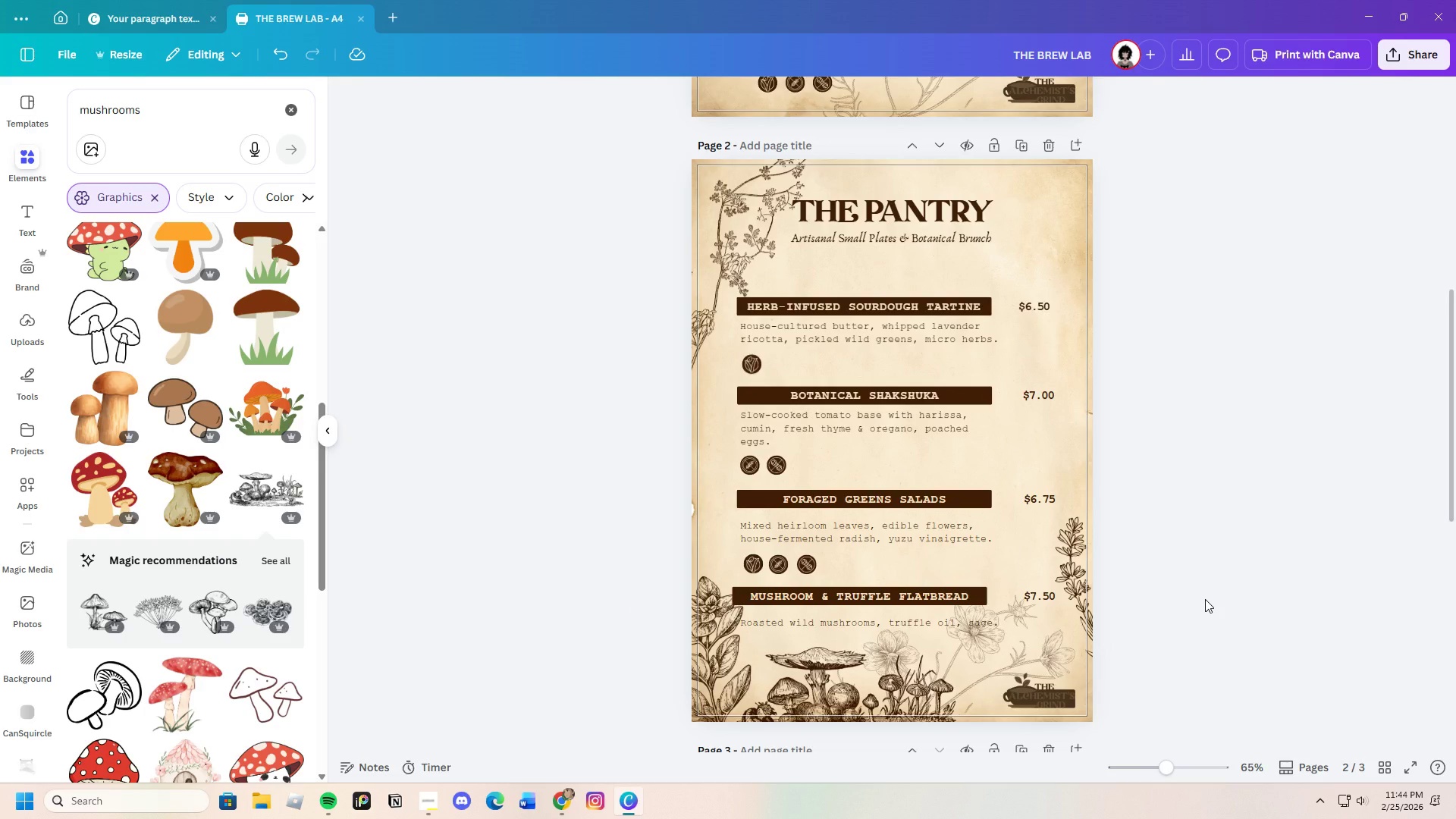 
scroll: coordinate [1205, 599], scroll_direction: down, amount: 3.0
 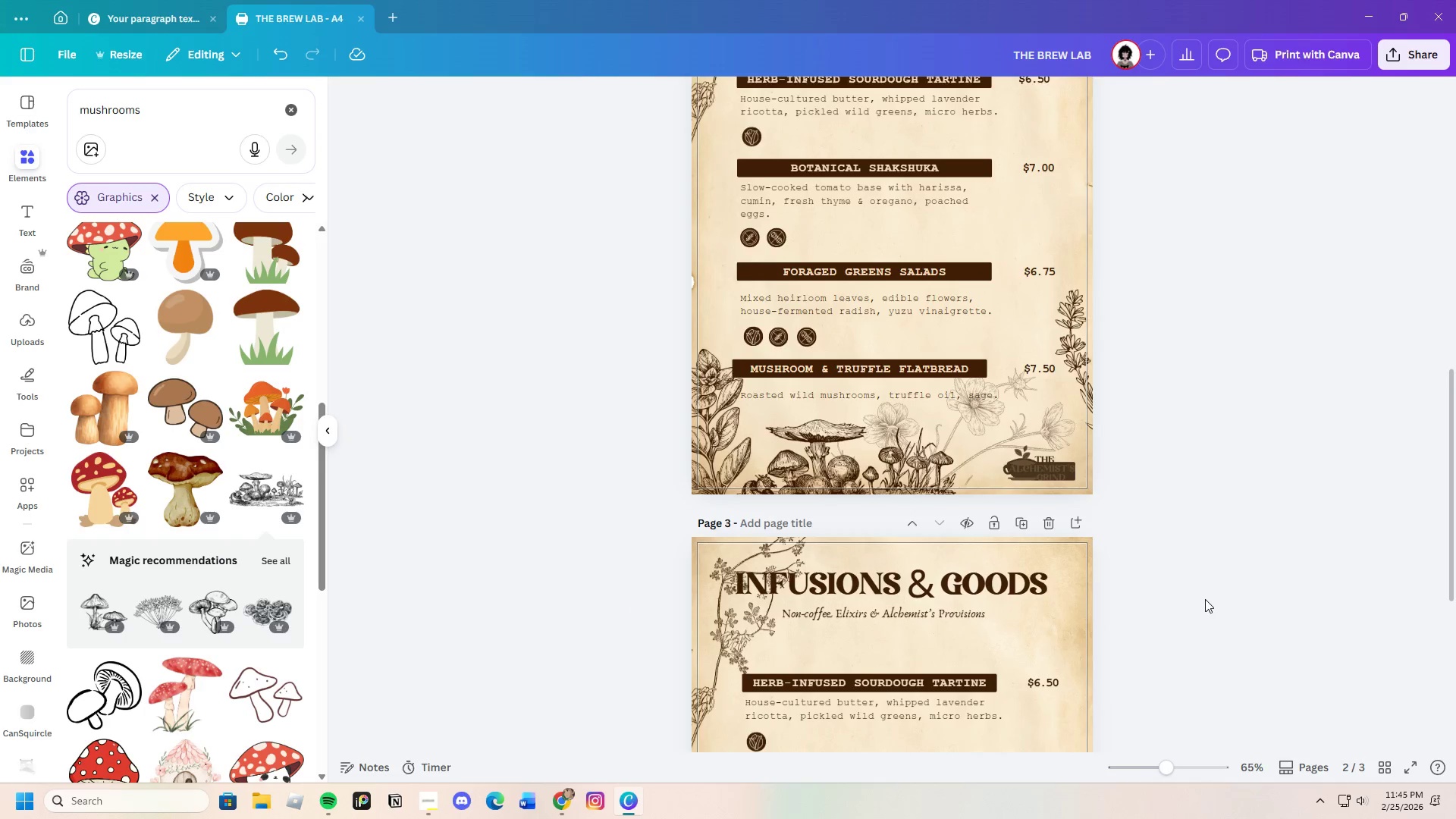 
scroll: coordinate [1205, 599], scroll_direction: up, amount: 3.0
 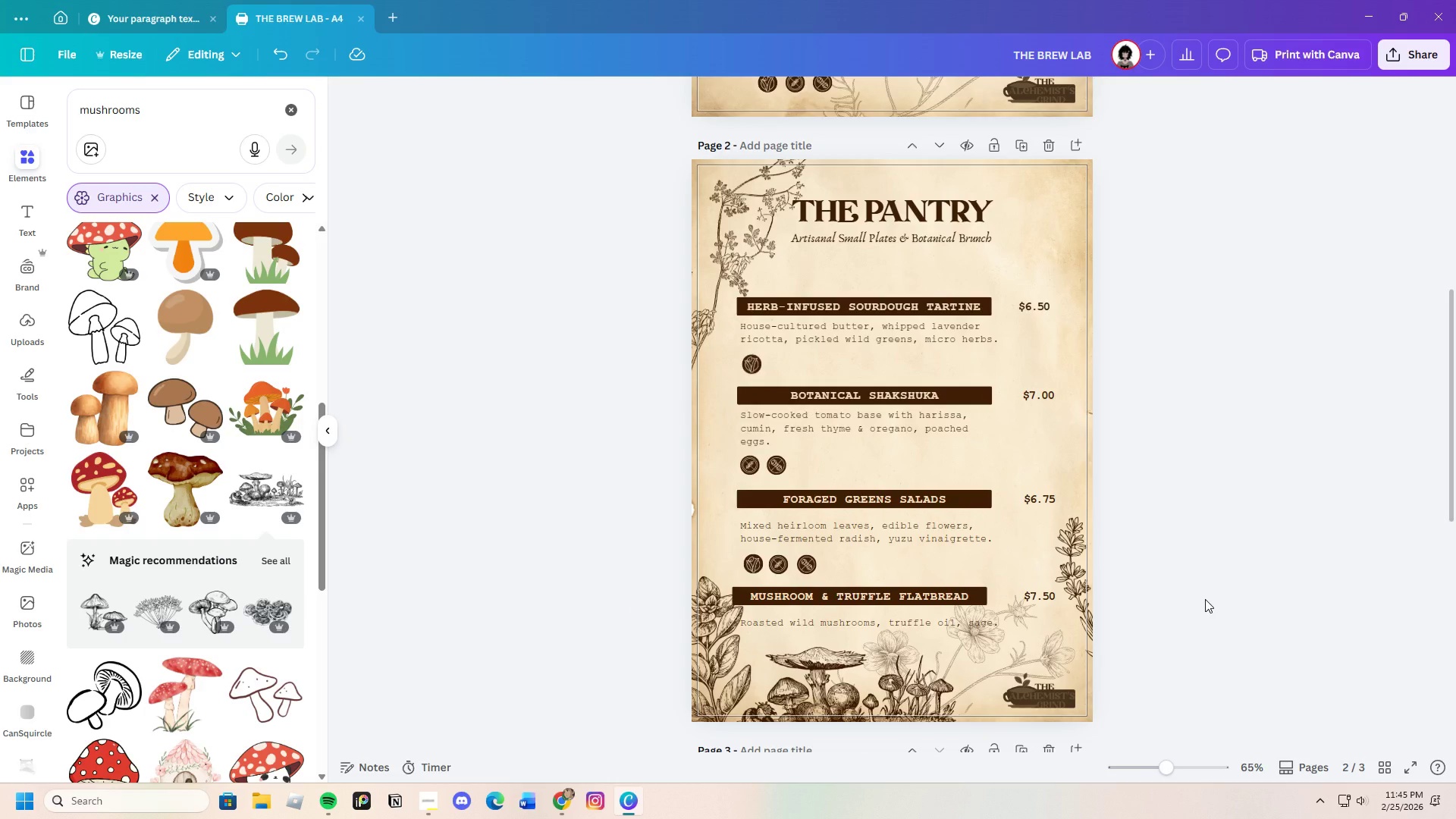 
scroll: coordinate [1205, 599], scroll_direction: down, amount: 4.0
 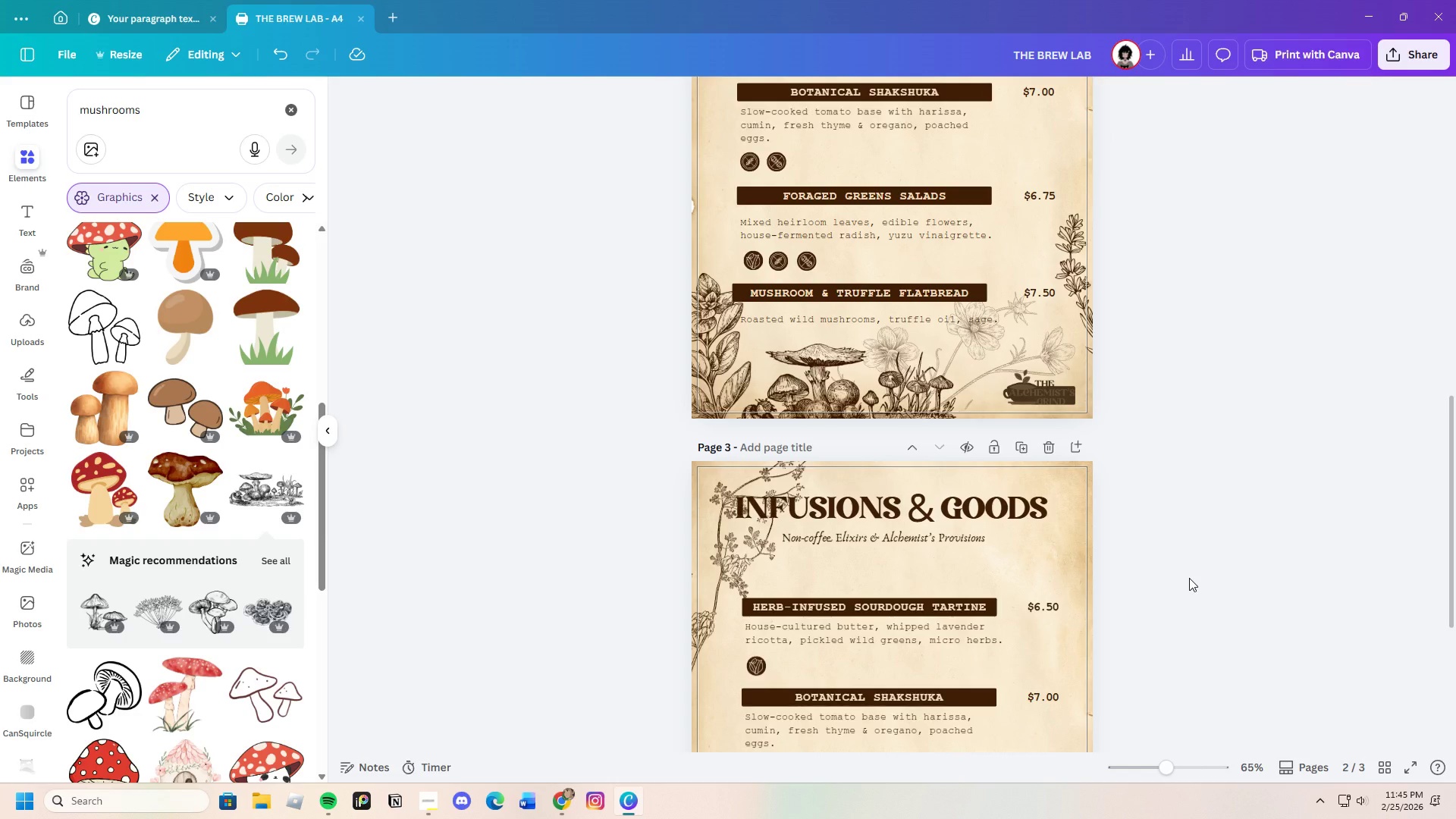 
wait(5.46)
 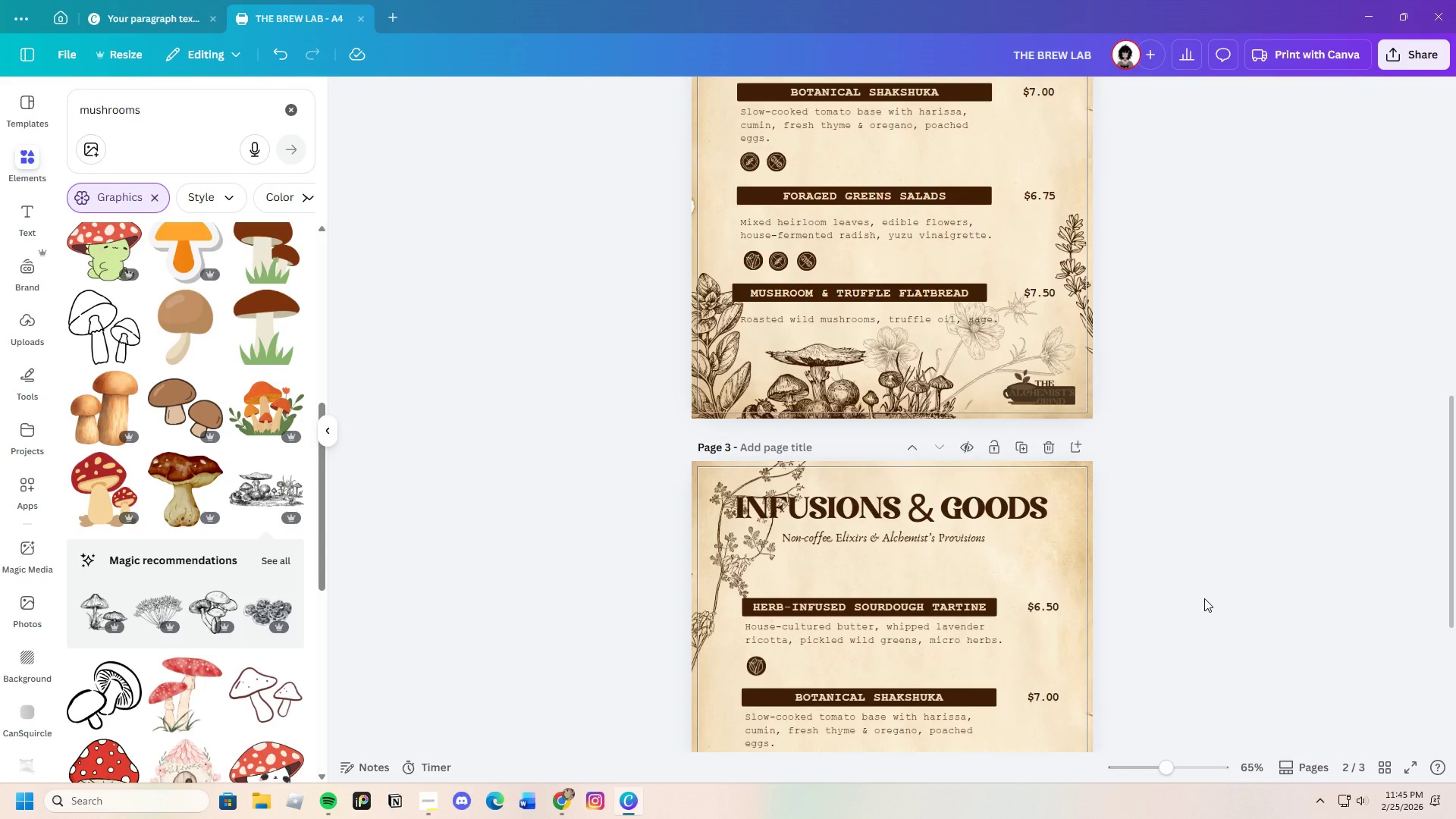 
left_click_drag(start_coordinate=[1166, 771], to_coordinate=[1177, 770])
 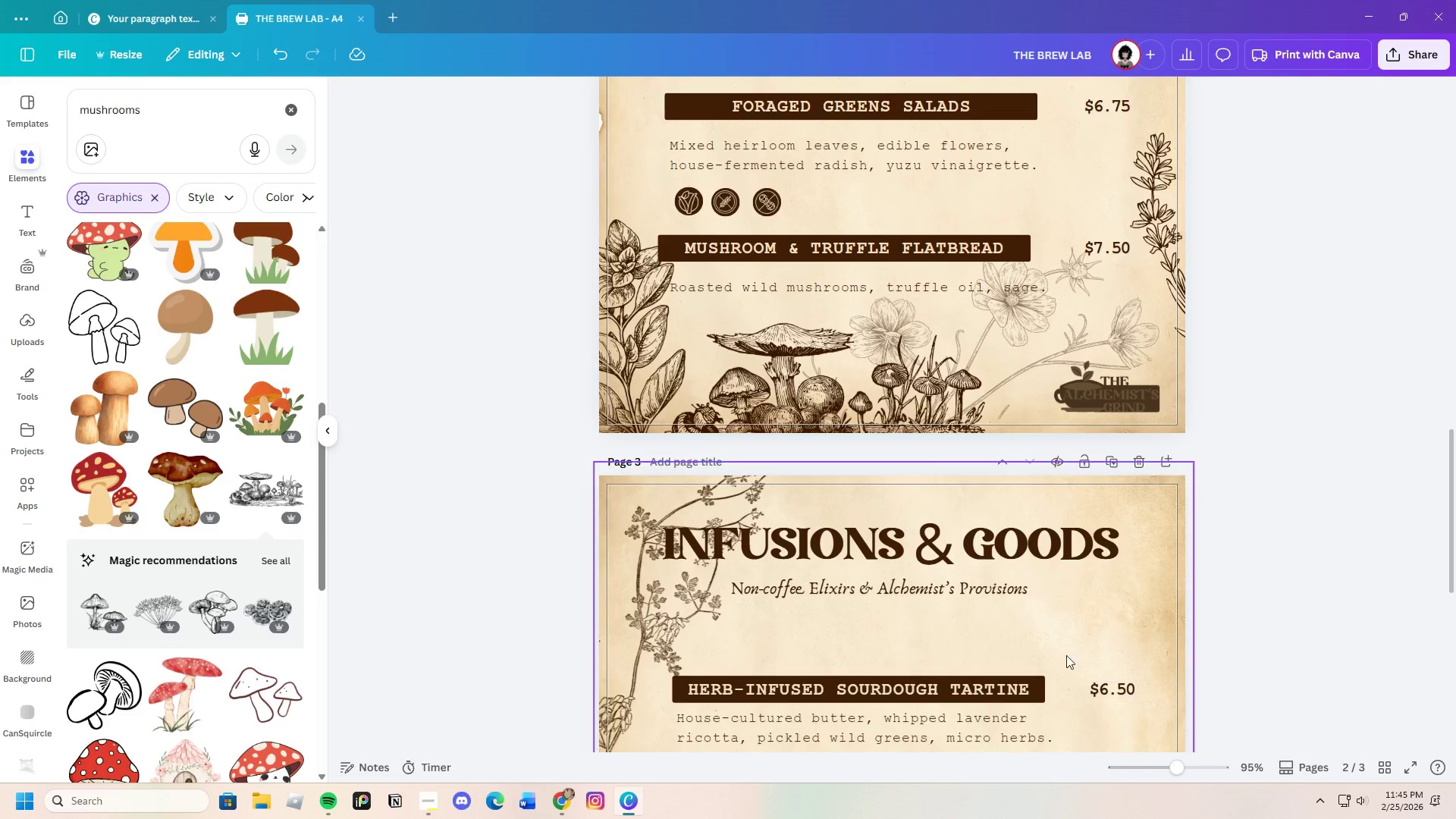 
scroll: coordinate [1055, 636], scroll_direction: down, amount: 3.0
 